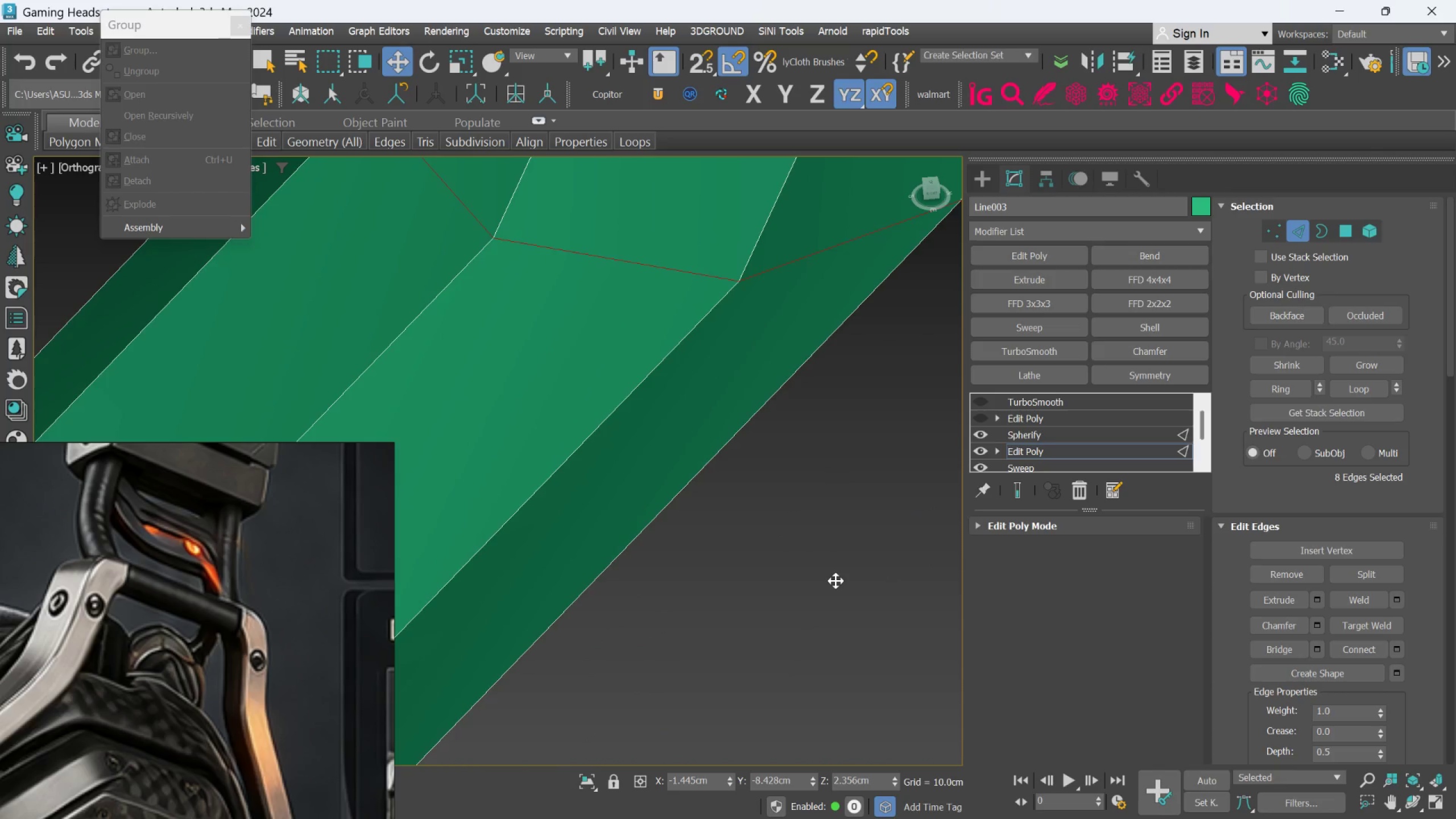 
scroll: coordinate [836, 582], scroll_direction: down, amount: 8.0
 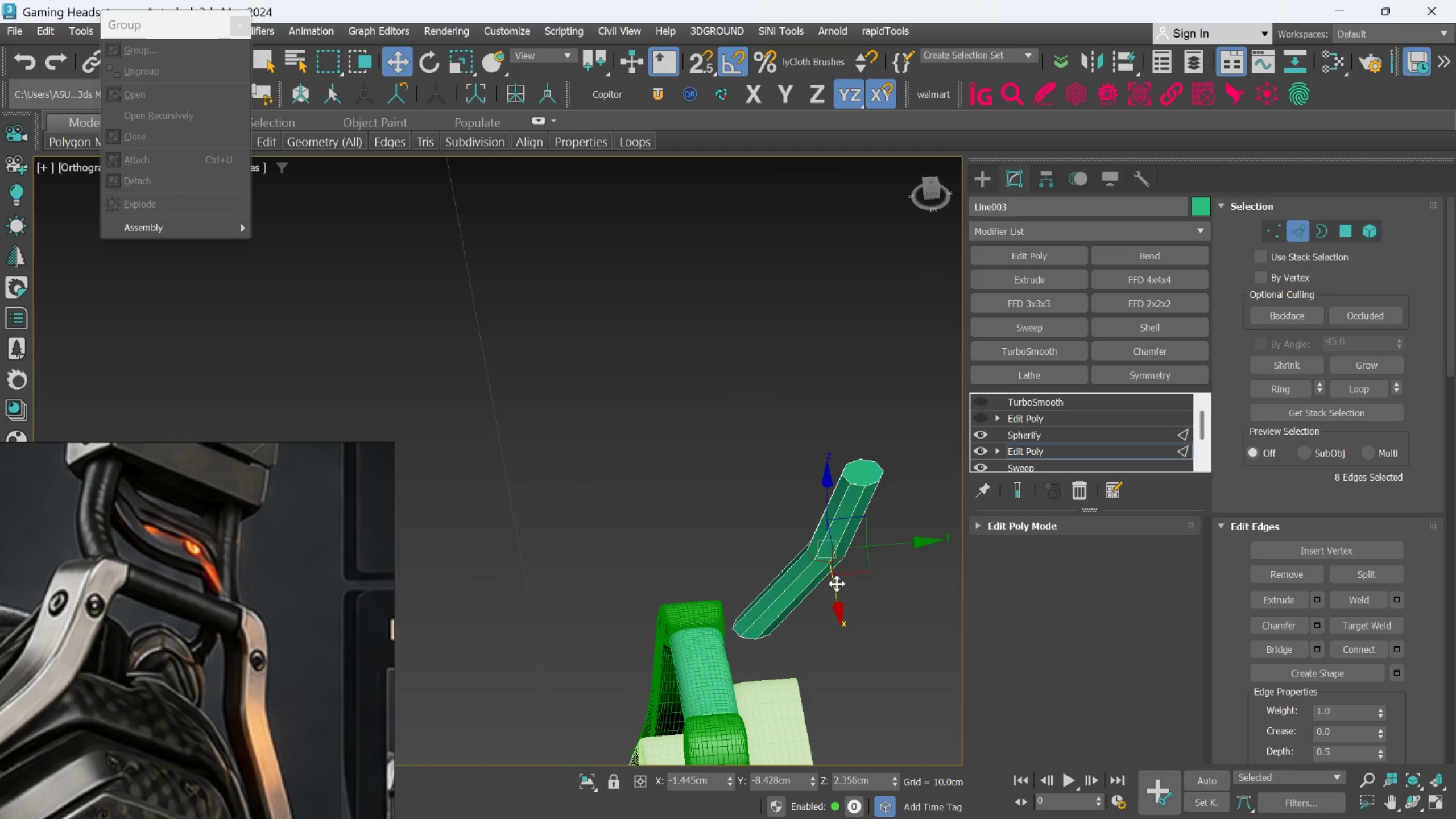 
key(Control+Z)
 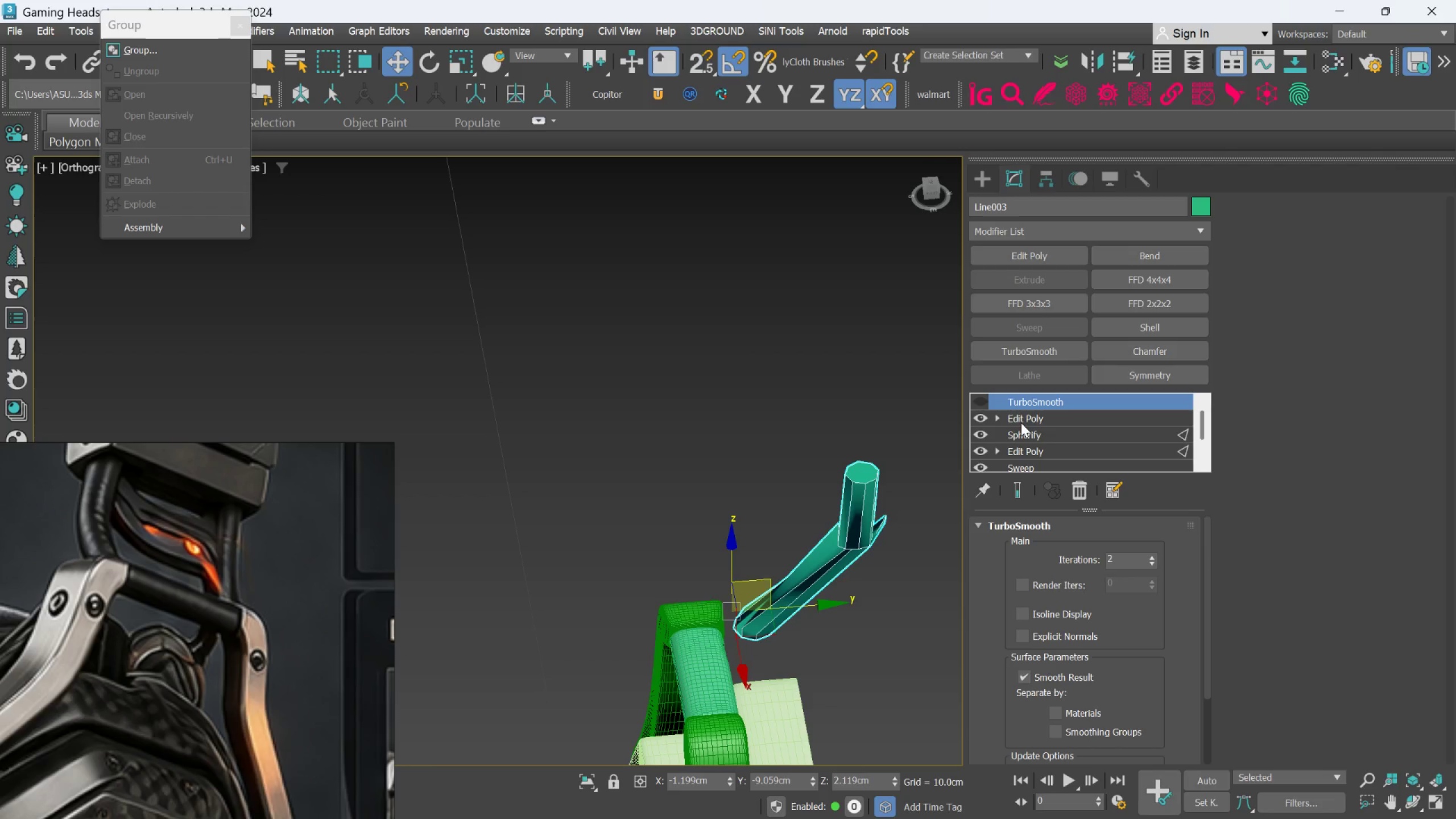 
scroll: coordinate [1028, 461], scroll_direction: none, amount: 0.0
 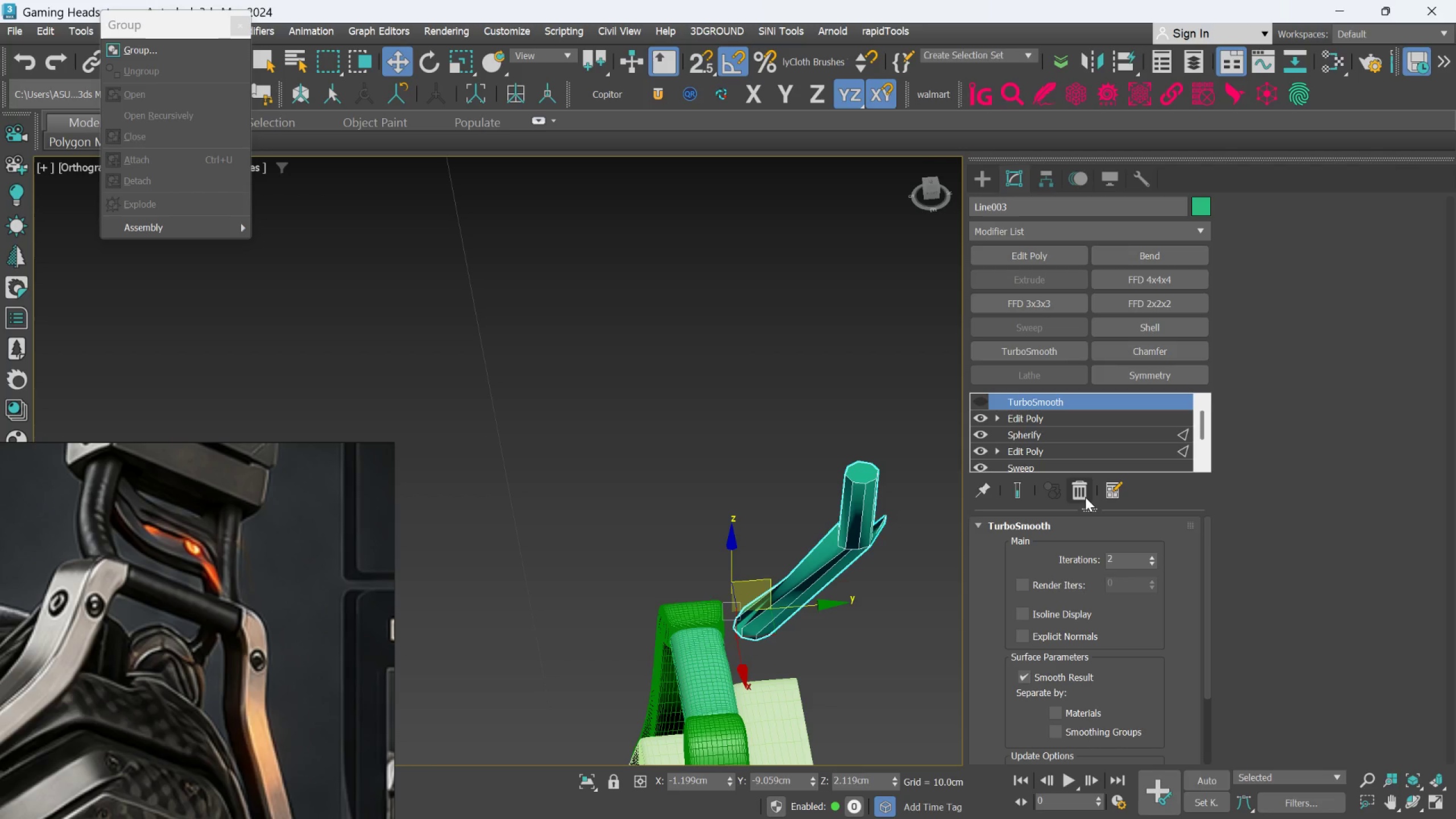 
left_click([1085, 496])
 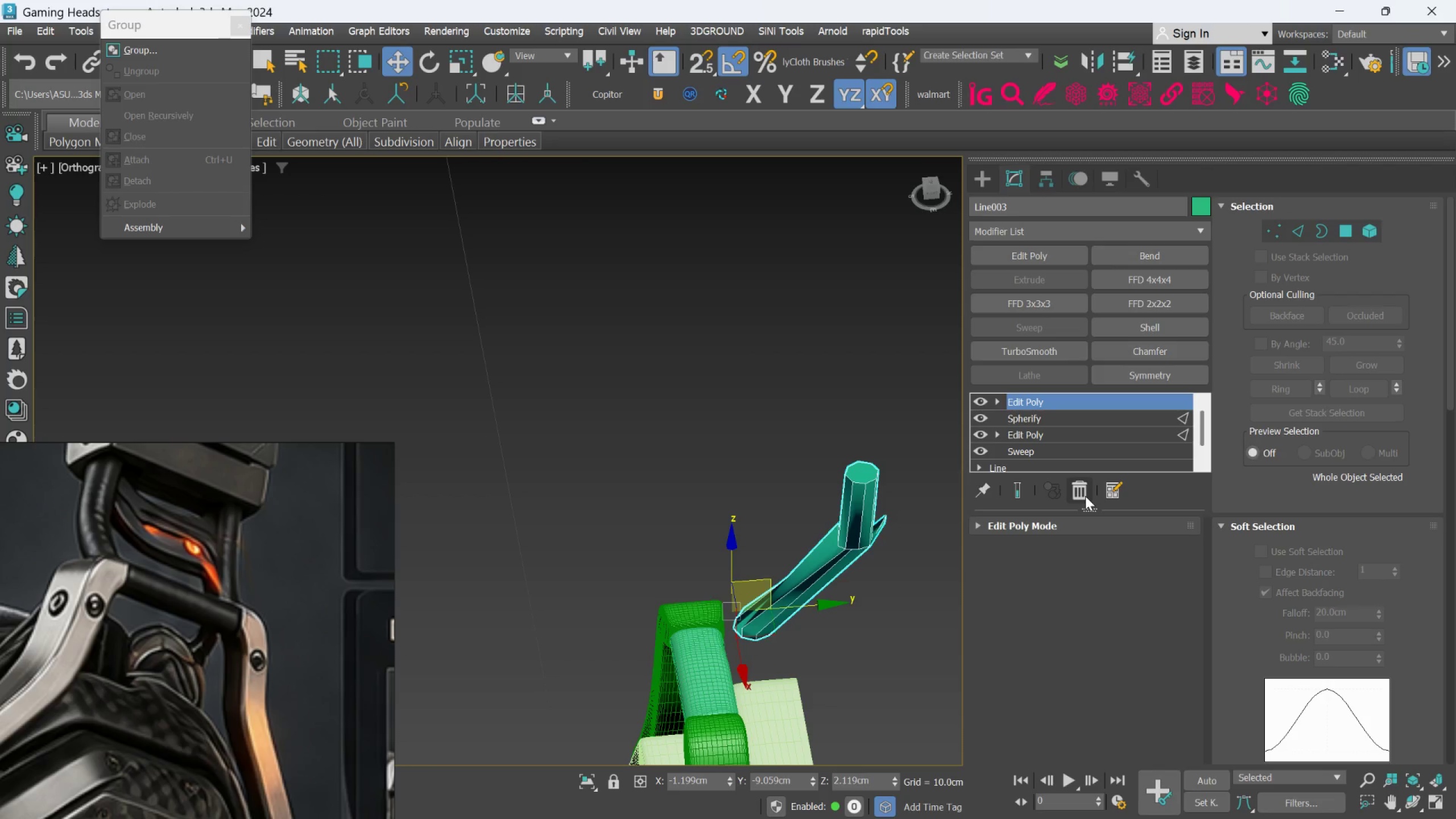 
left_click([1085, 496])
 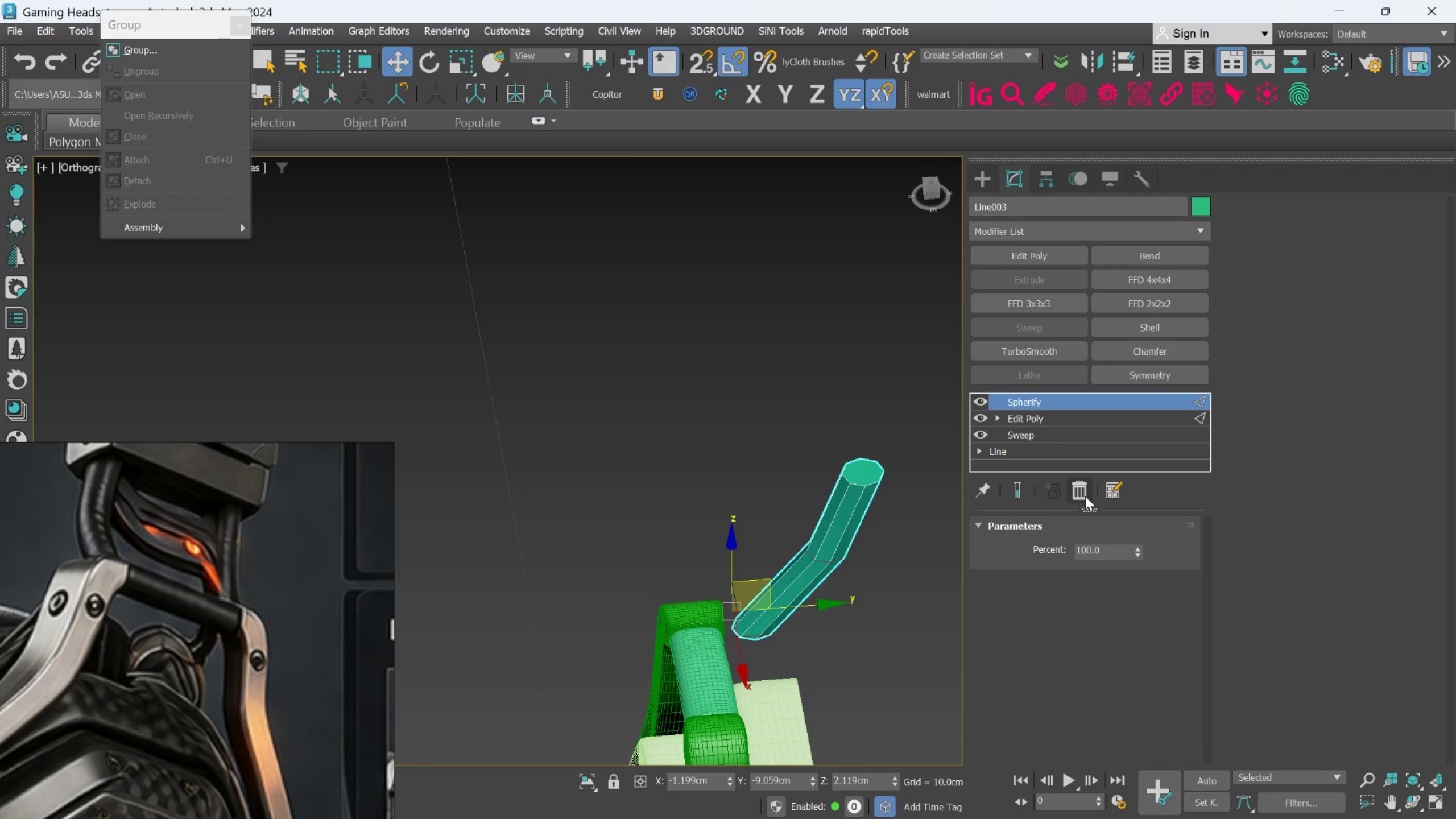 
left_click([1085, 496])
 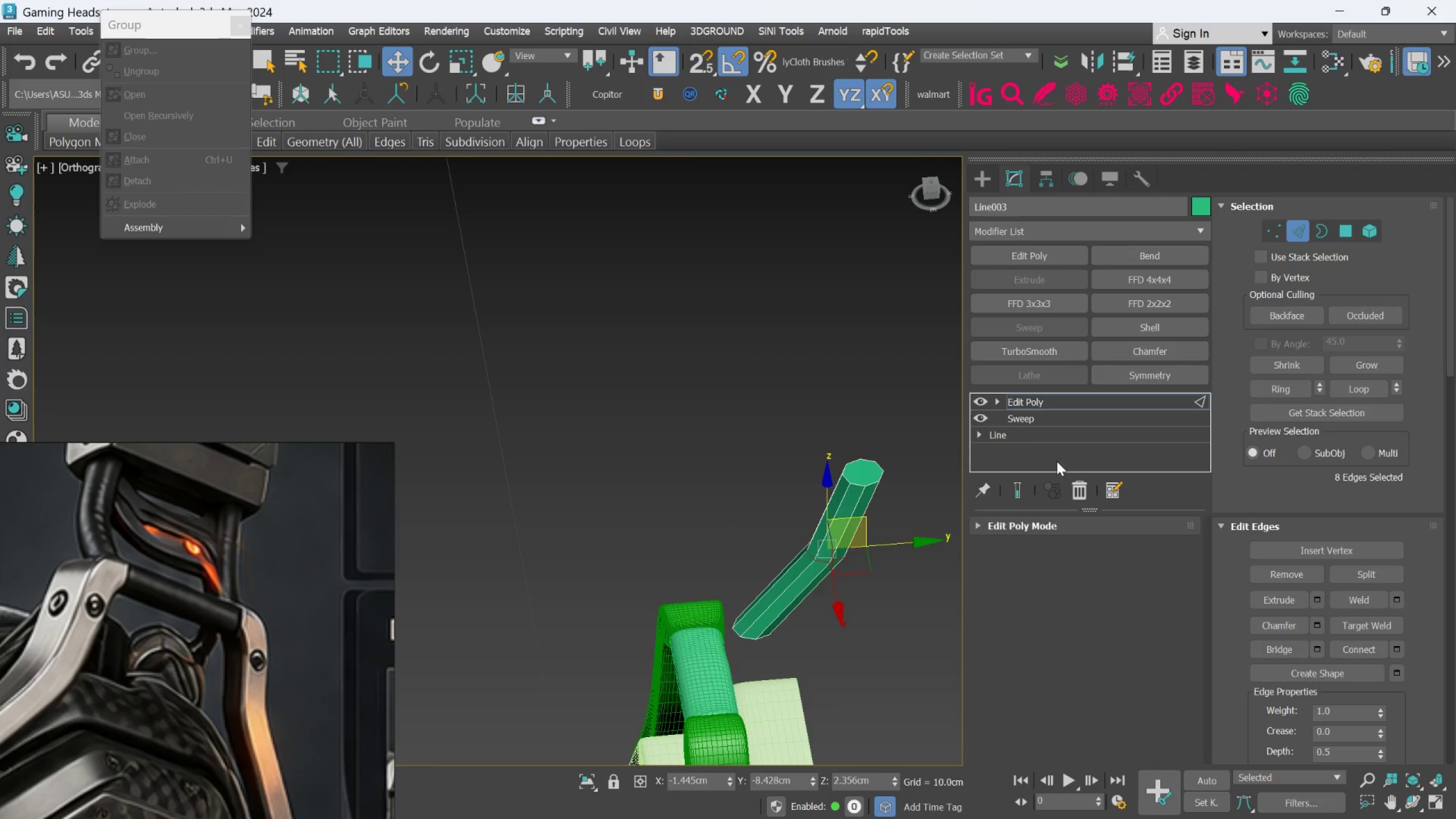 
scroll: coordinate [832, 545], scroll_direction: up, amount: 1.0
 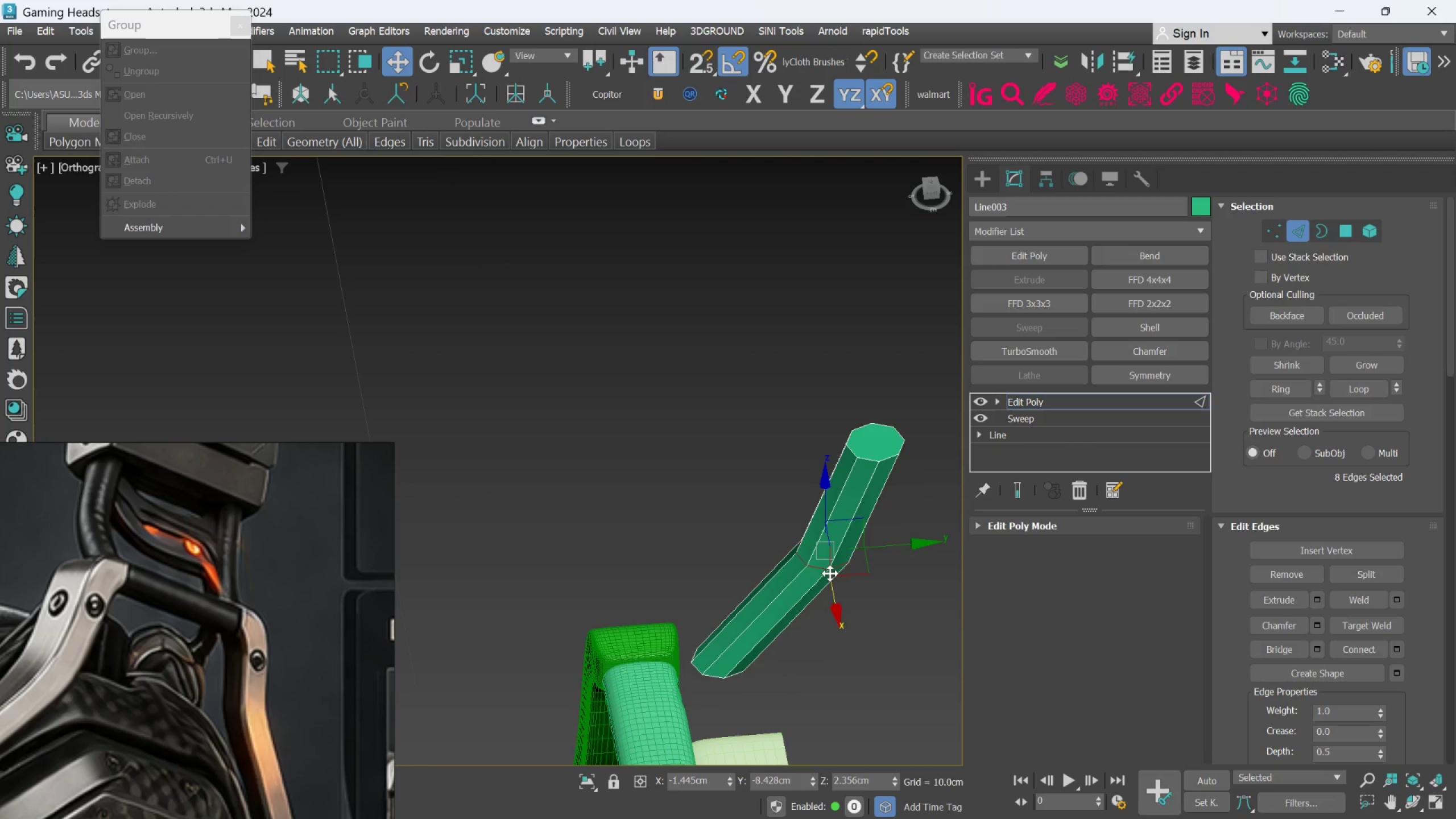 
scroll: coordinate [510, 644], scroll_direction: down, amount: 6.0
 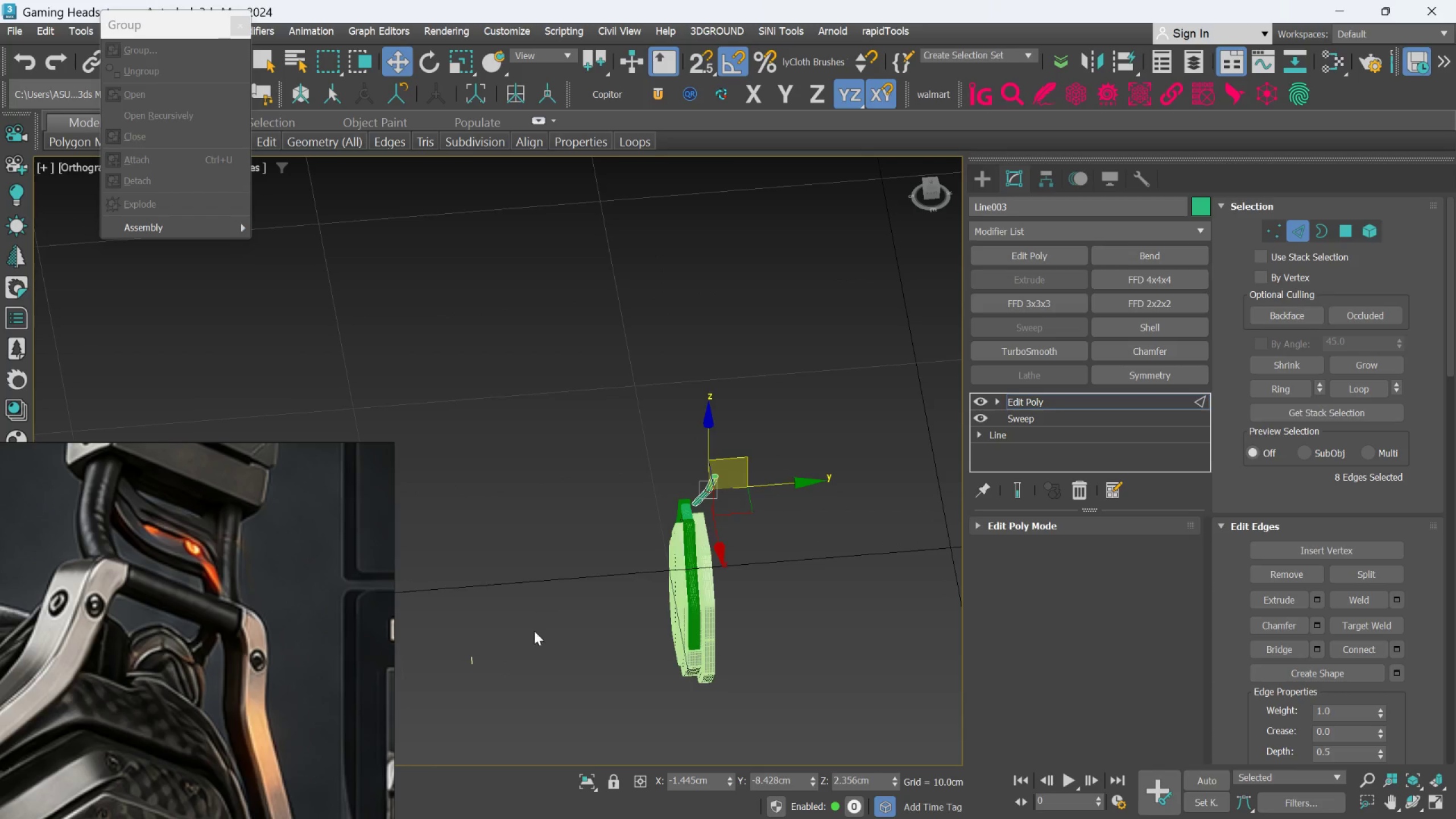 
scroll: coordinate [448, 653], scroll_direction: up, amount: 4.0
 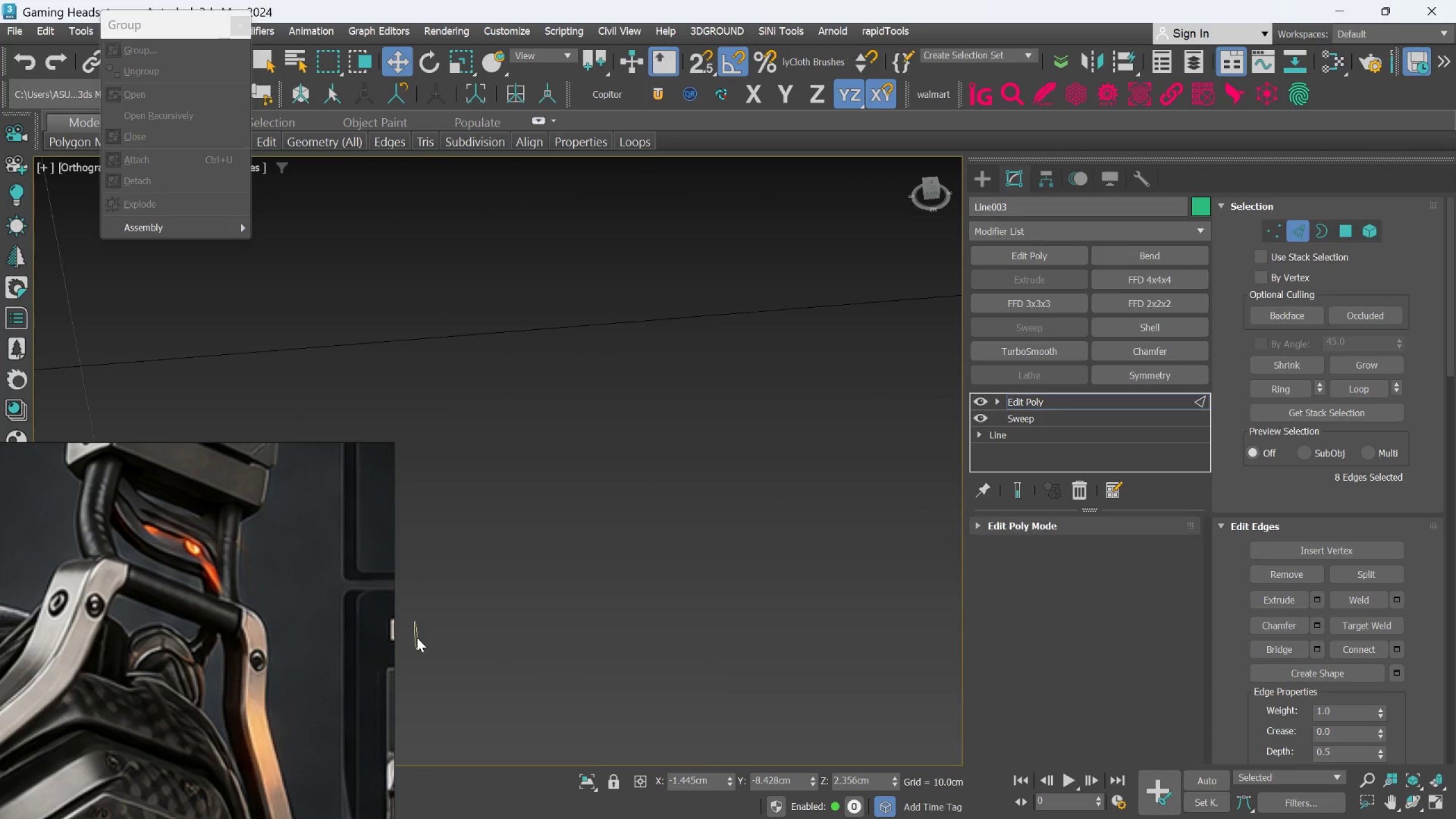 
hold_key(key=AltLeft, duration=0.86)
 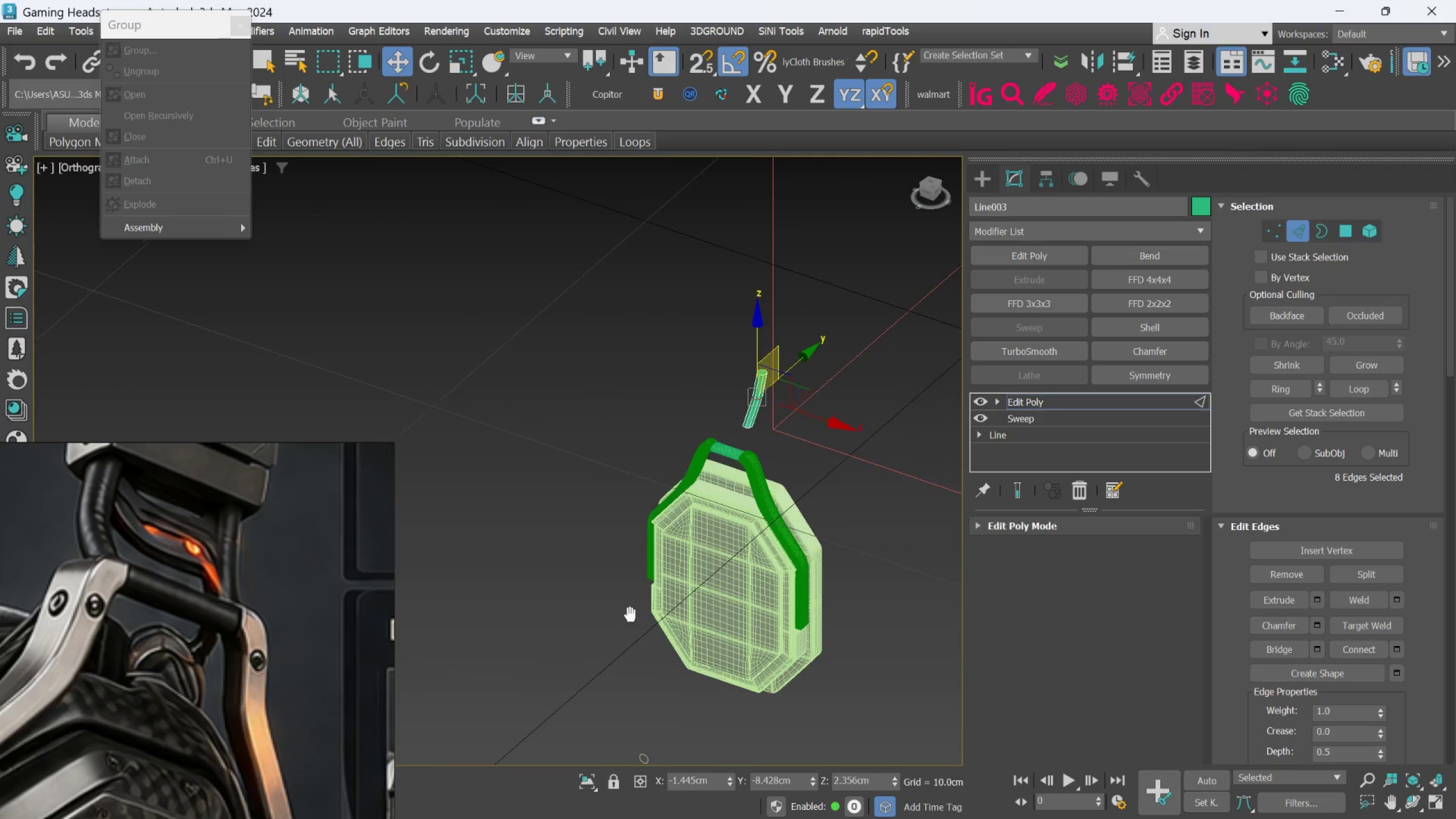 
scroll: coordinate [419, 638], scroll_direction: down, amount: 3.0
 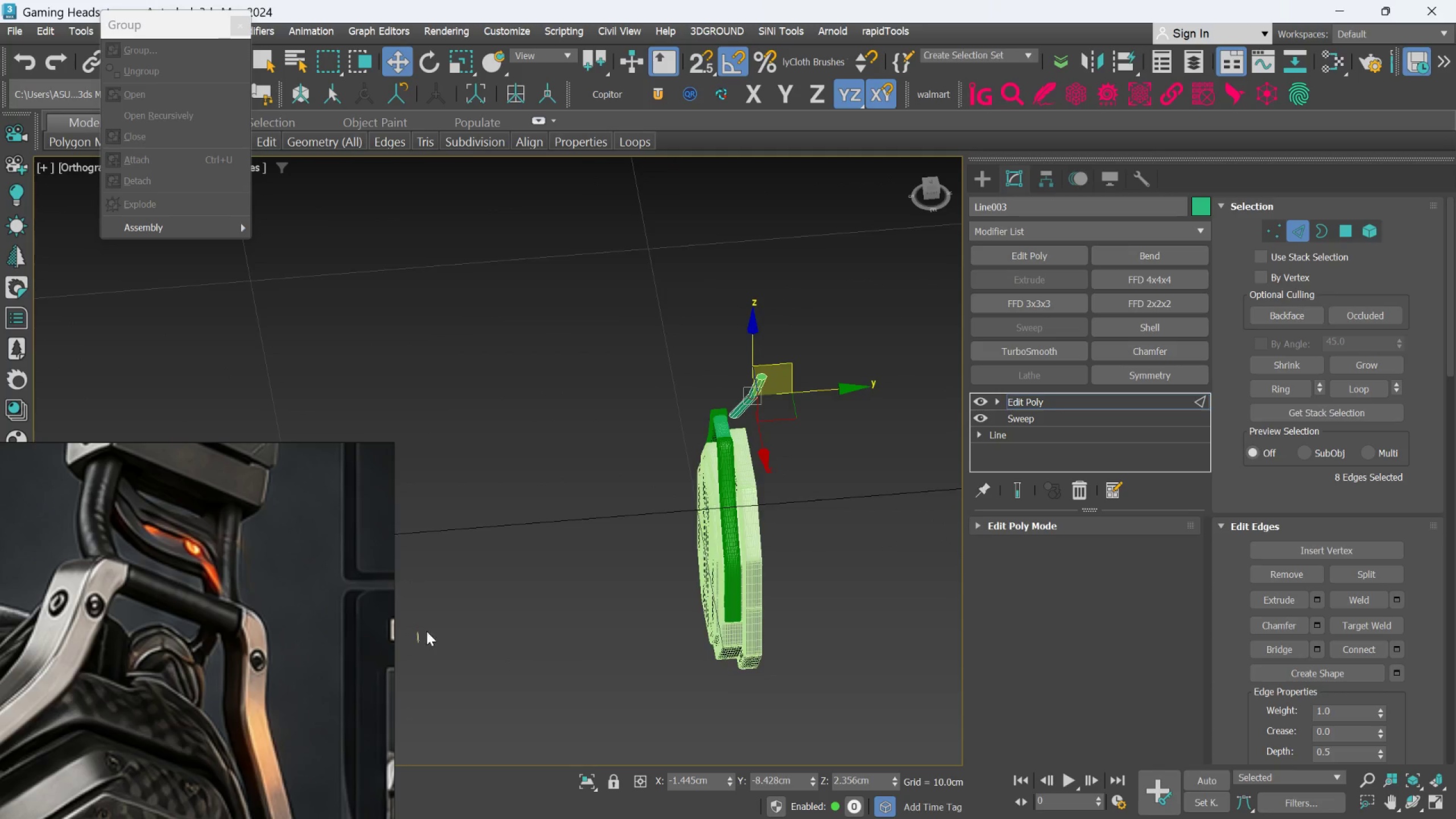 
key(Alt+AltLeft)
 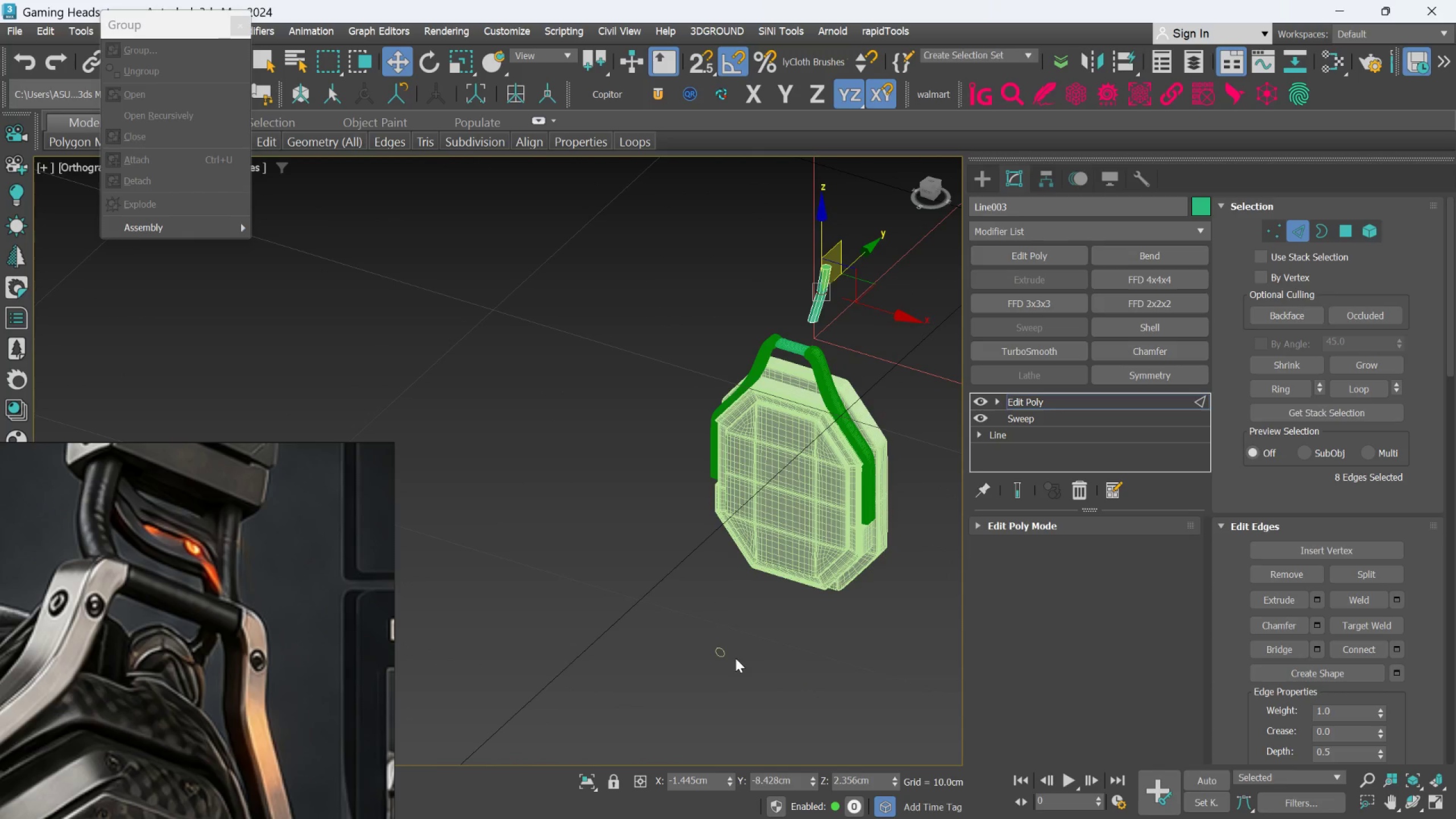 
scroll: coordinate [724, 663], scroll_direction: up, amount: 2.0
 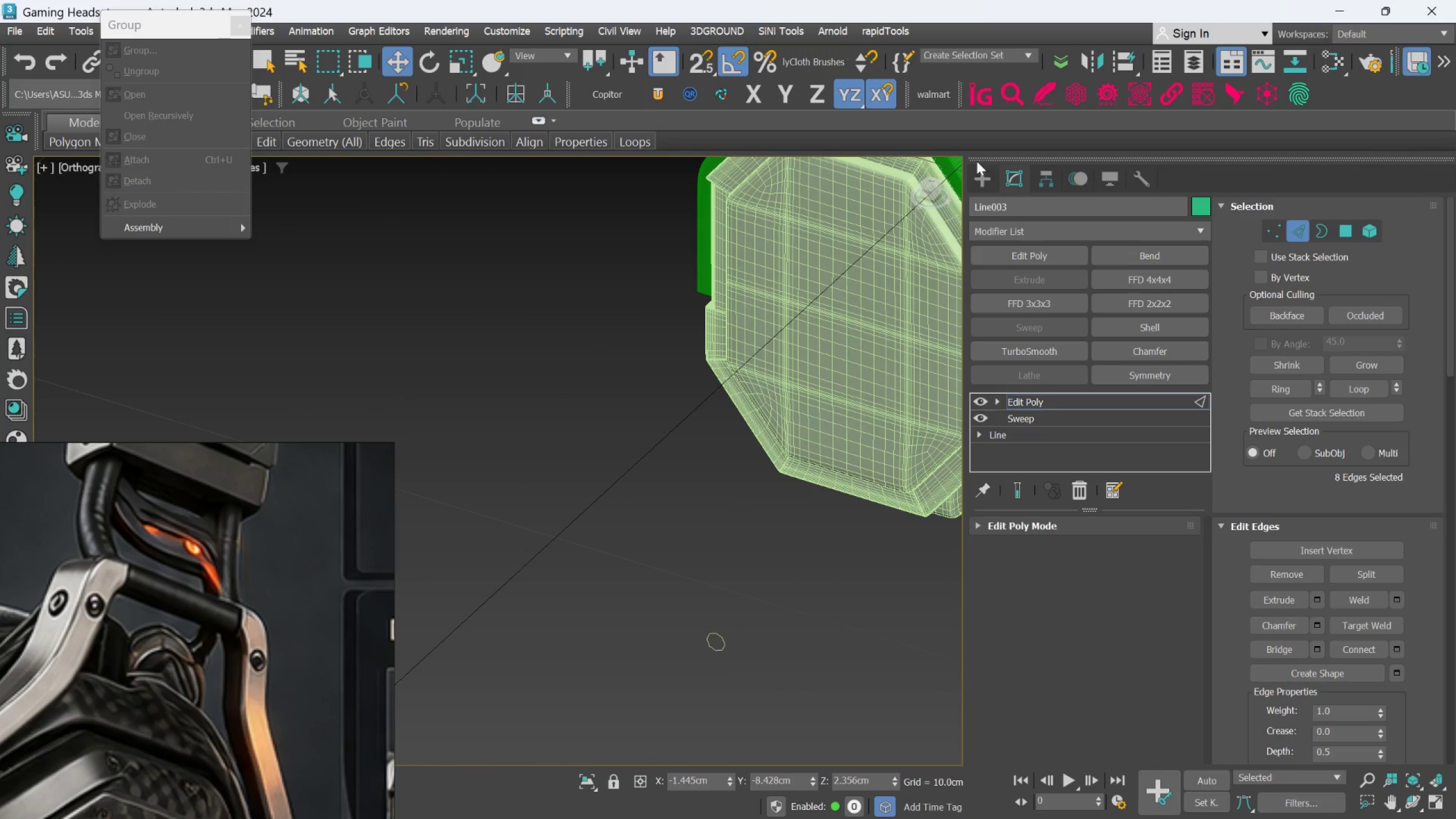 
left_click([976, 179])
 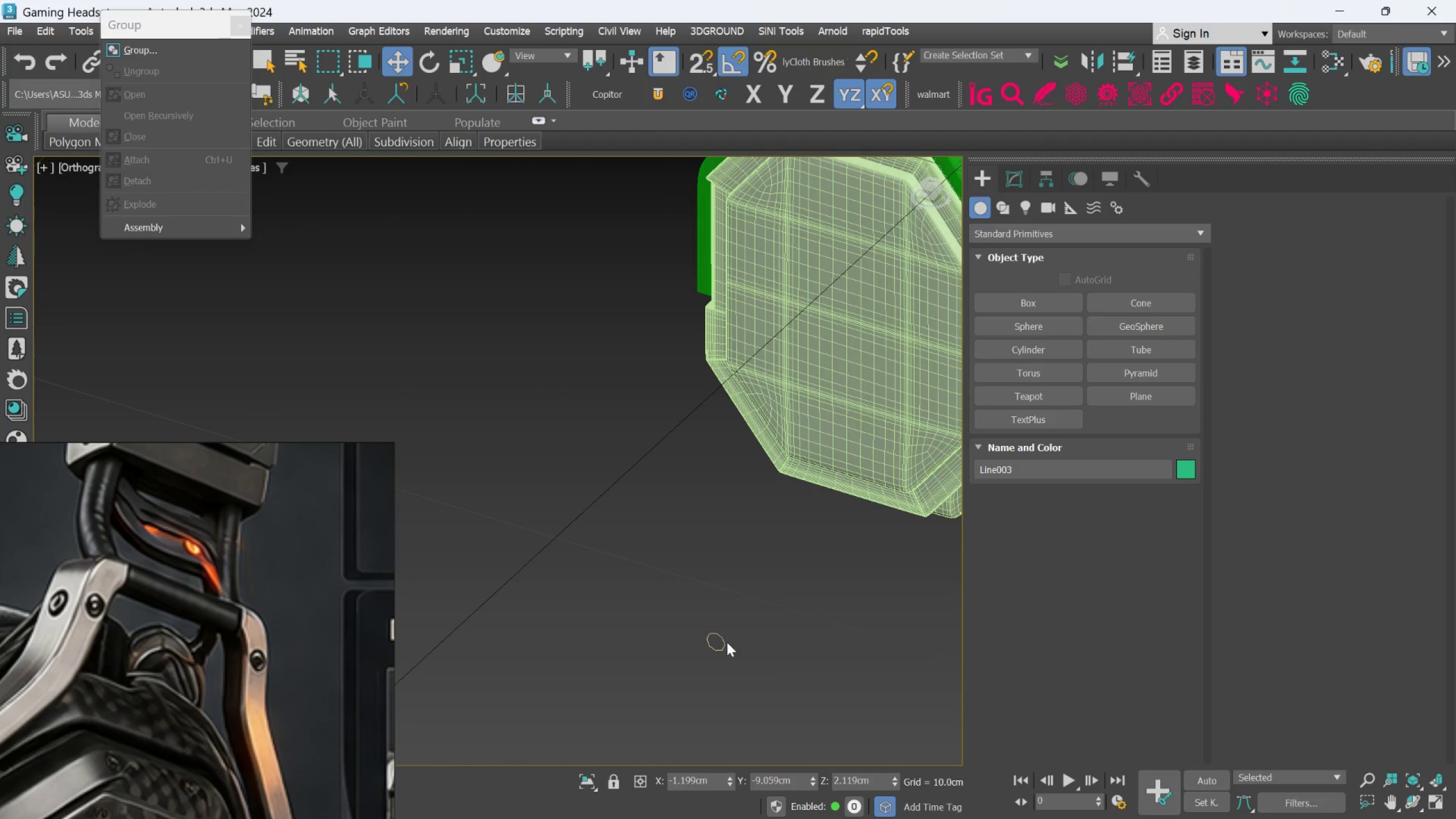 
left_click([723, 642])
 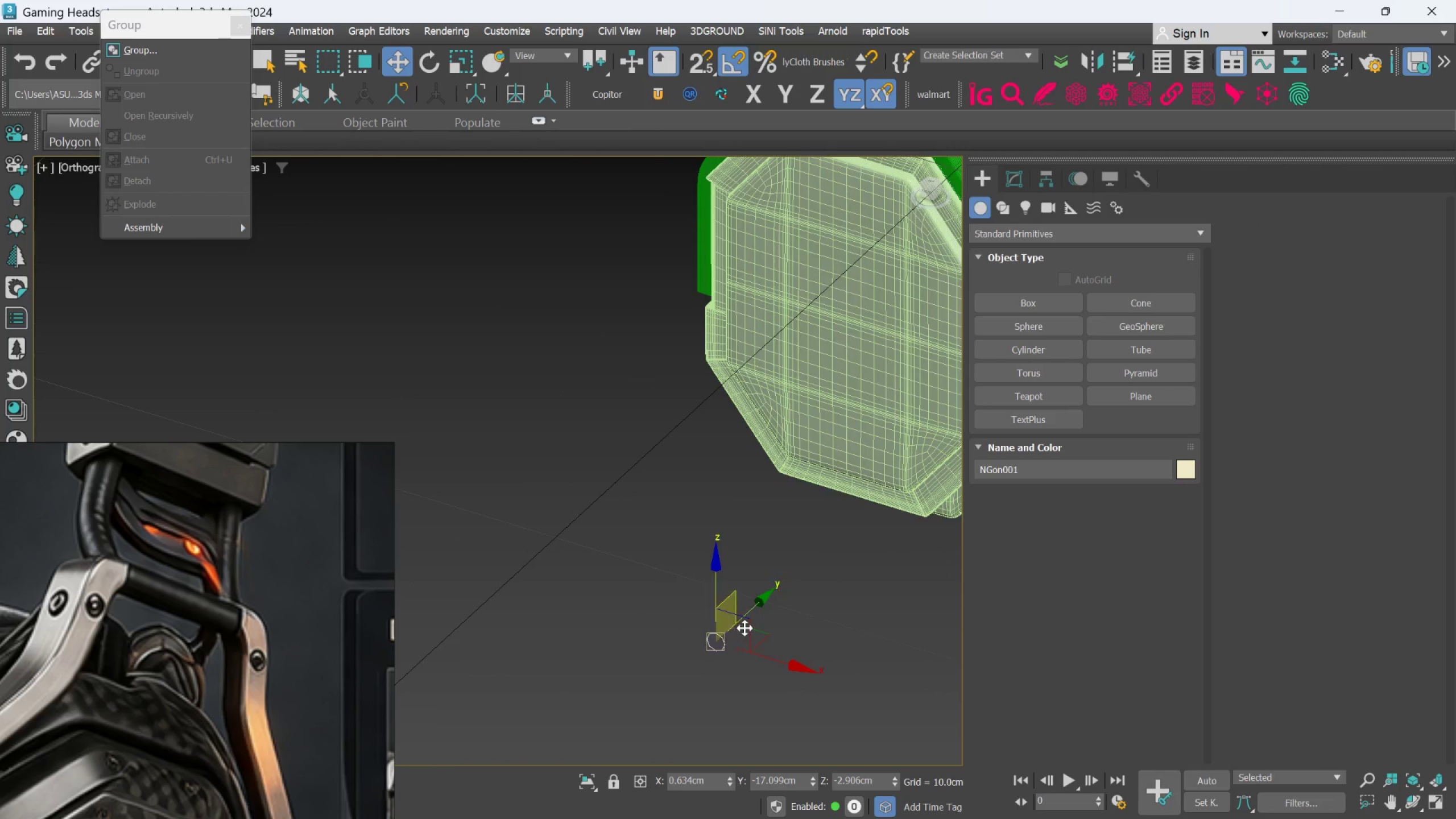 
scroll: coordinate [745, 627], scroll_direction: down, amount: 2.0
 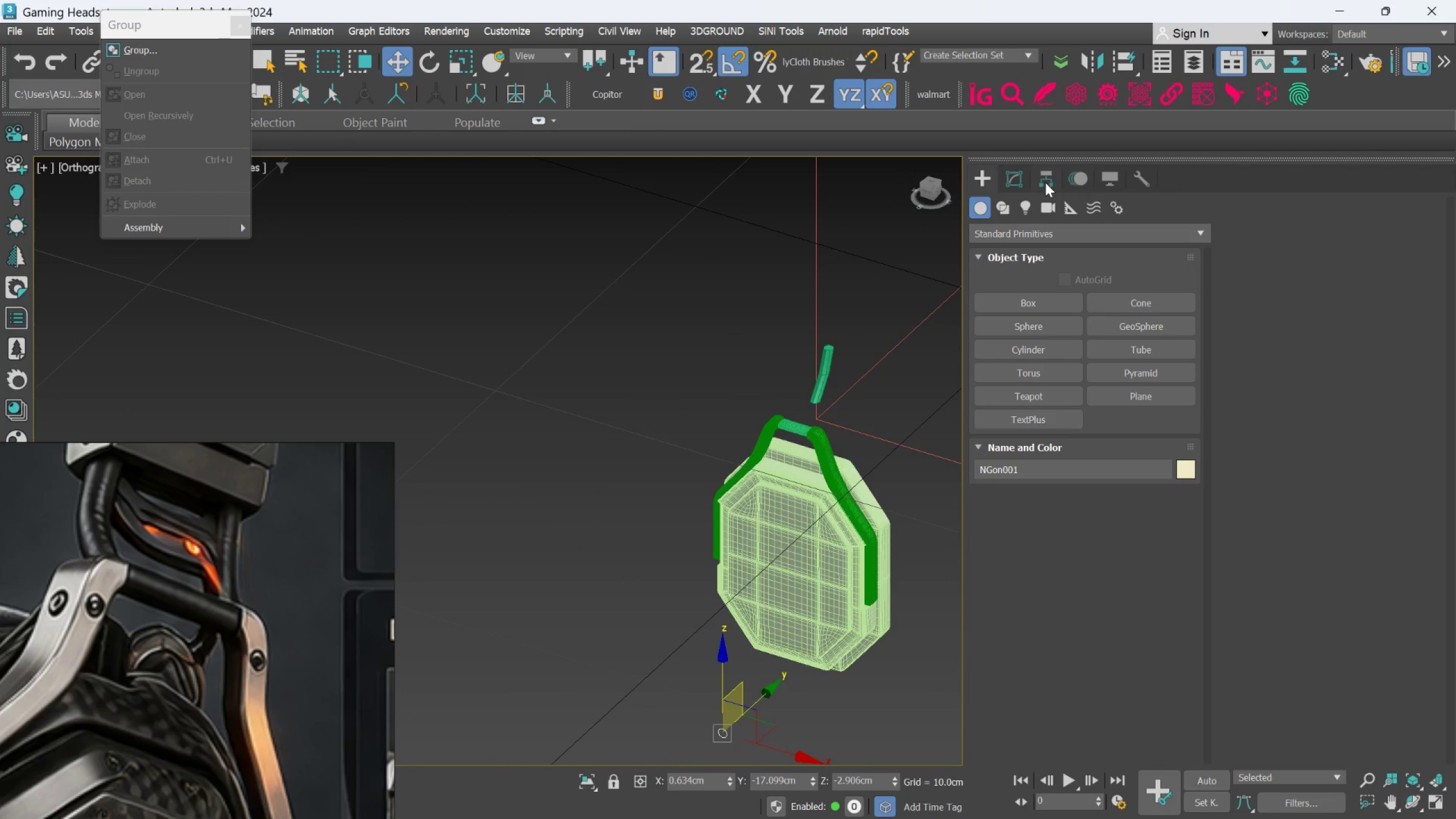 
left_click([1020, 181])
 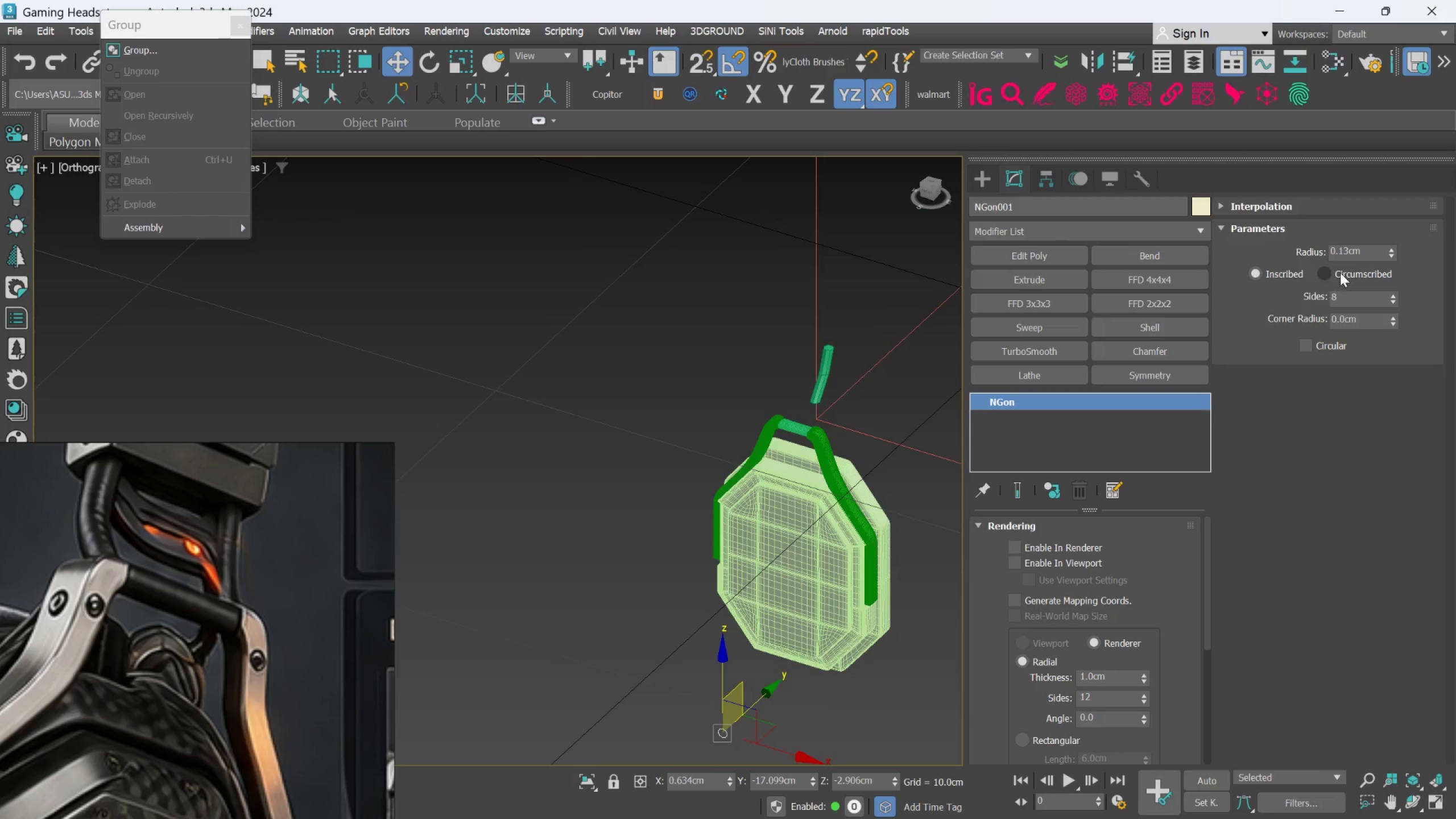 
hold_key(key=AltLeft, duration=1.5)
 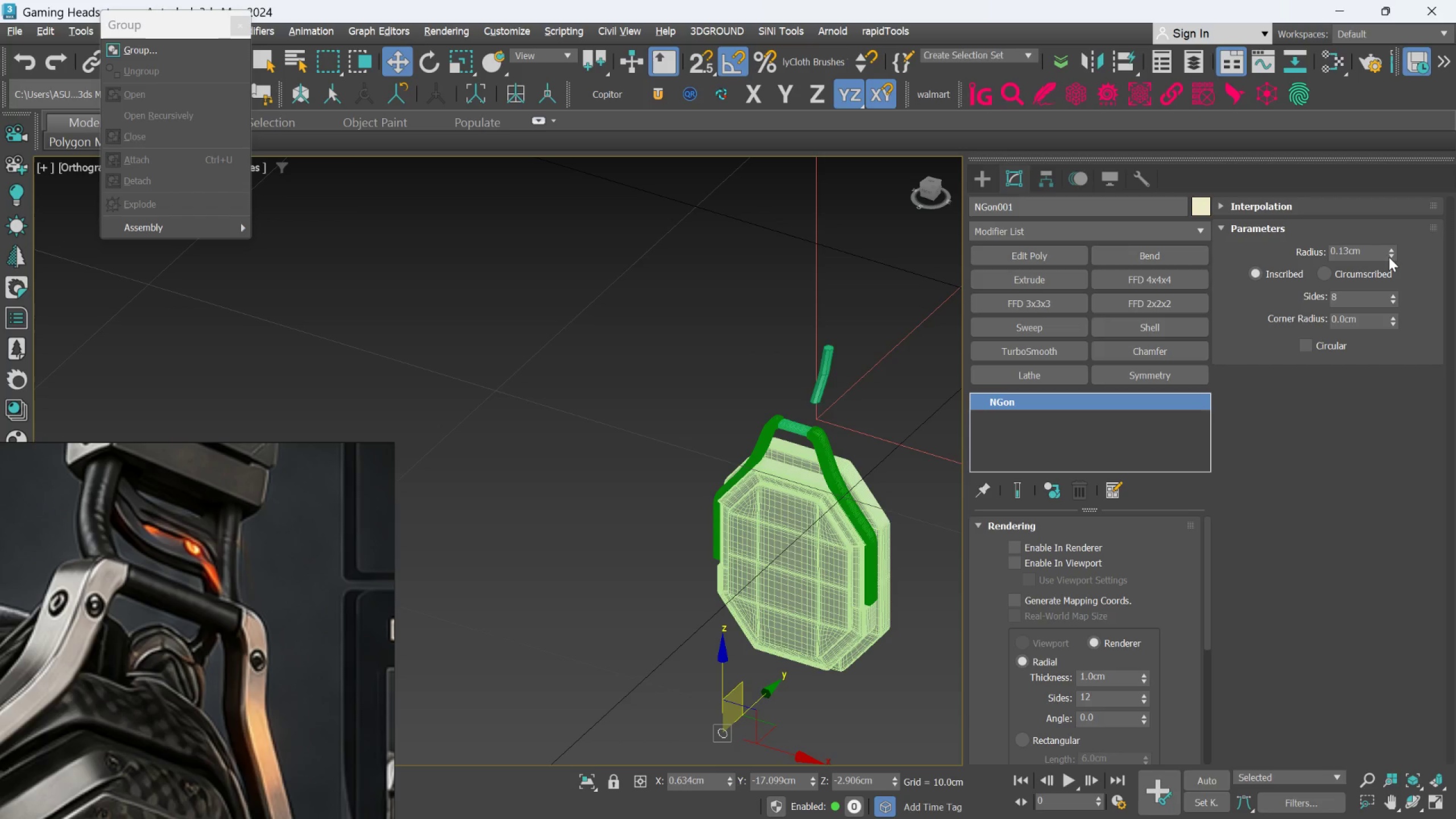 
hold_key(key=AltLeft, duration=1.52)
left_click_drag(start_coordinate=[1389, 257], to_coordinate=[1395, 279])
 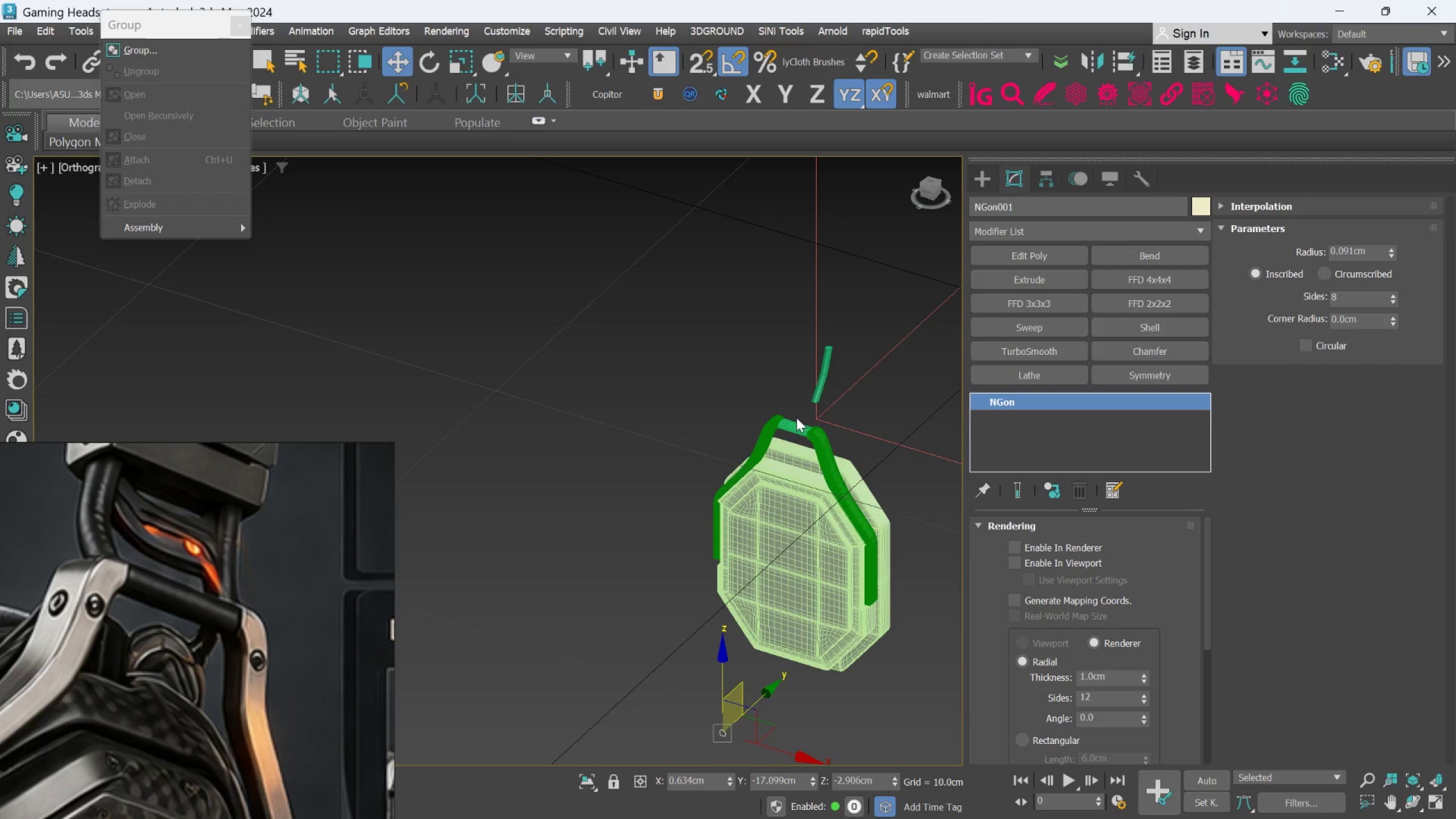 
hold_key(key=AltLeft, duration=0.36)
 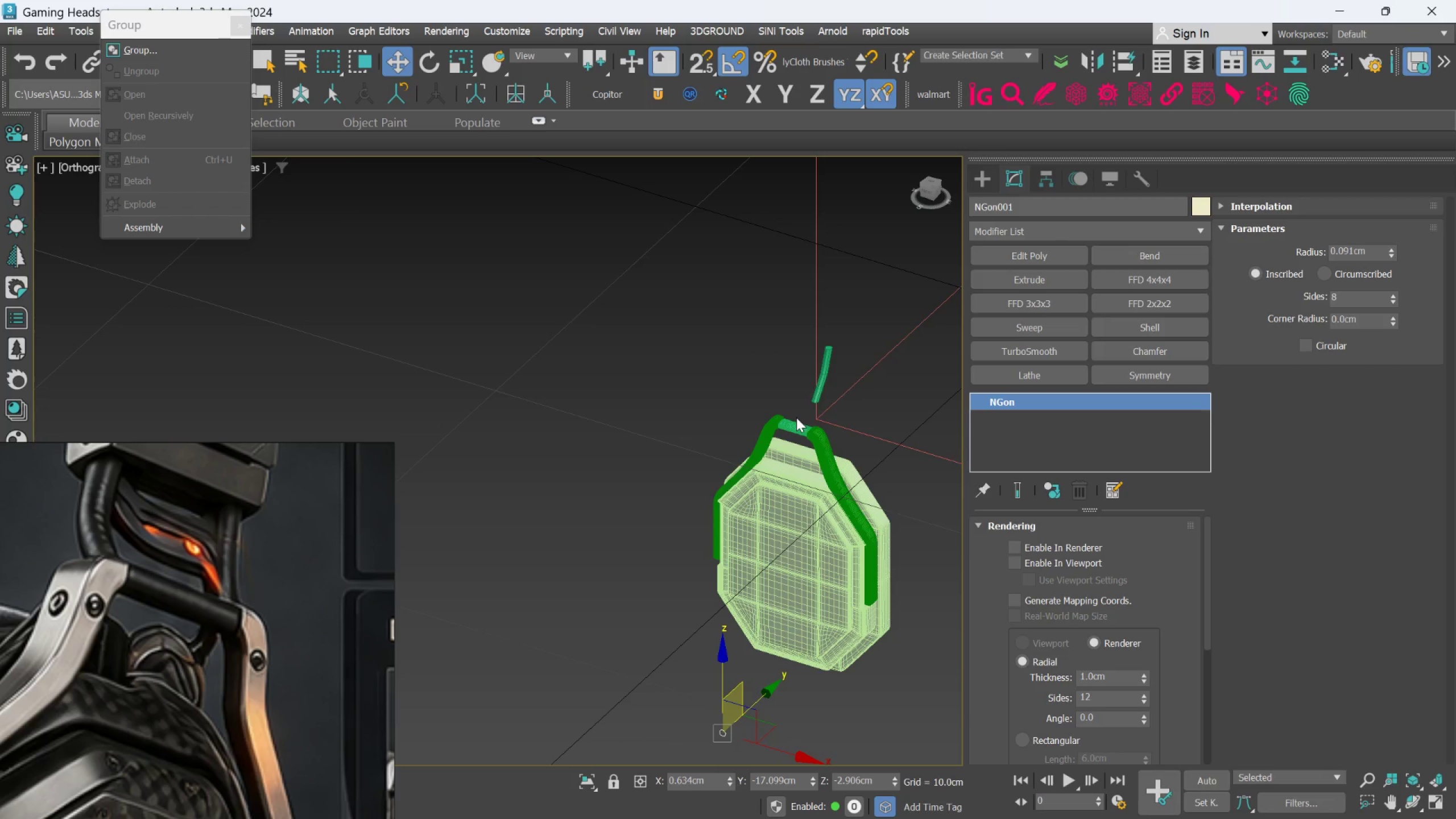 
scroll: coordinate [845, 395], scroll_direction: up, amount: 6.0
 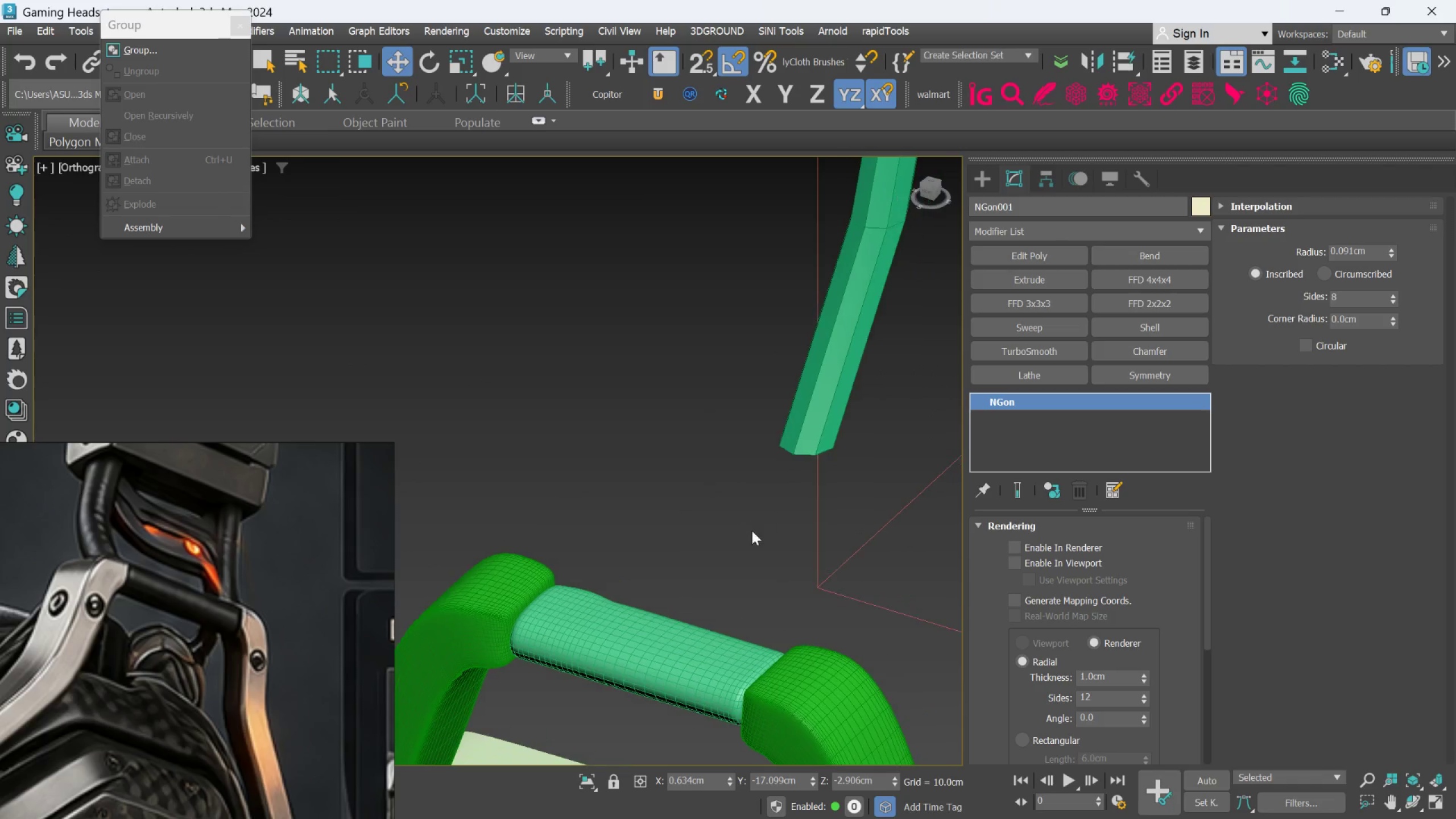 
hold_key(key=AltLeft, duration=0.58)
 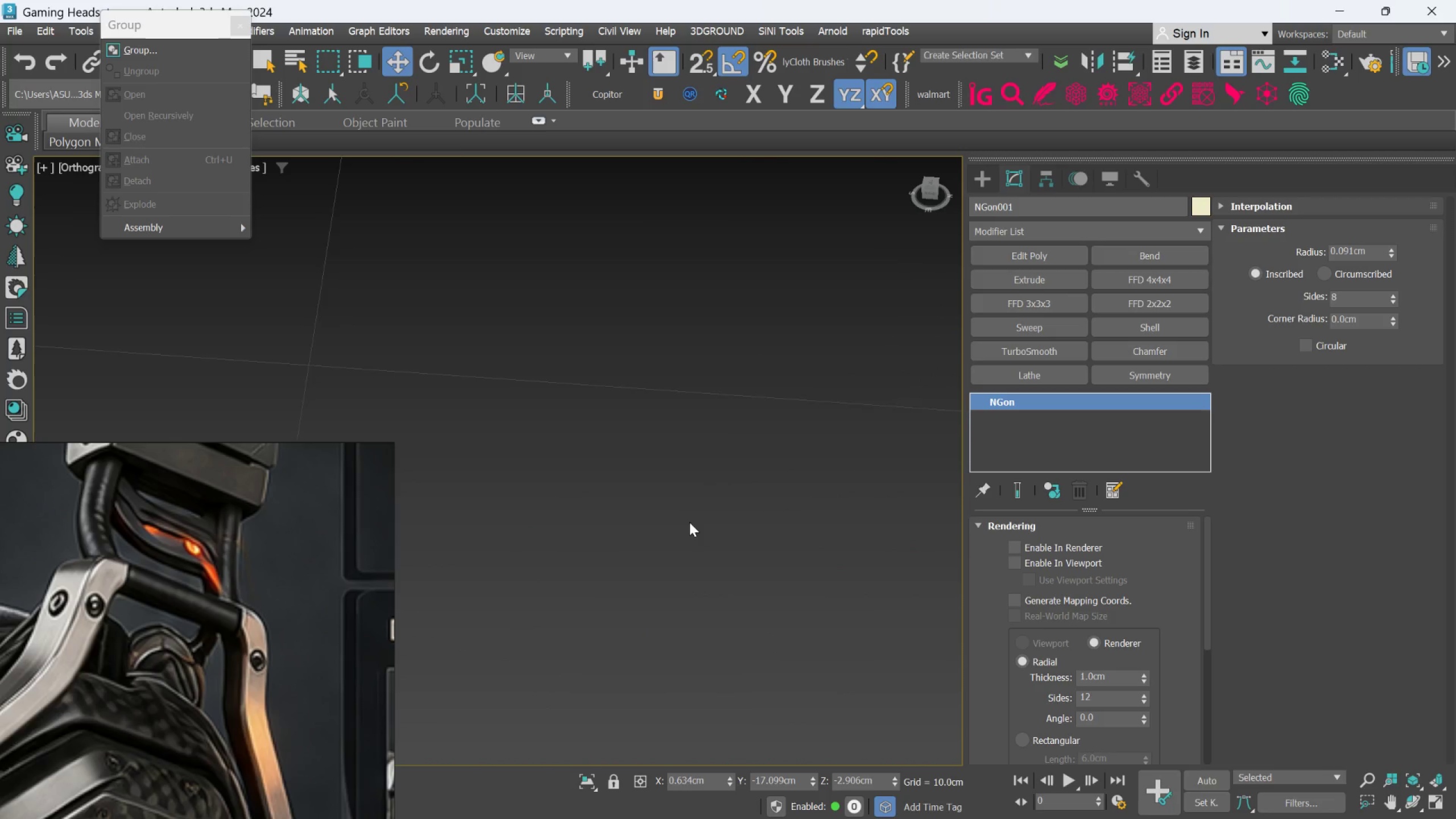 
scroll: coordinate [694, 531], scroll_direction: down, amount: 7.0
 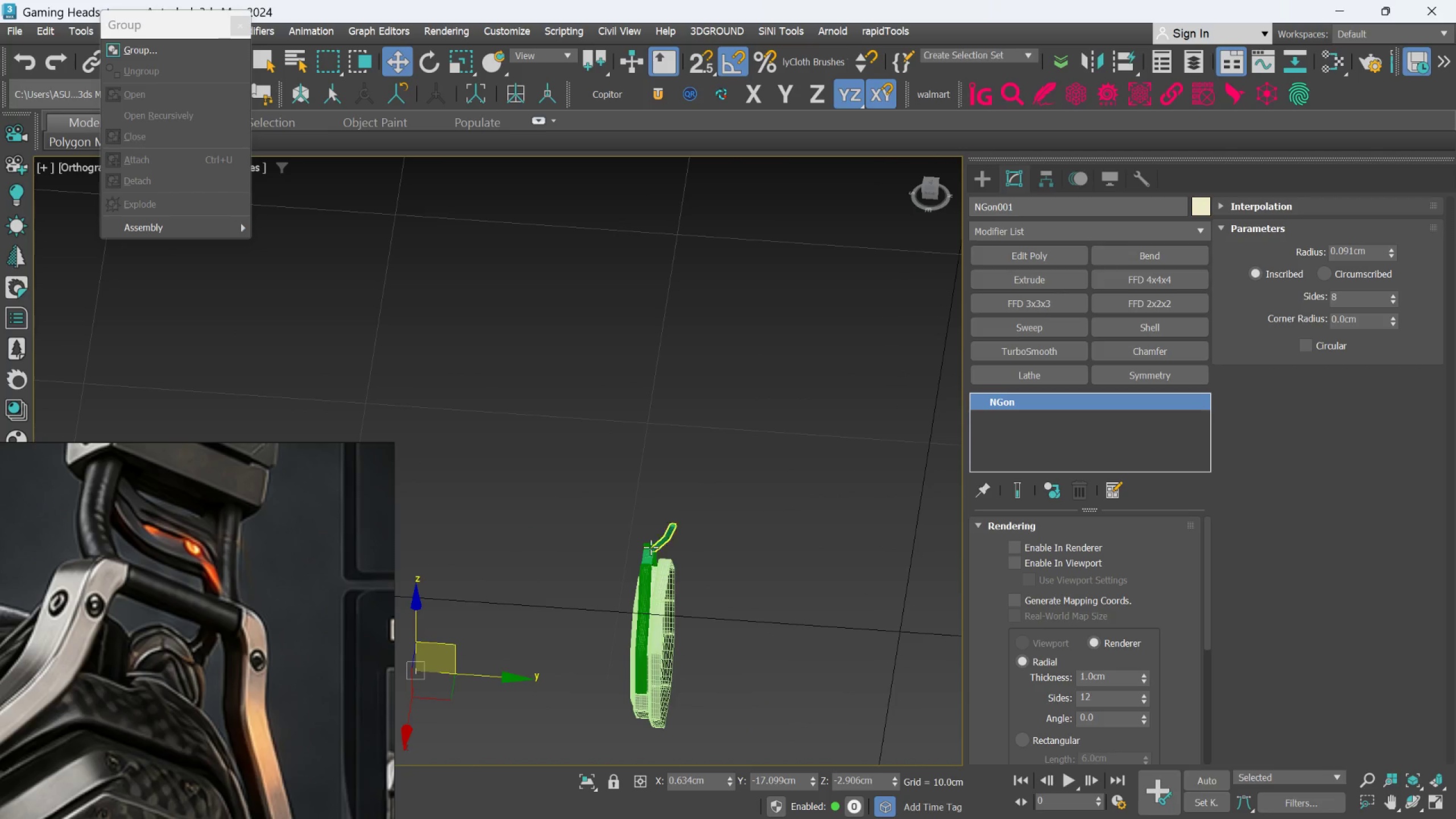 
scroll: coordinate [711, 497], scroll_direction: up, amount: 7.0
 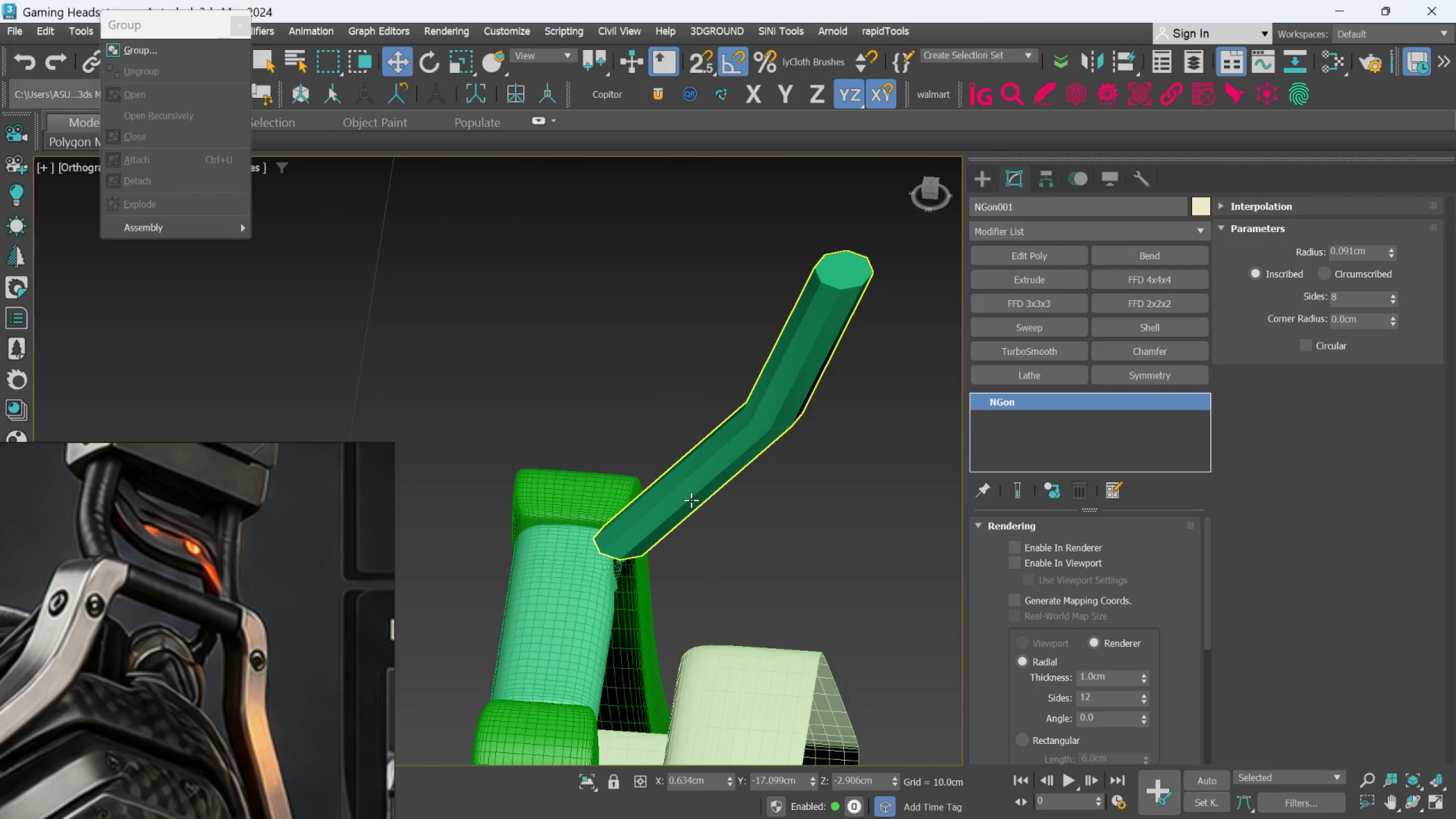 
left_click([691, 500])
 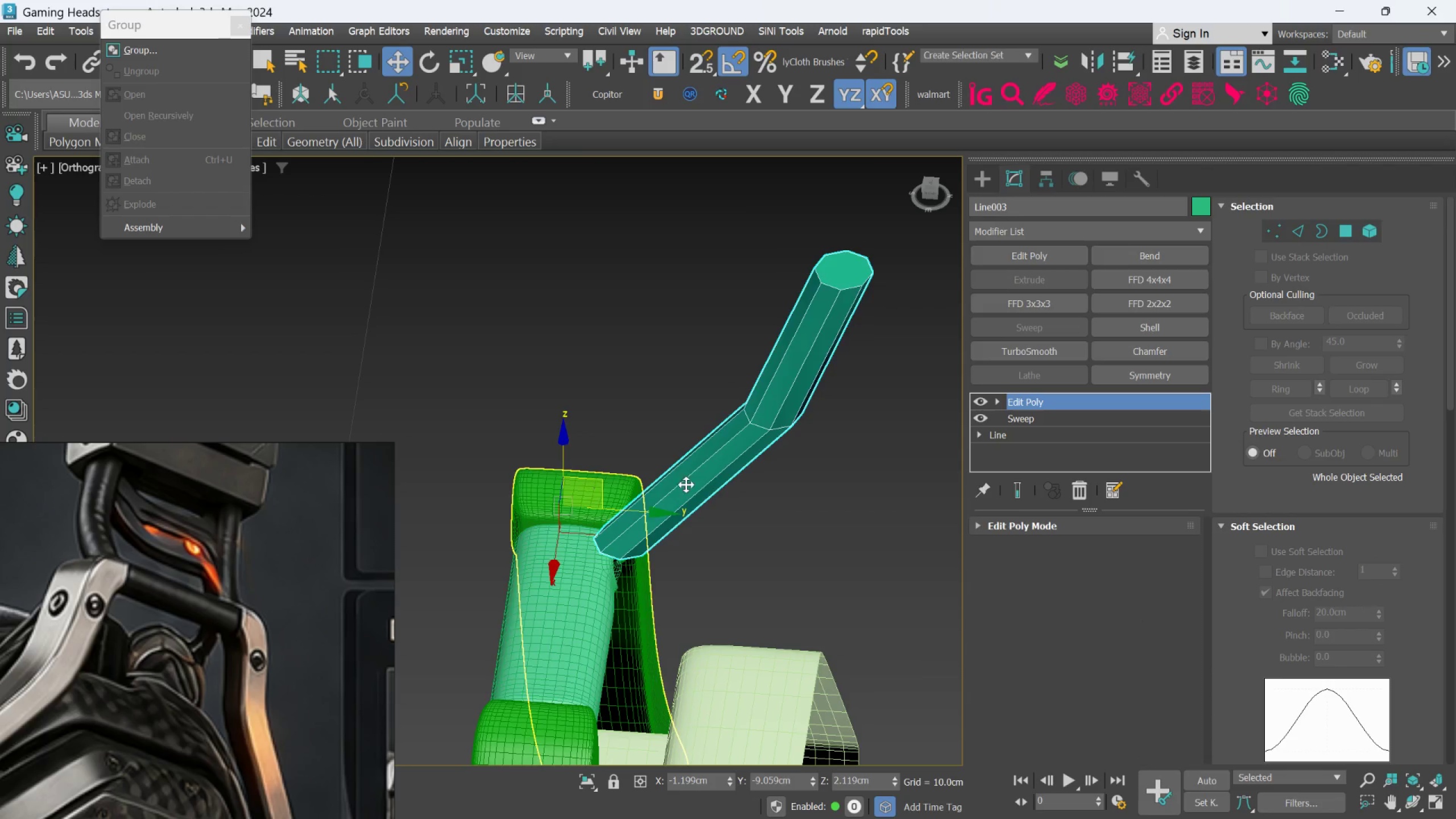 
left_click([988, 183])
 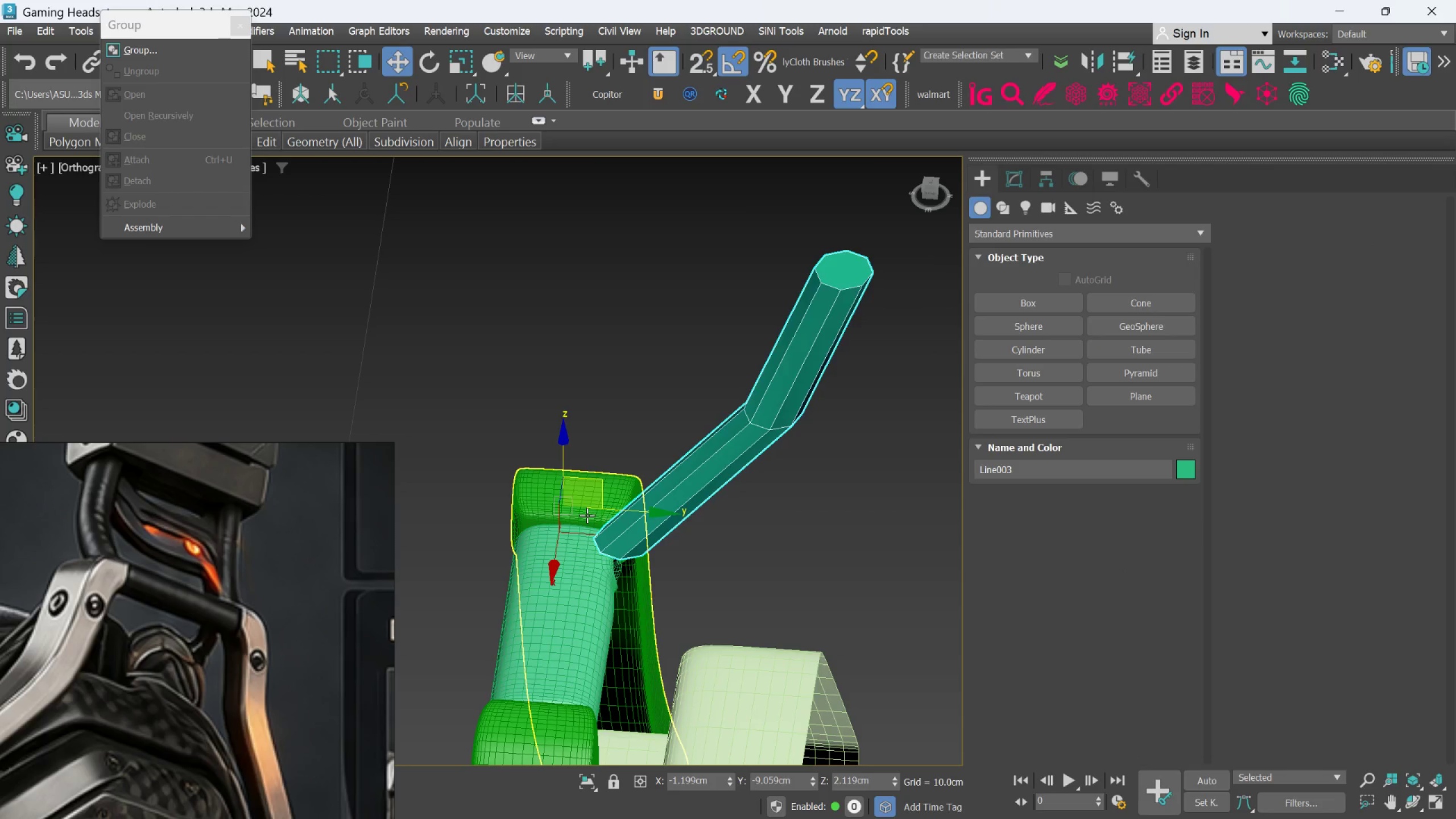 
left_click_drag(start_coordinate=[590, 508], to_coordinate=[627, 526])
 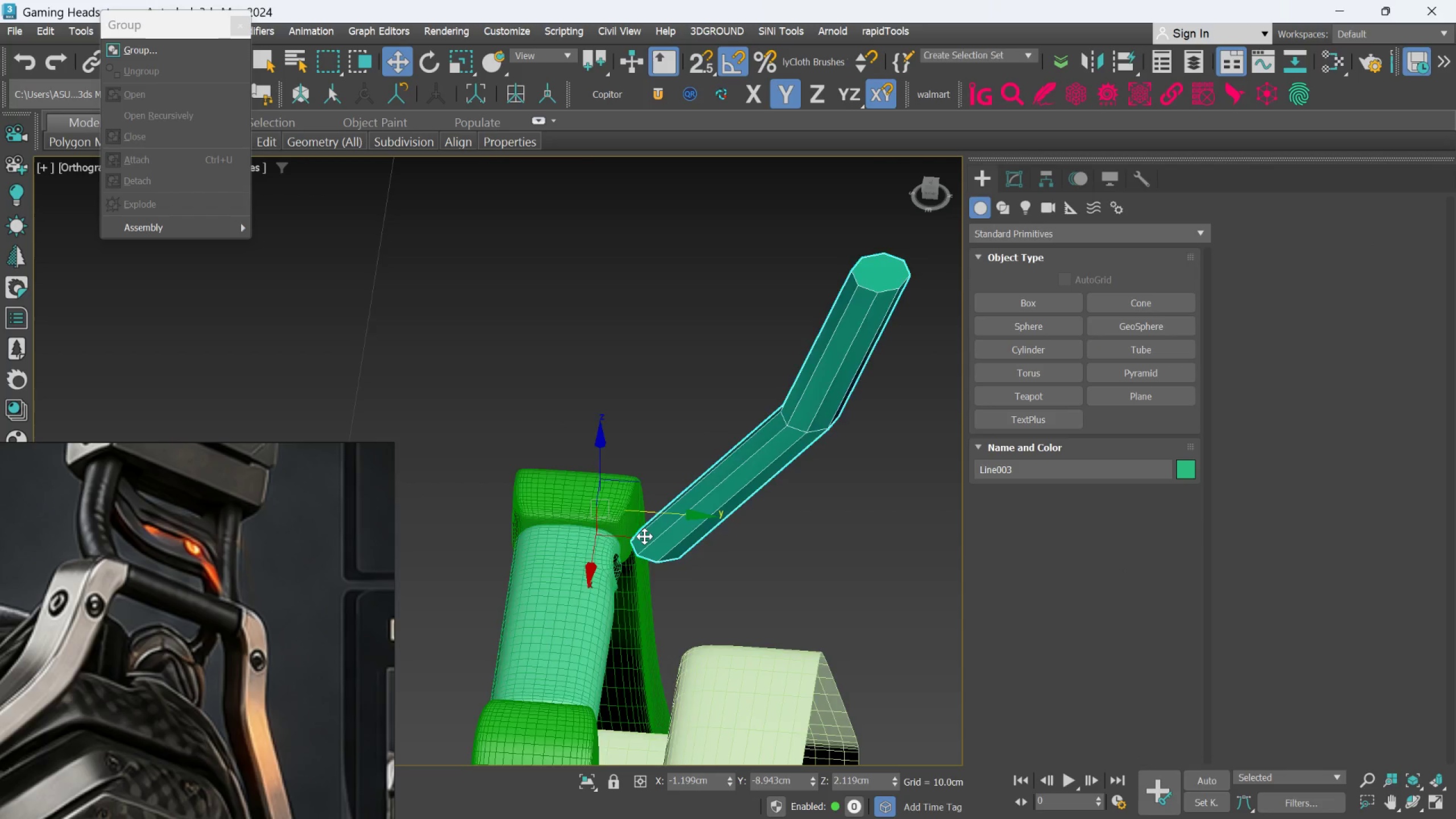 
scroll: coordinate [644, 536], scroll_direction: up, amount: 3.0
 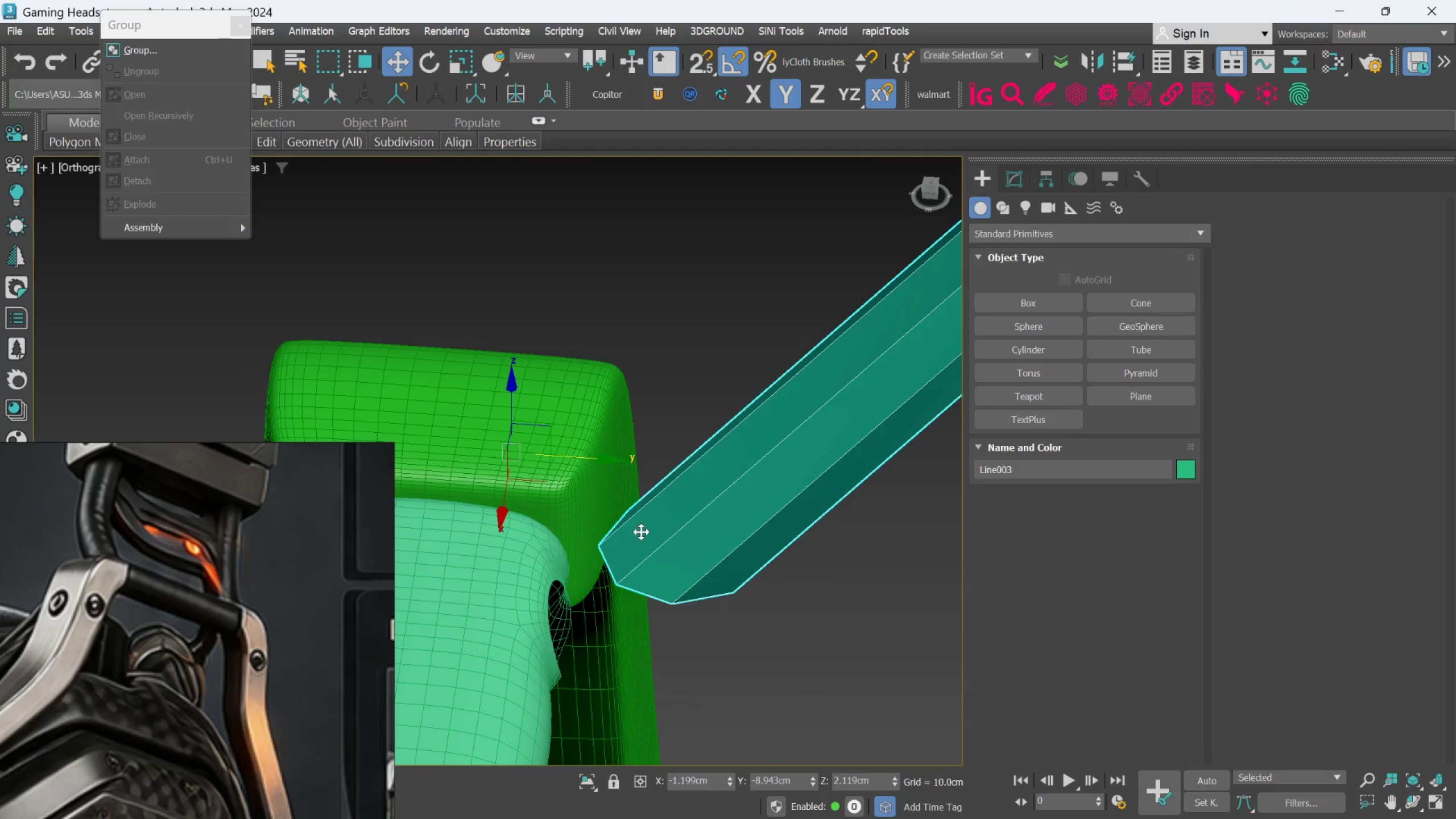 
hold_key(key=AltLeft, duration=0.61)
 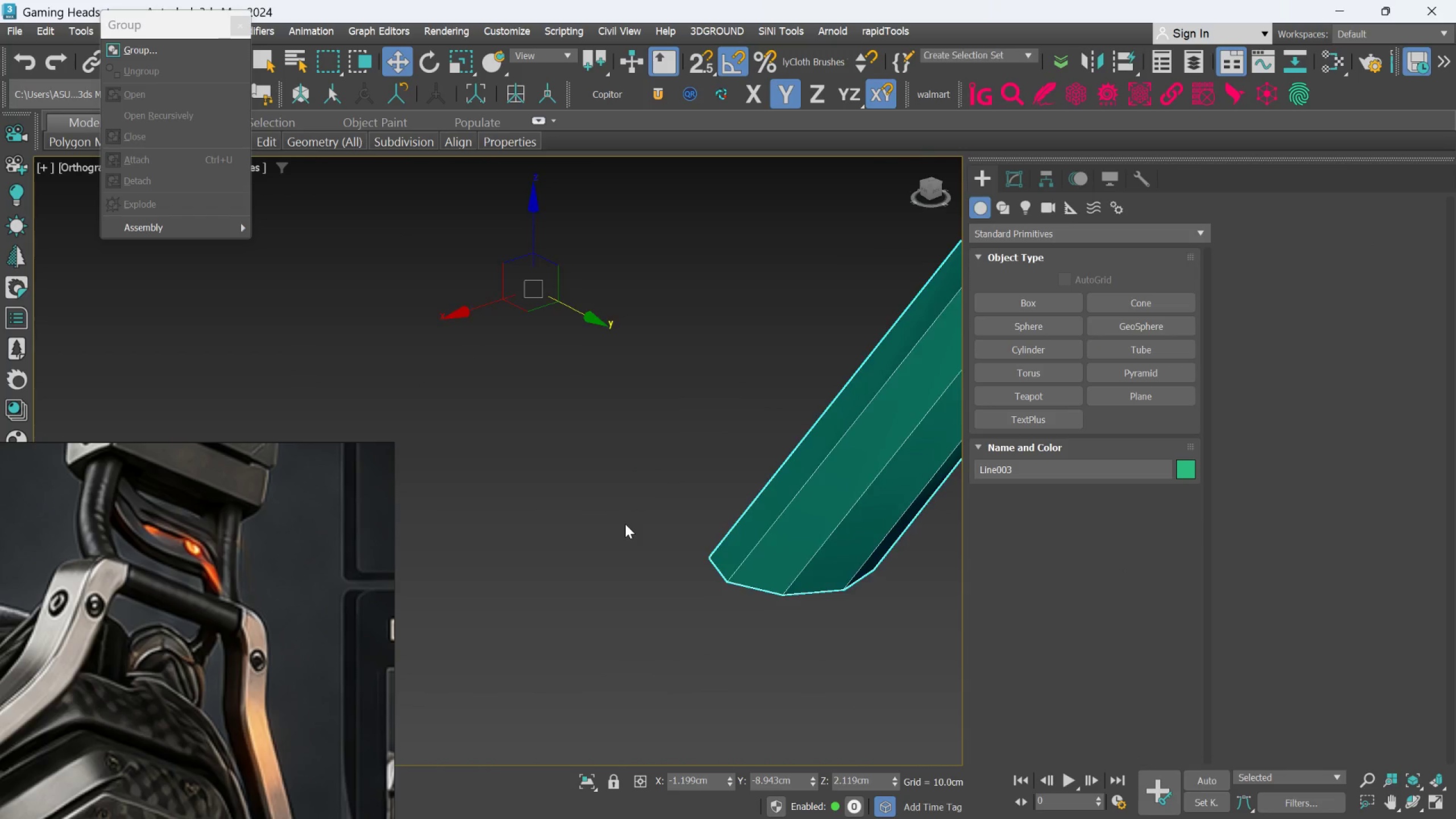 
scroll: coordinate [639, 543], scroll_direction: down, amount: 4.0
 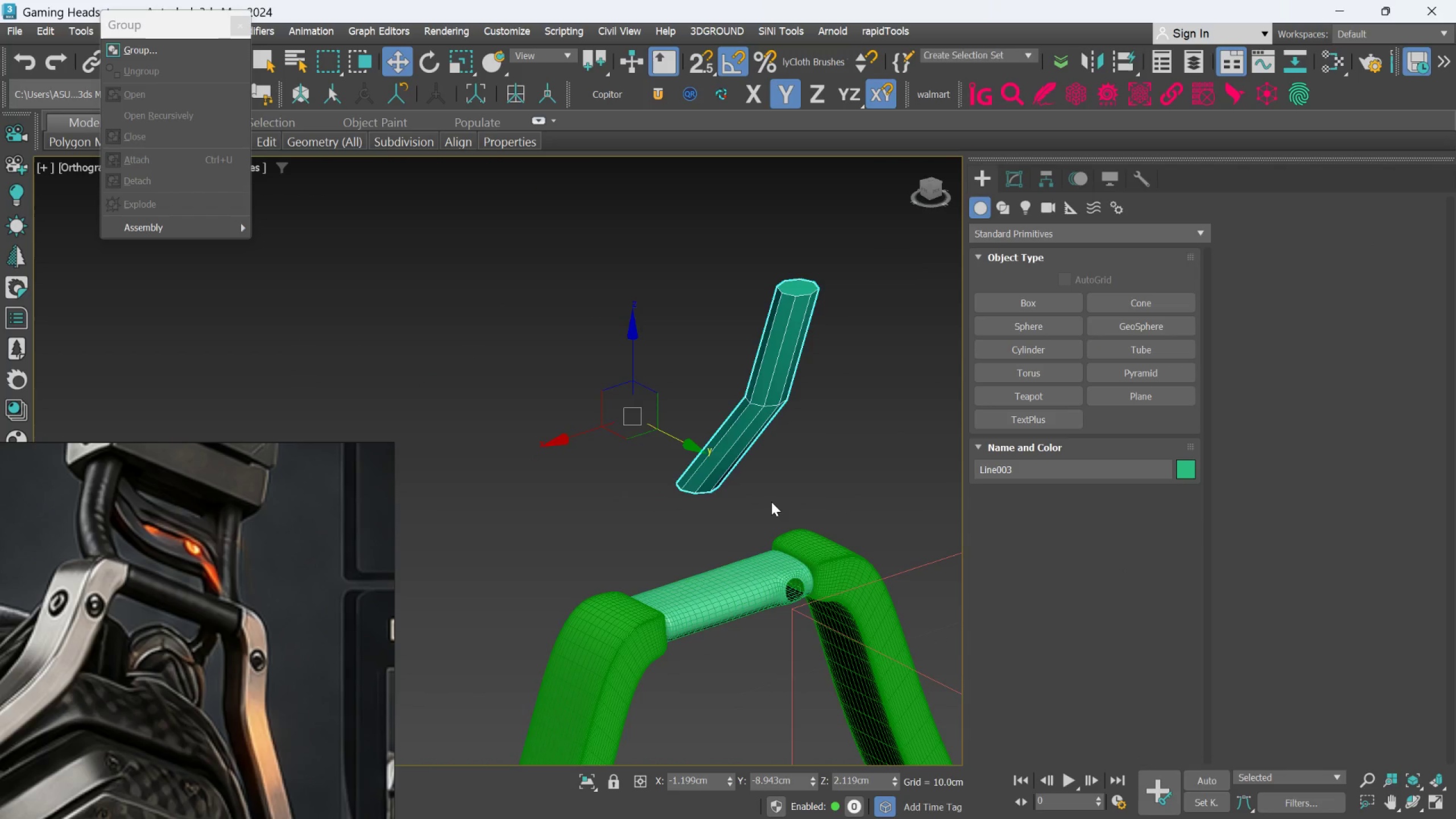 
scroll: coordinate [767, 491], scroll_direction: up, amount: 2.0
 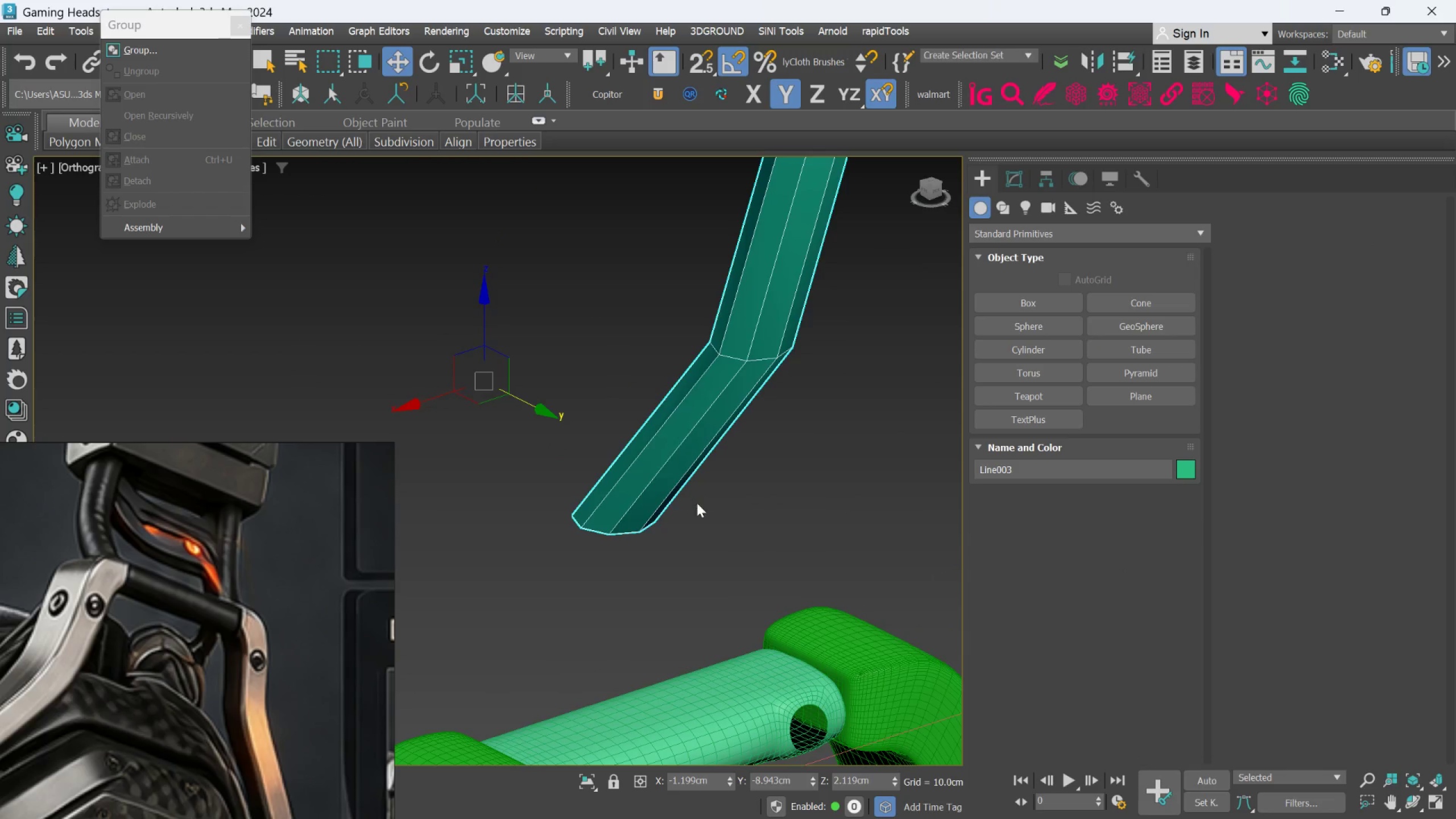 
scroll: coordinate [695, 499], scroll_direction: down, amount: 2.0
 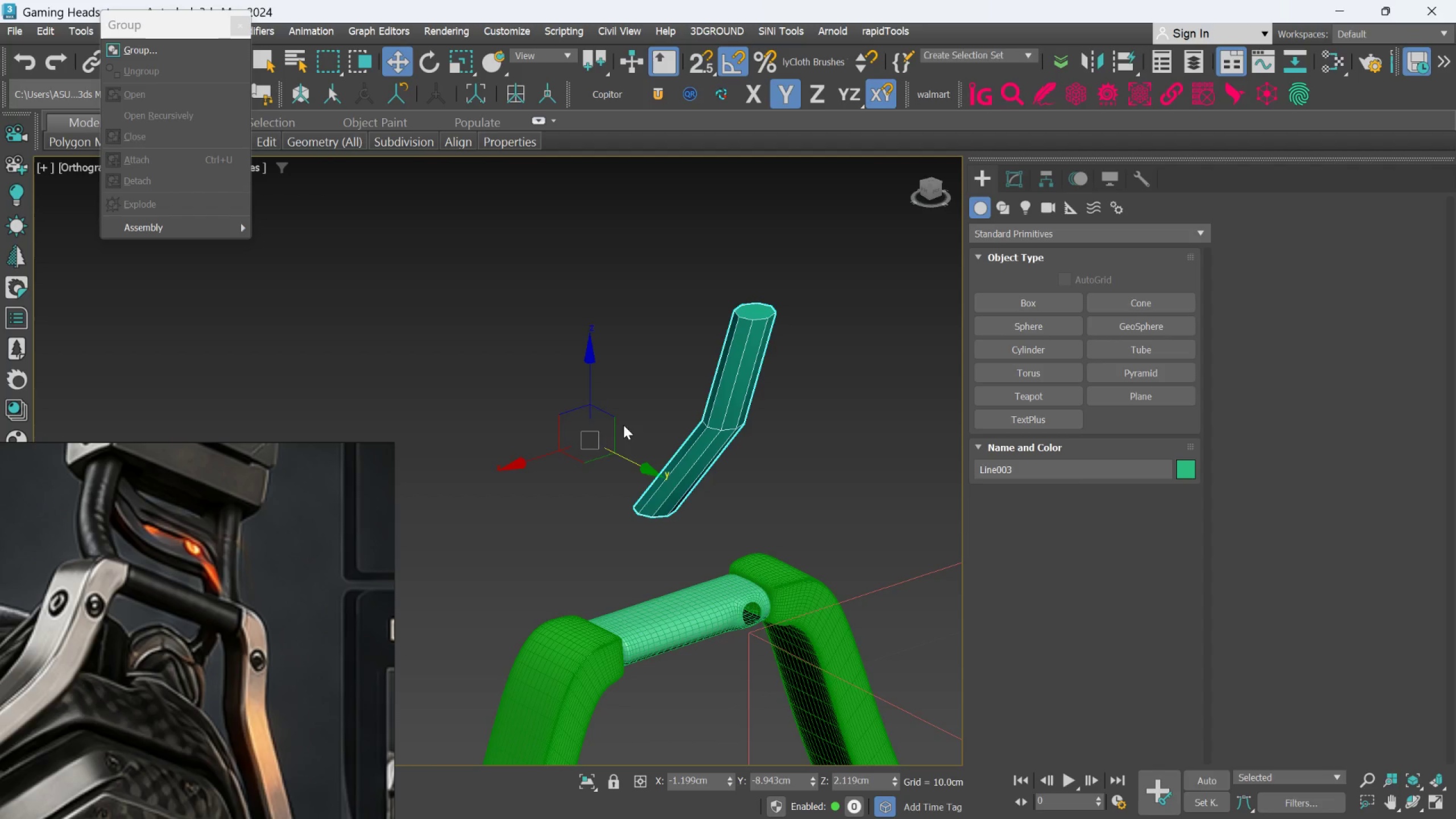 
left_click_drag(start_coordinate=[612, 422], to_coordinate=[718, 532])
 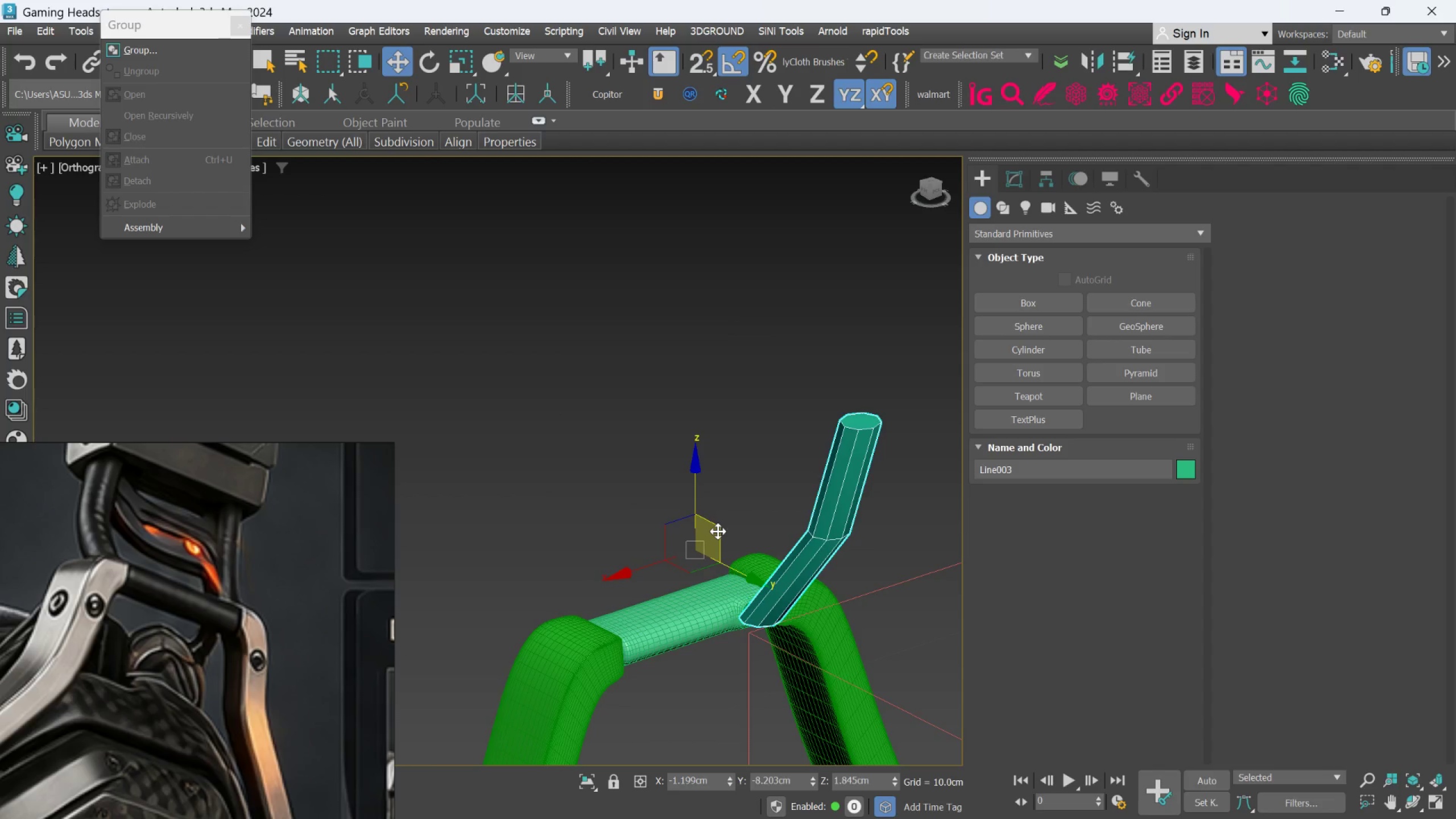 
hold_key(key=AltLeft, duration=0.73)
 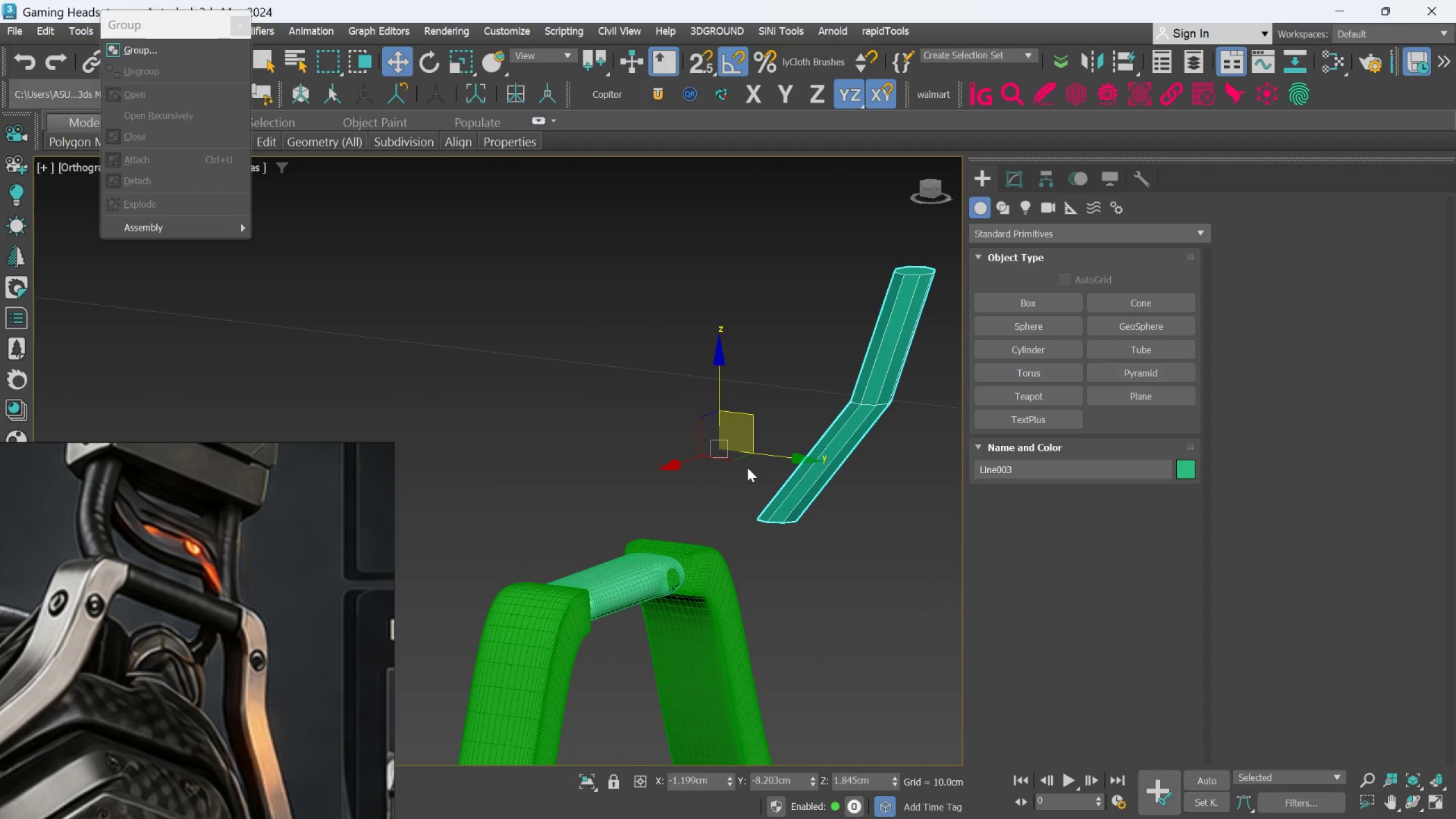 
scroll: coordinate [689, 539], scroll_direction: up, amount: 1.0
 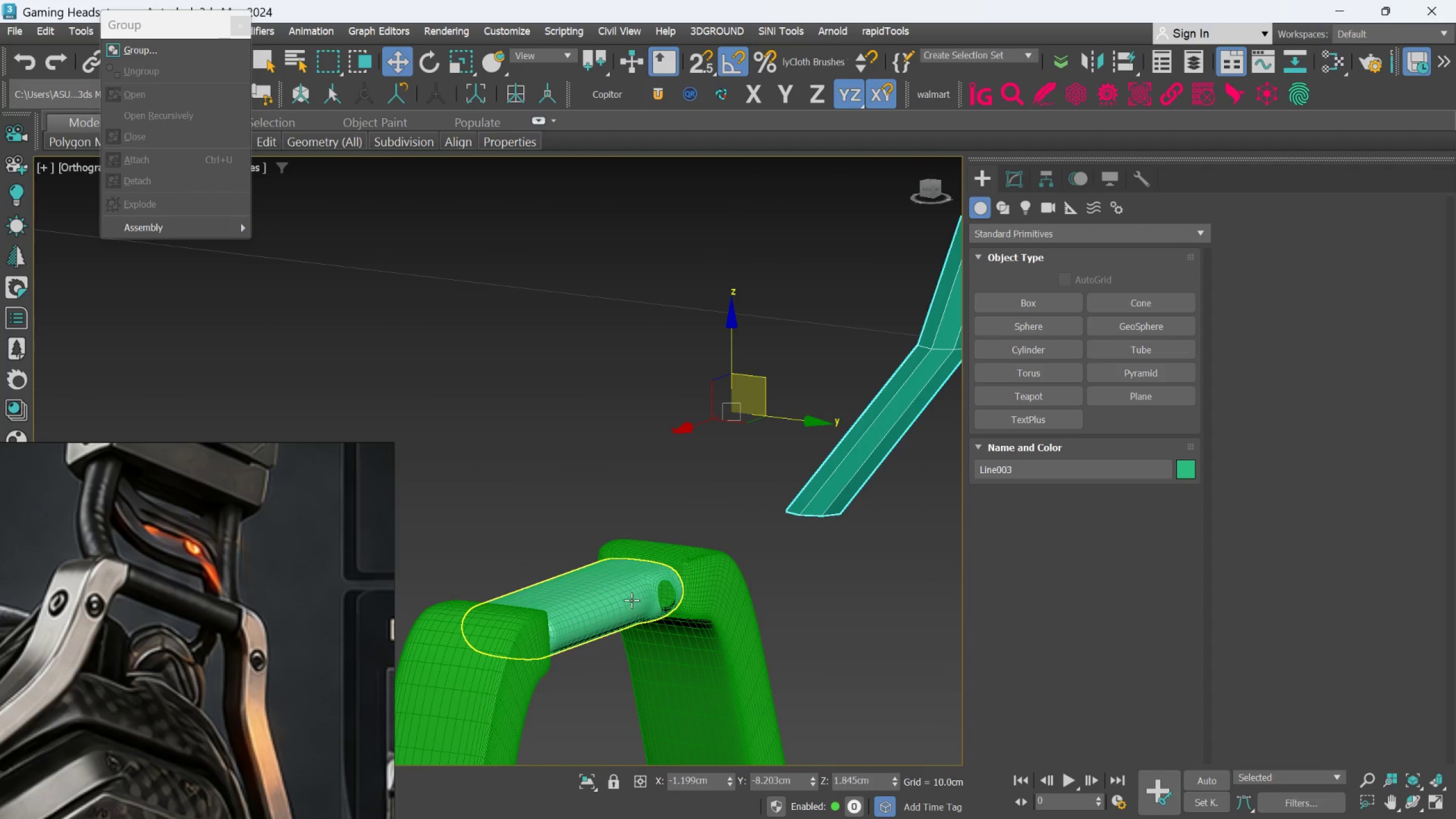 
left_click([631, 600])
 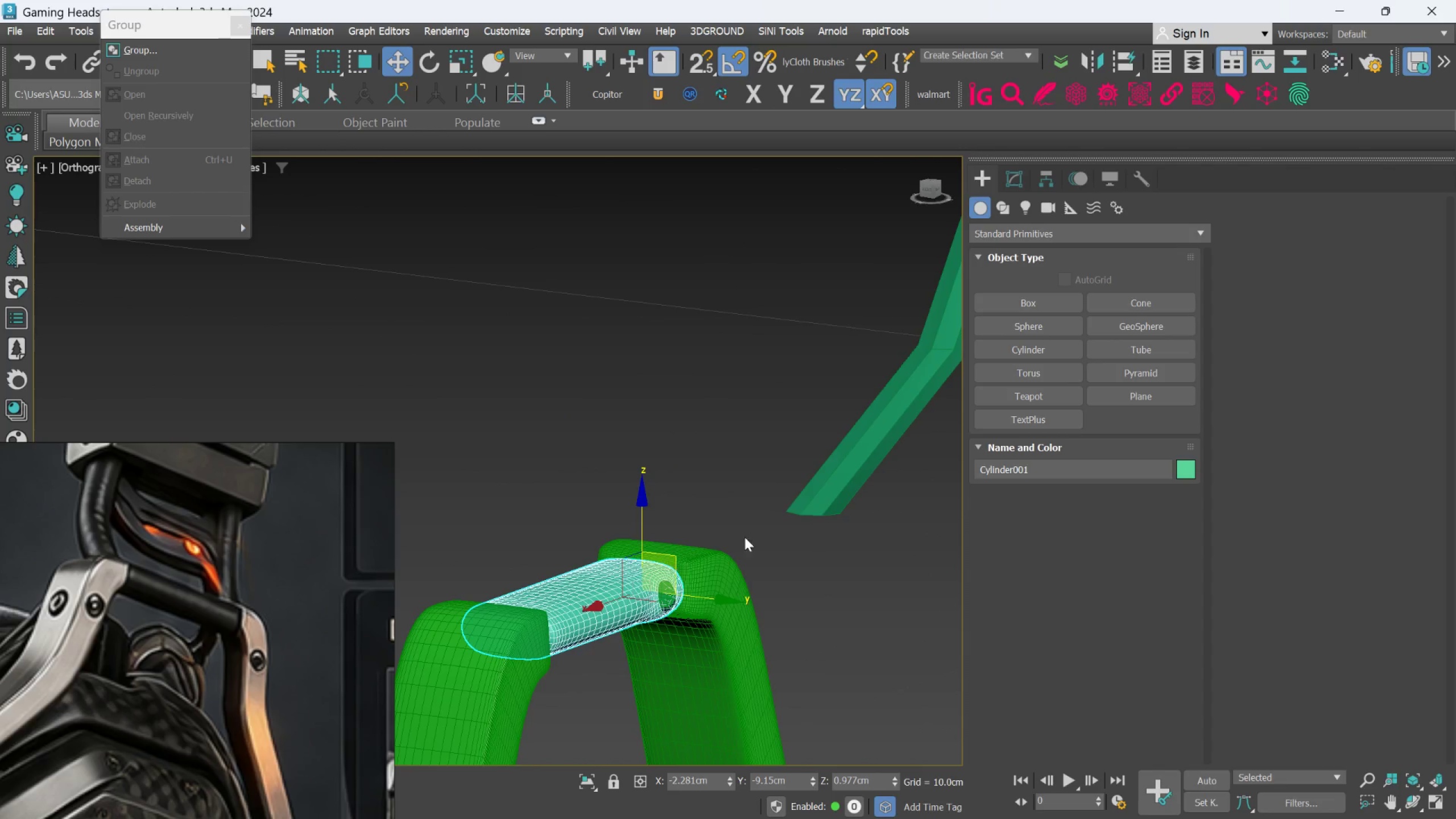 
key(Control+ControlLeft)
 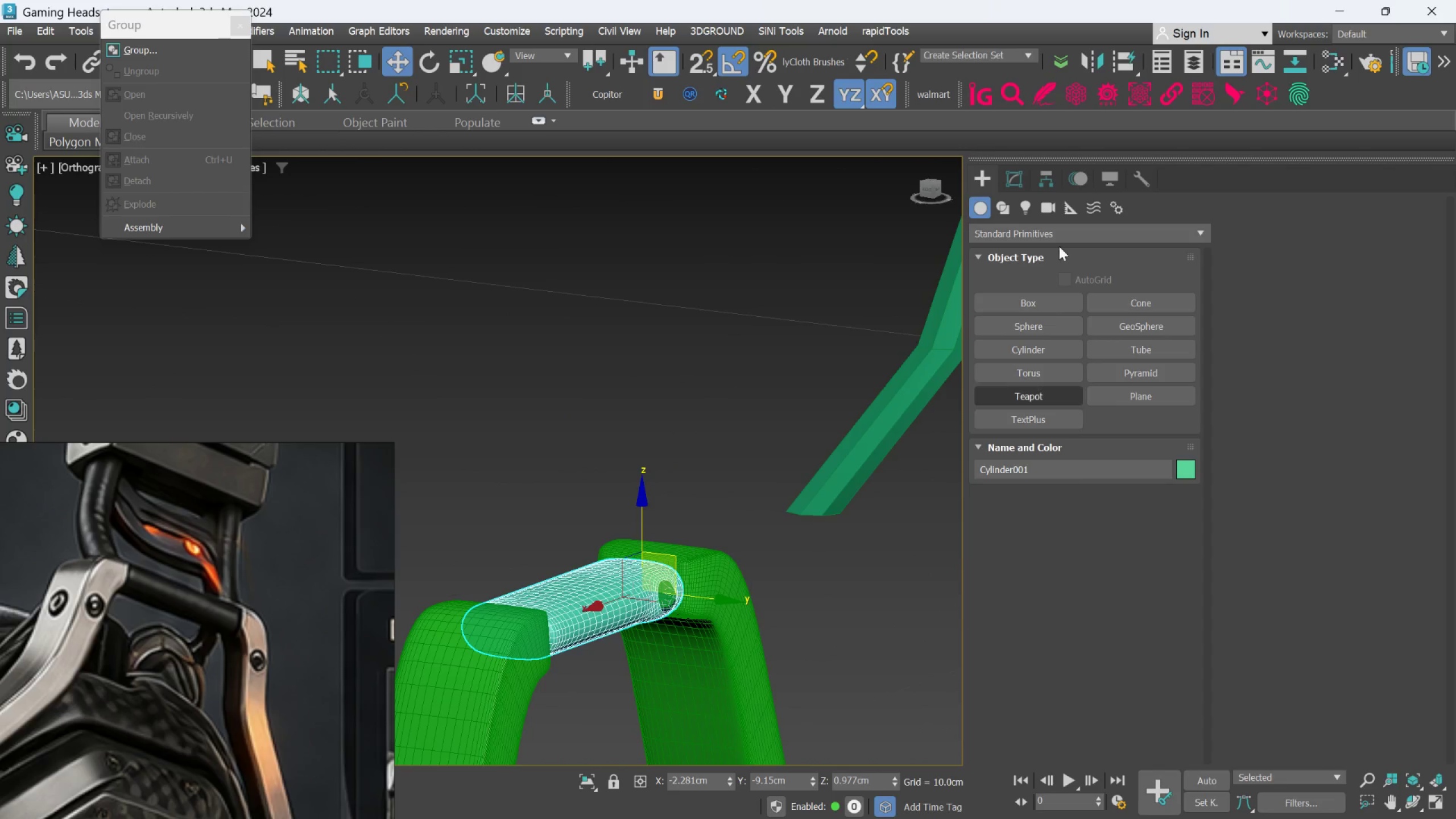 
left_click([1015, 187])
 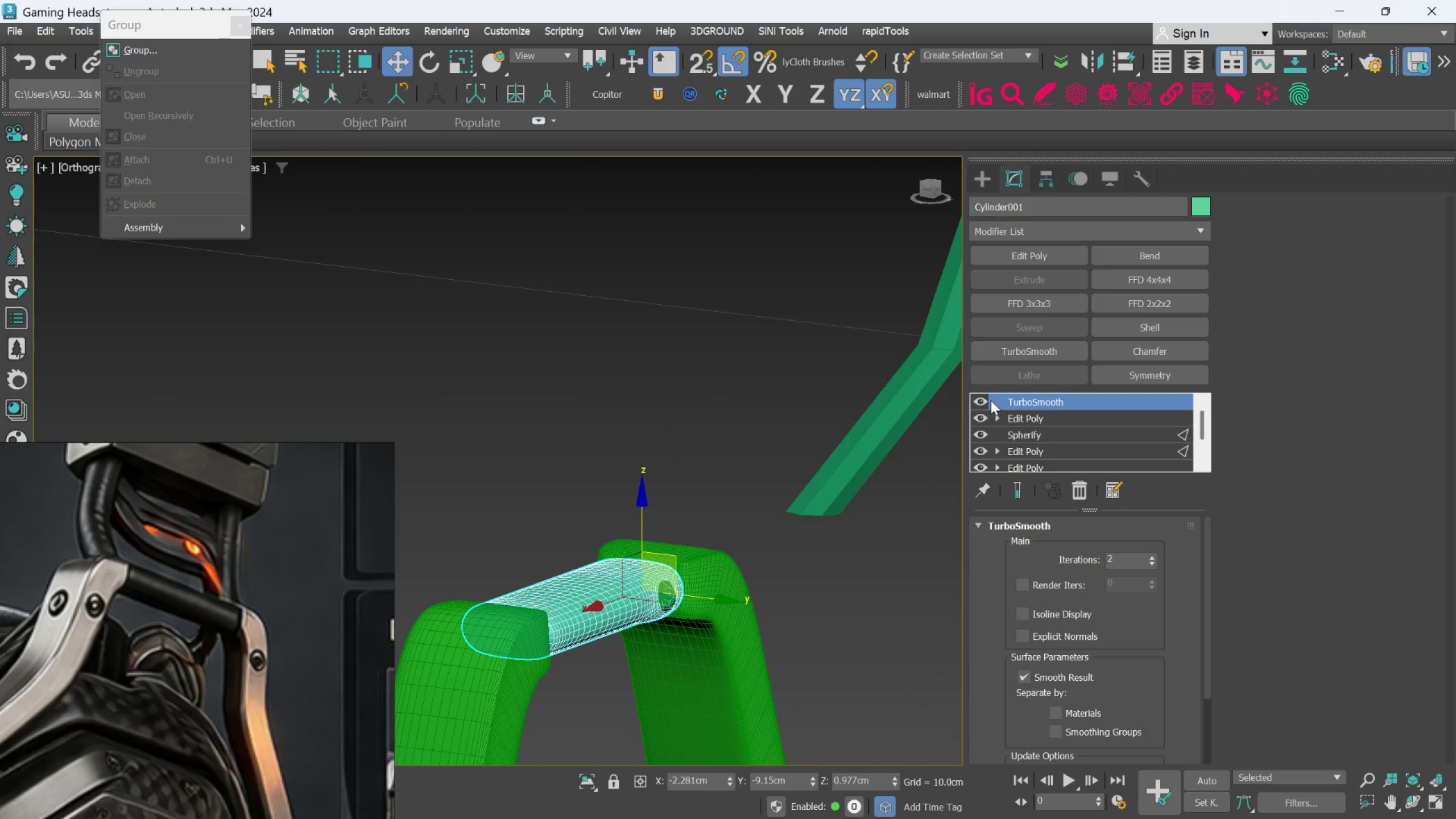 
left_click([985, 401])
 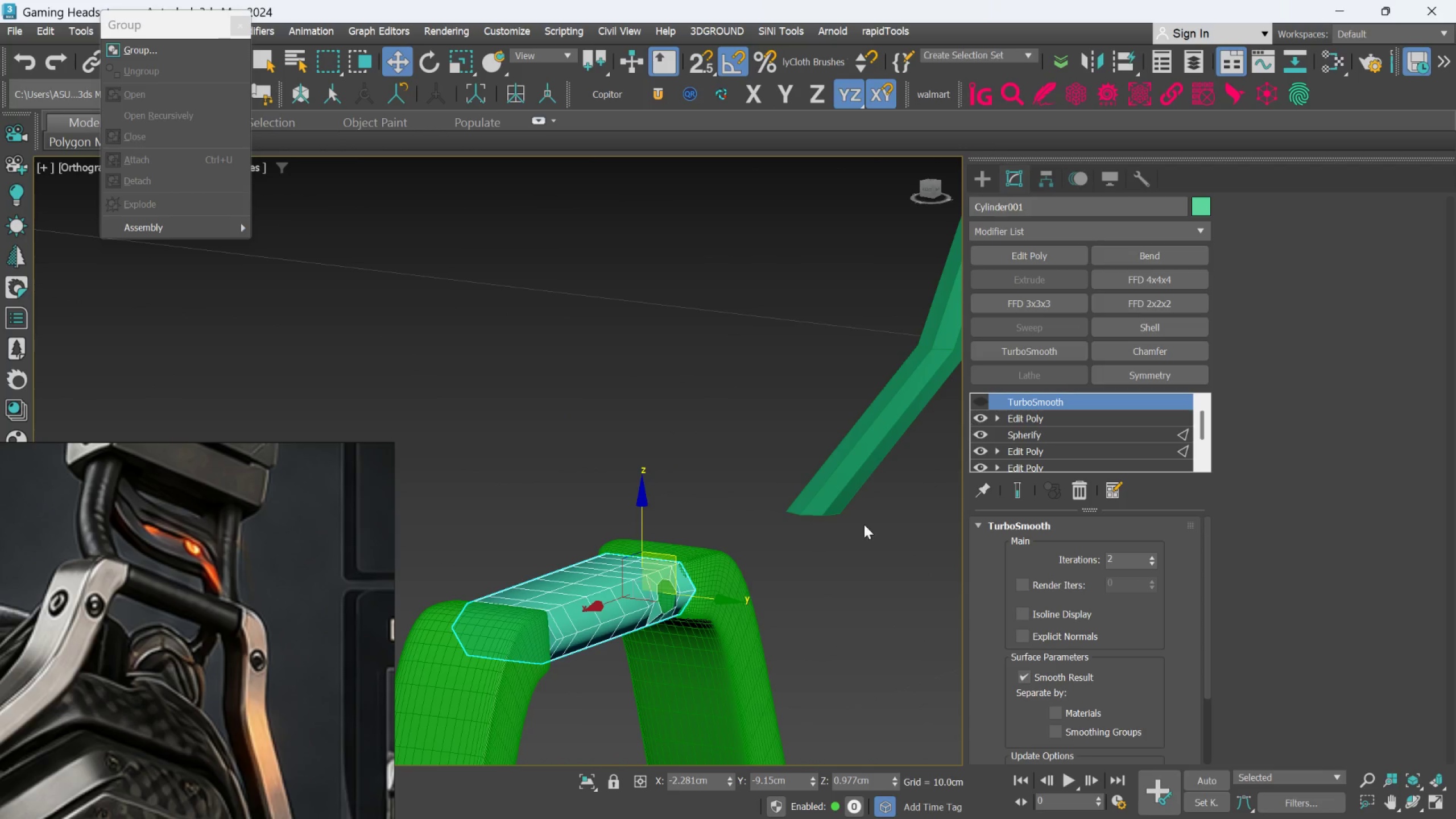 
scroll: coordinate [686, 564], scroll_direction: up, amount: 2.0
 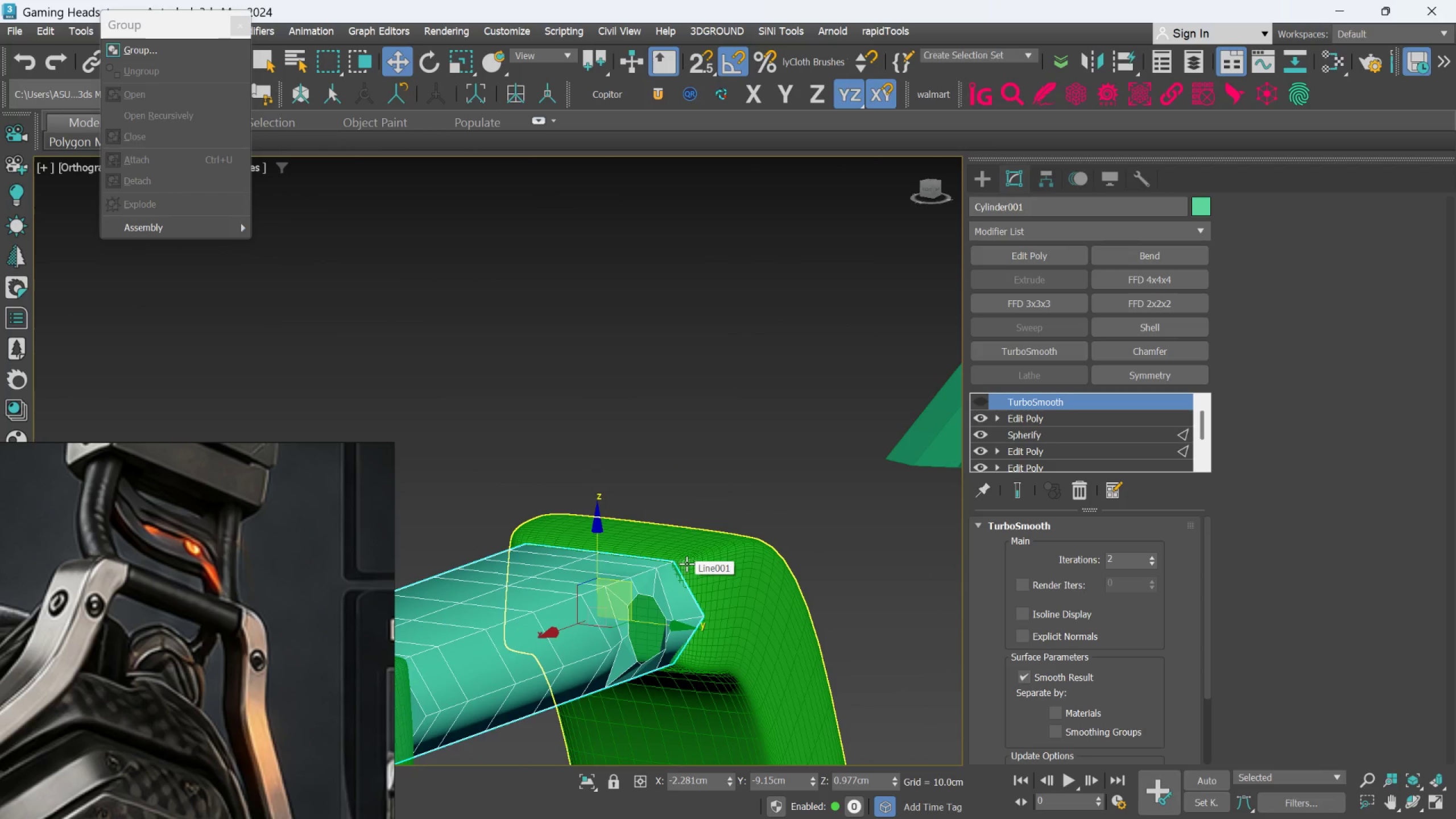 
scroll: coordinate [686, 564], scroll_direction: down, amount: 2.0
 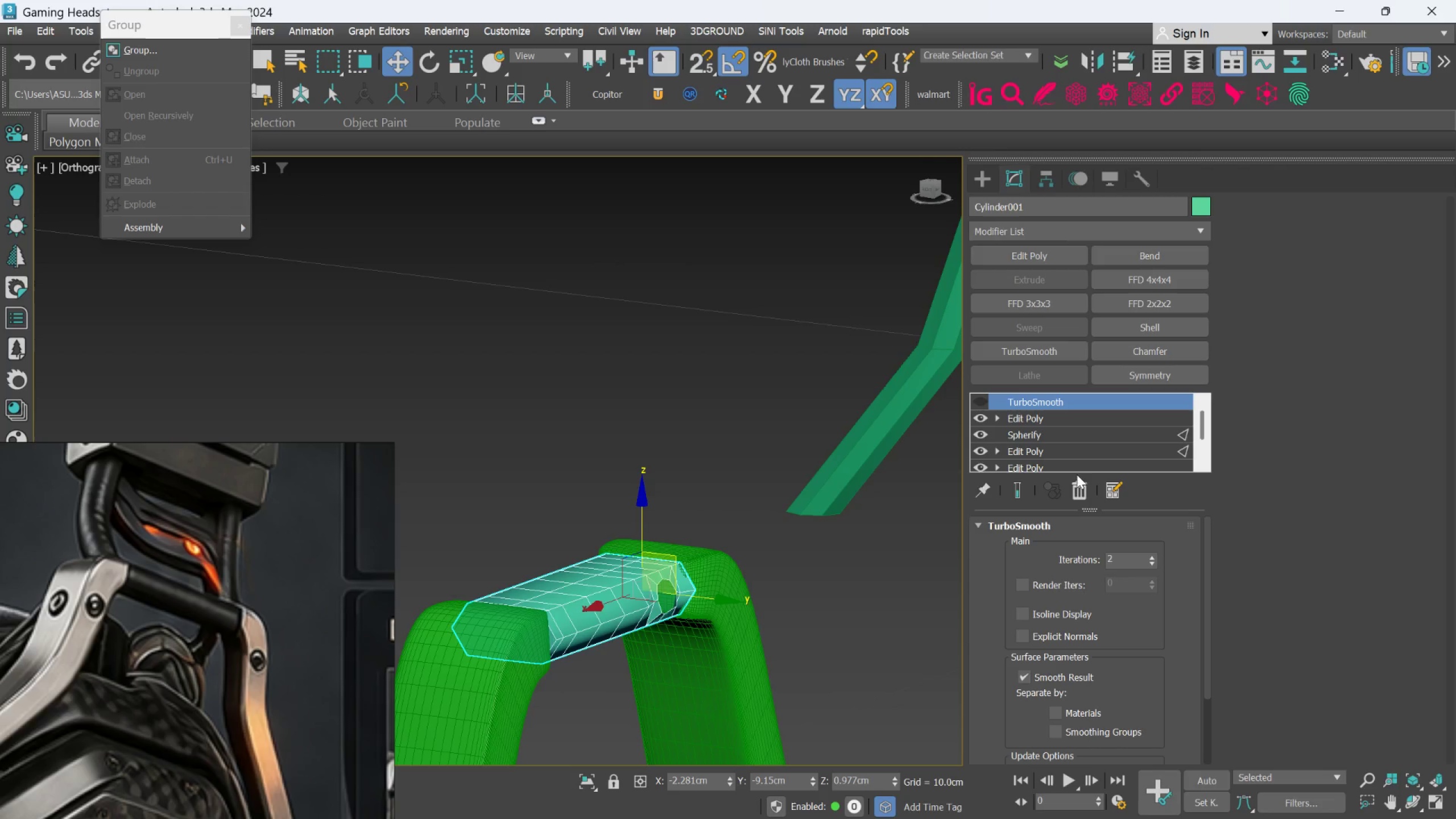 
left_click([1077, 480])
 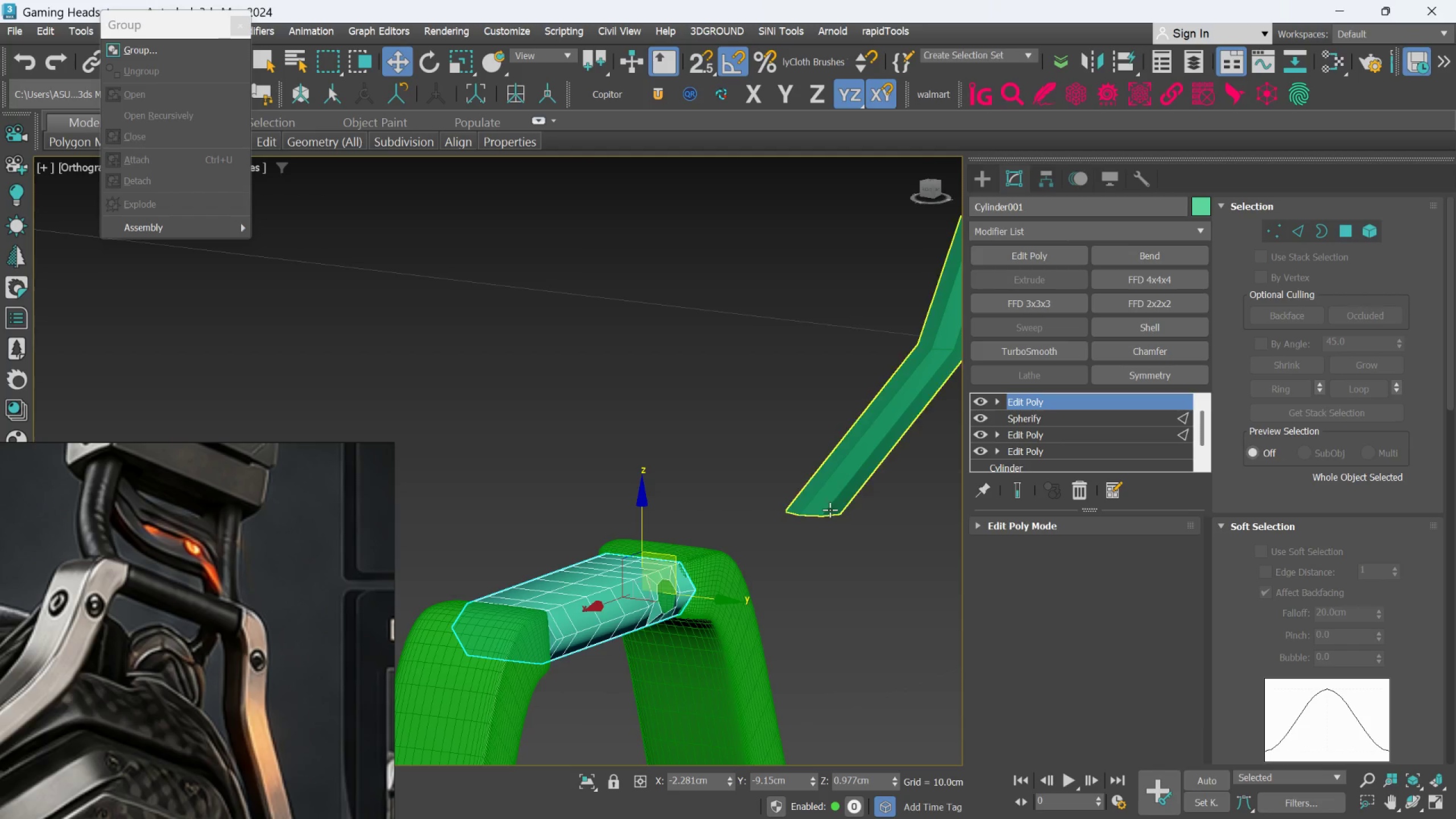 
left_click([835, 492])
 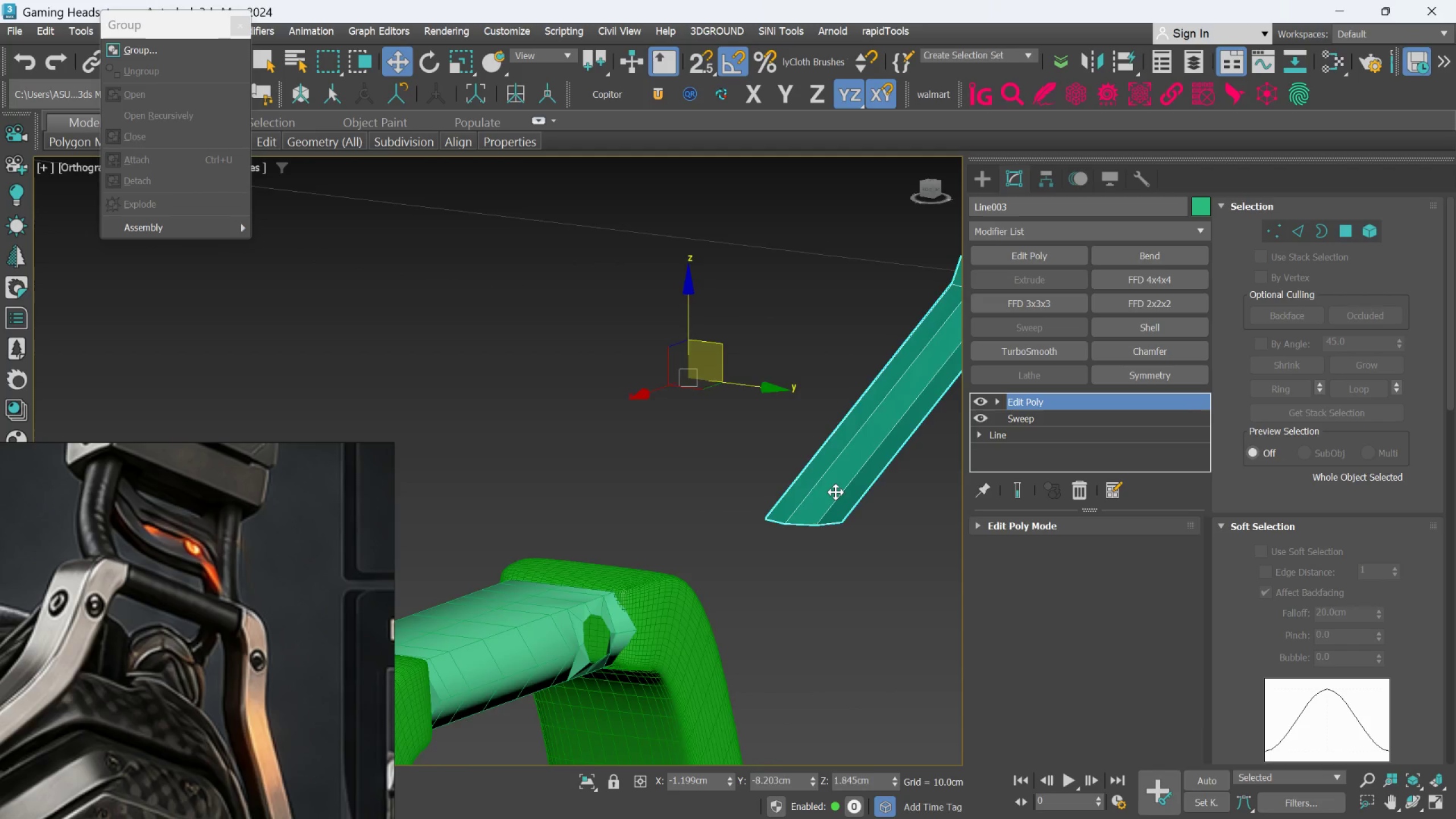 
scroll: coordinate [835, 493], scroll_direction: up, amount: 1.0
 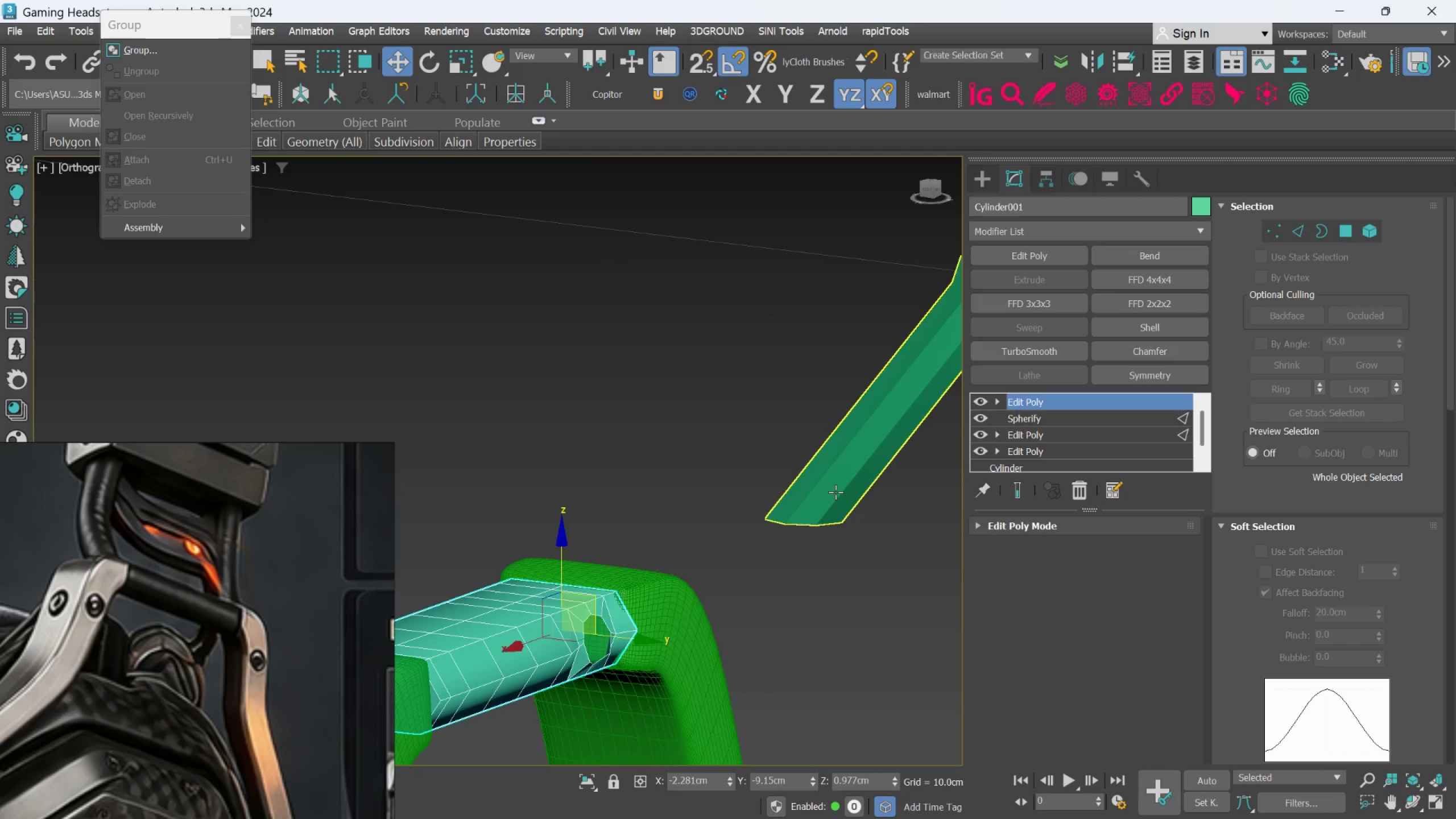 
scroll: coordinate [797, 533], scroll_direction: down, amount: 7.0
 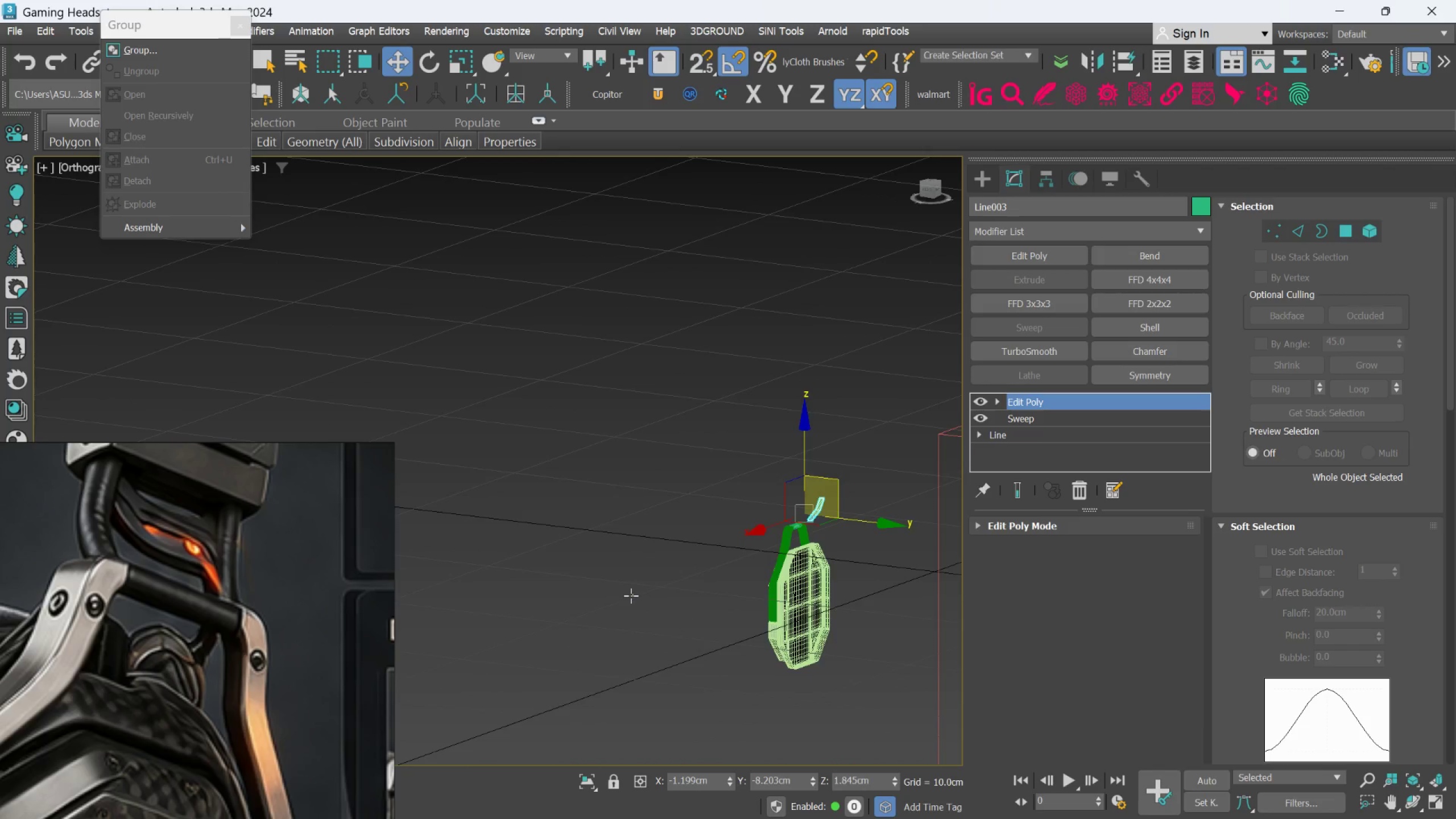 
scroll: coordinate [624, 592], scroll_direction: up, amount: 2.0
 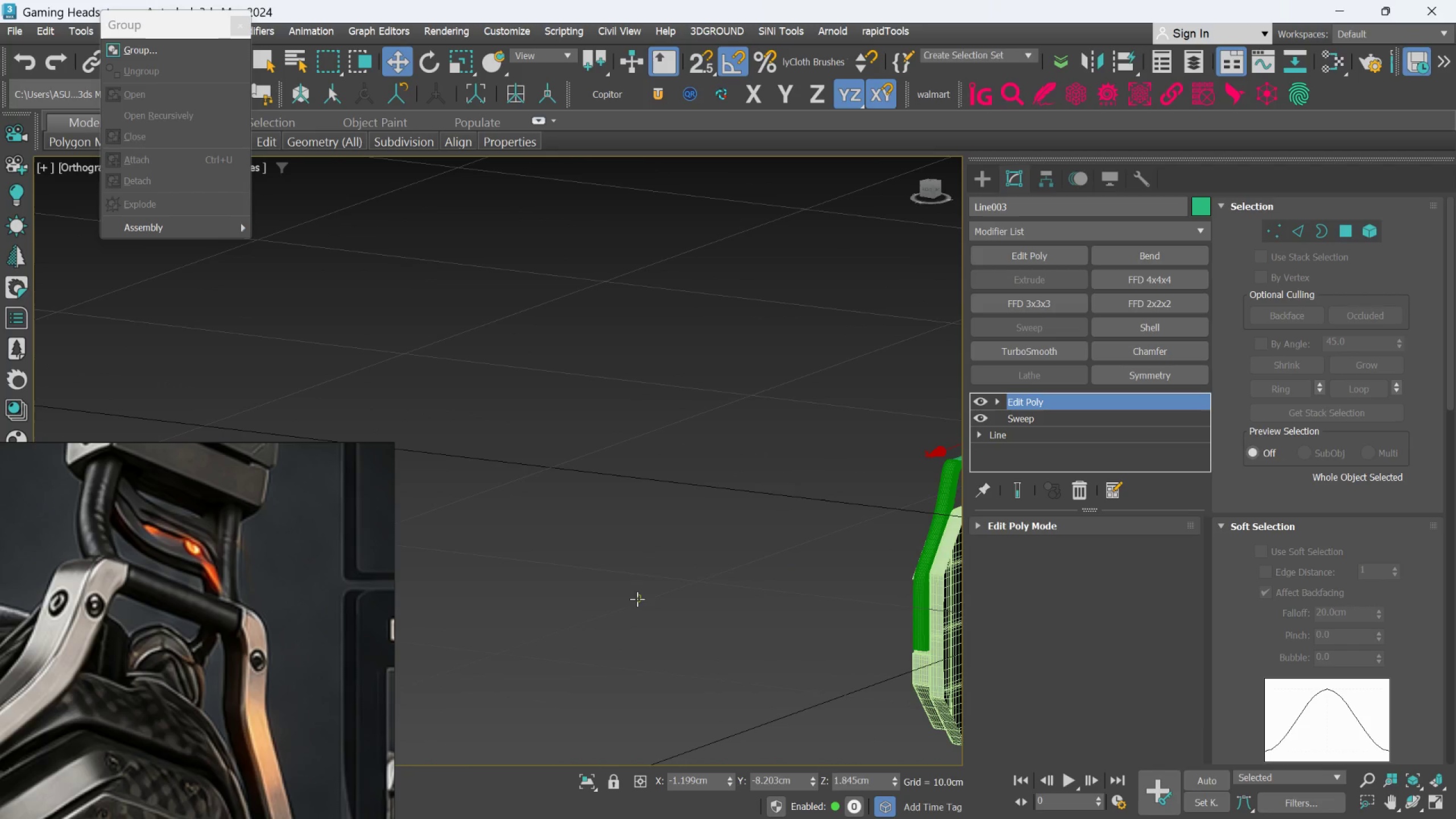 
left_click([637, 599])
 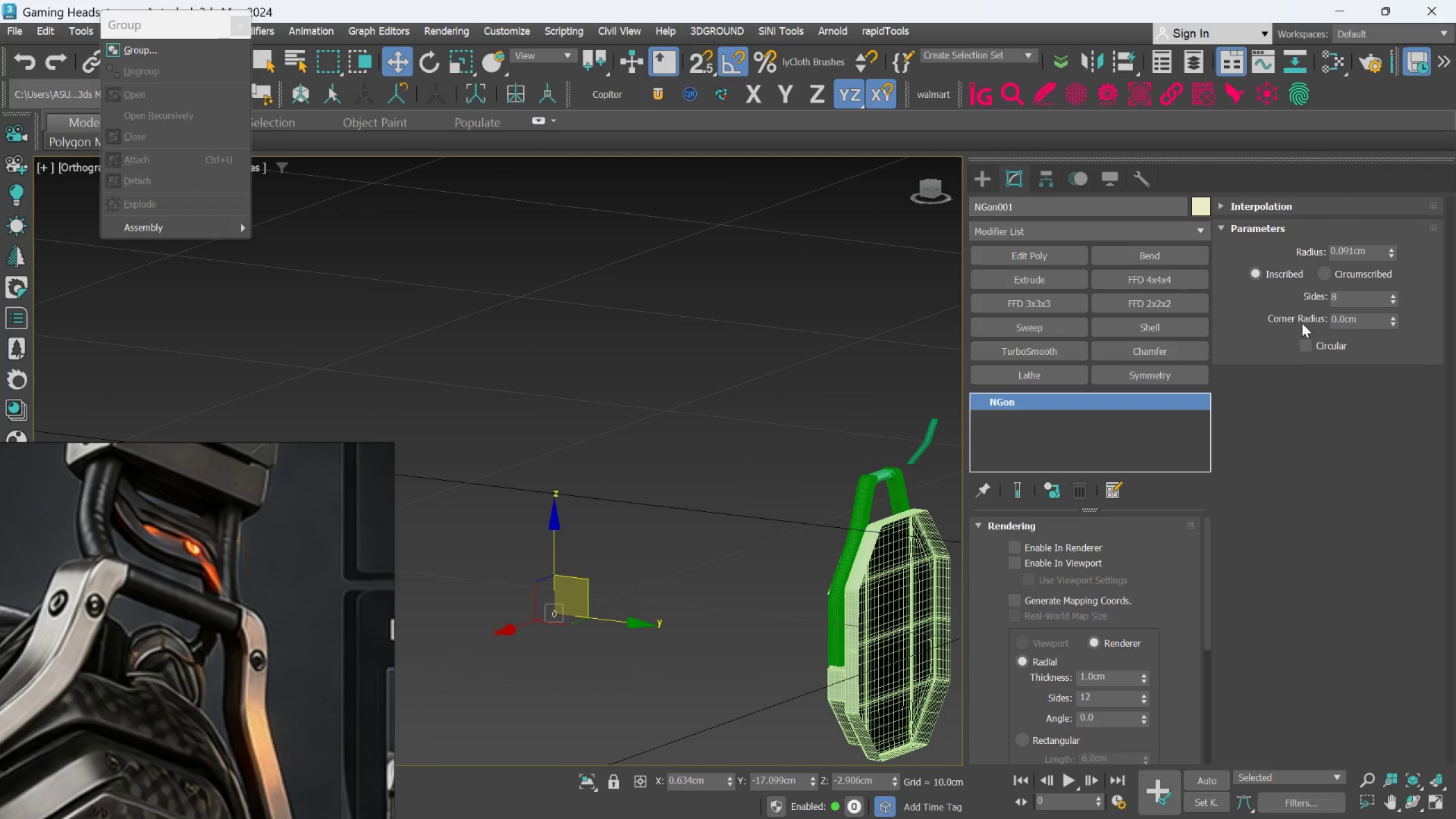 
scroll: coordinate [948, 485], scroll_direction: up, amount: 3.0
 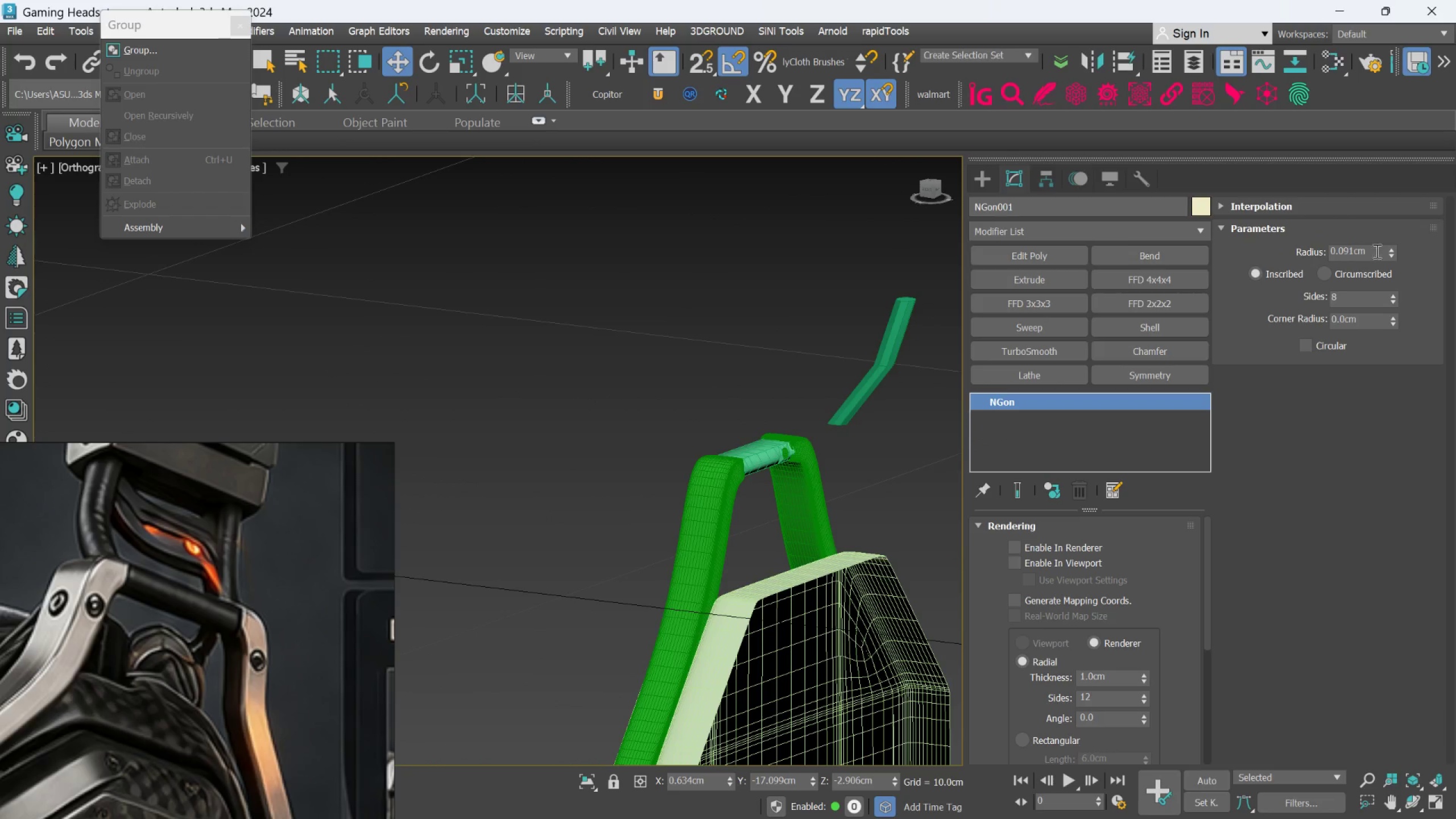 
hold_key(key=AltLeft, duration=1.53)
left_click_drag(start_coordinate=[1392, 257], to_coordinate=[1393, 273])
 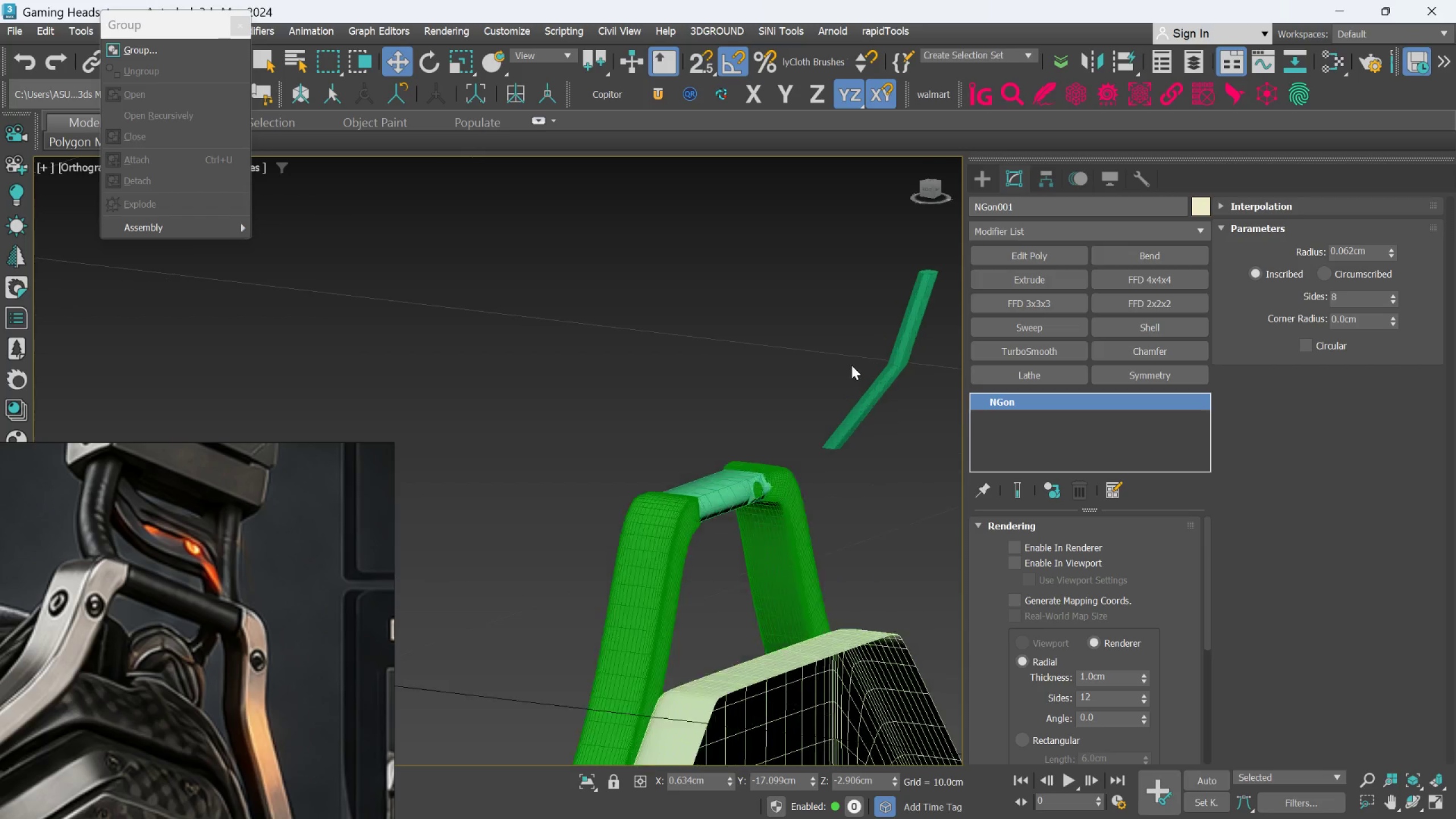 
hold_key(key=AltLeft, duration=1.12)
 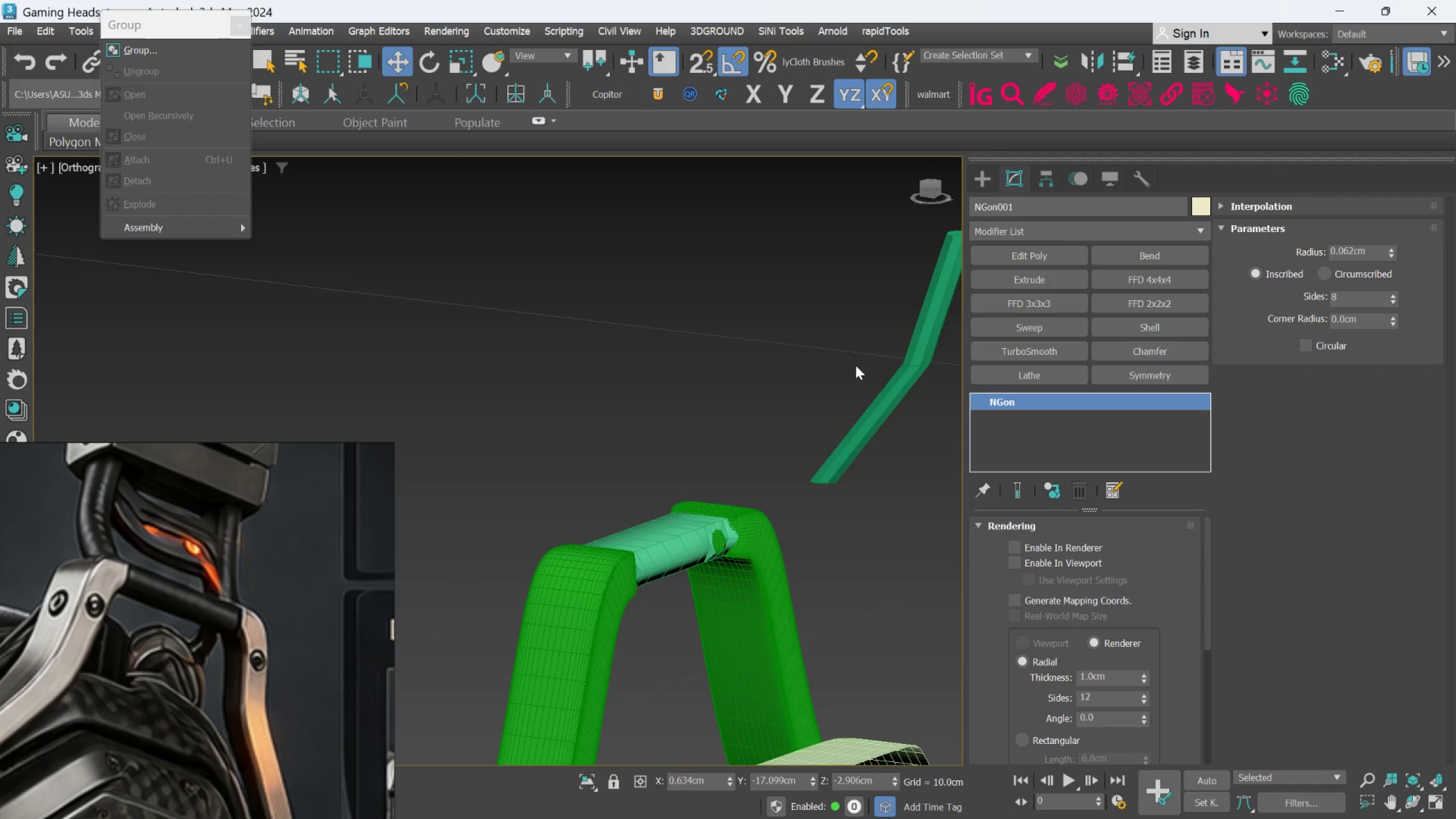 
hold_key(key=AltLeft, duration=26.88)
scroll: coordinate [912, 414], scroll_direction: up, amount: 3.0
 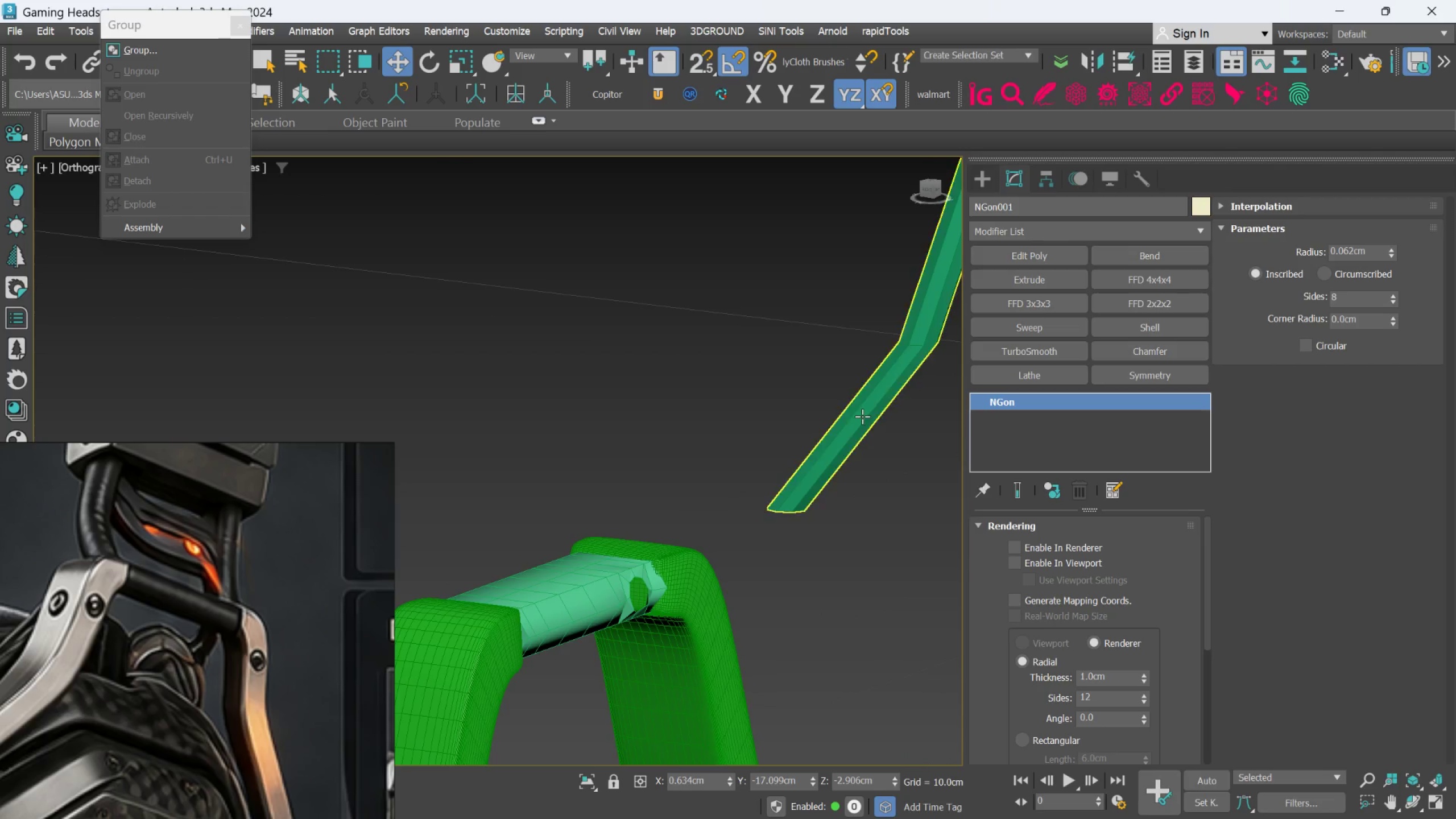 
left_click([862, 416])
 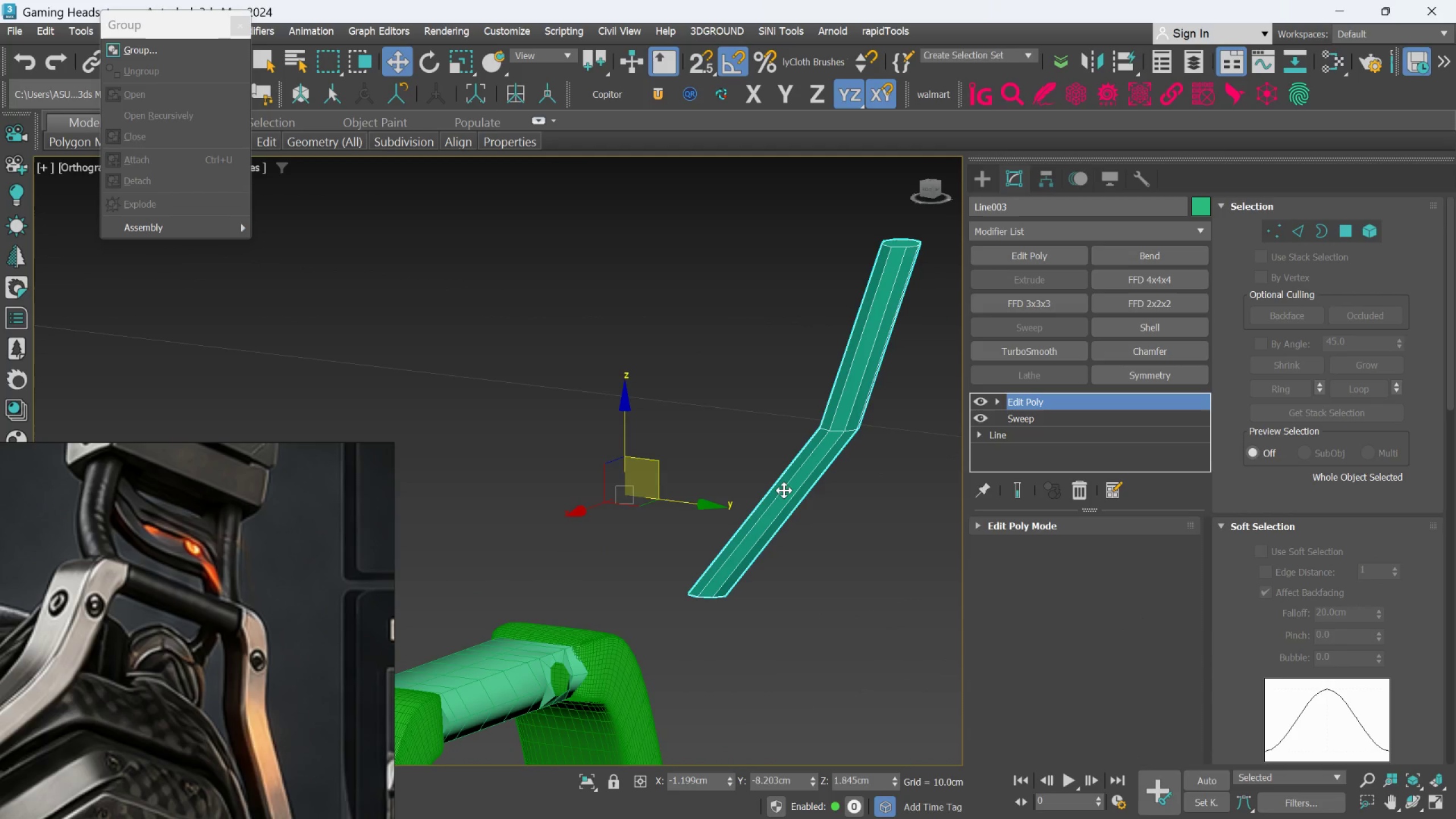 
key(E)
 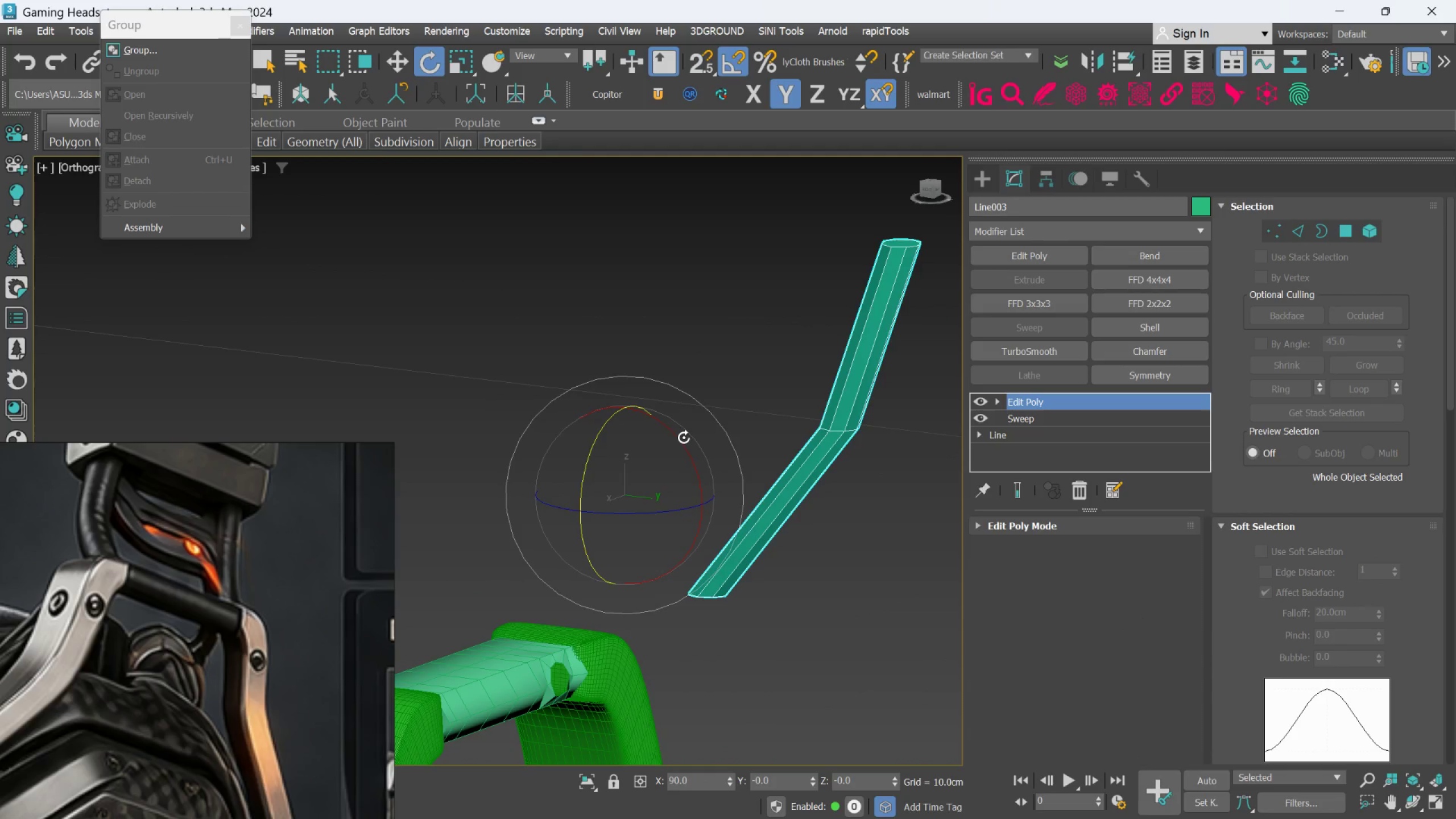 
left_click_drag(start_coordinate=[682, 439], to_coordinate=[682, 446])
 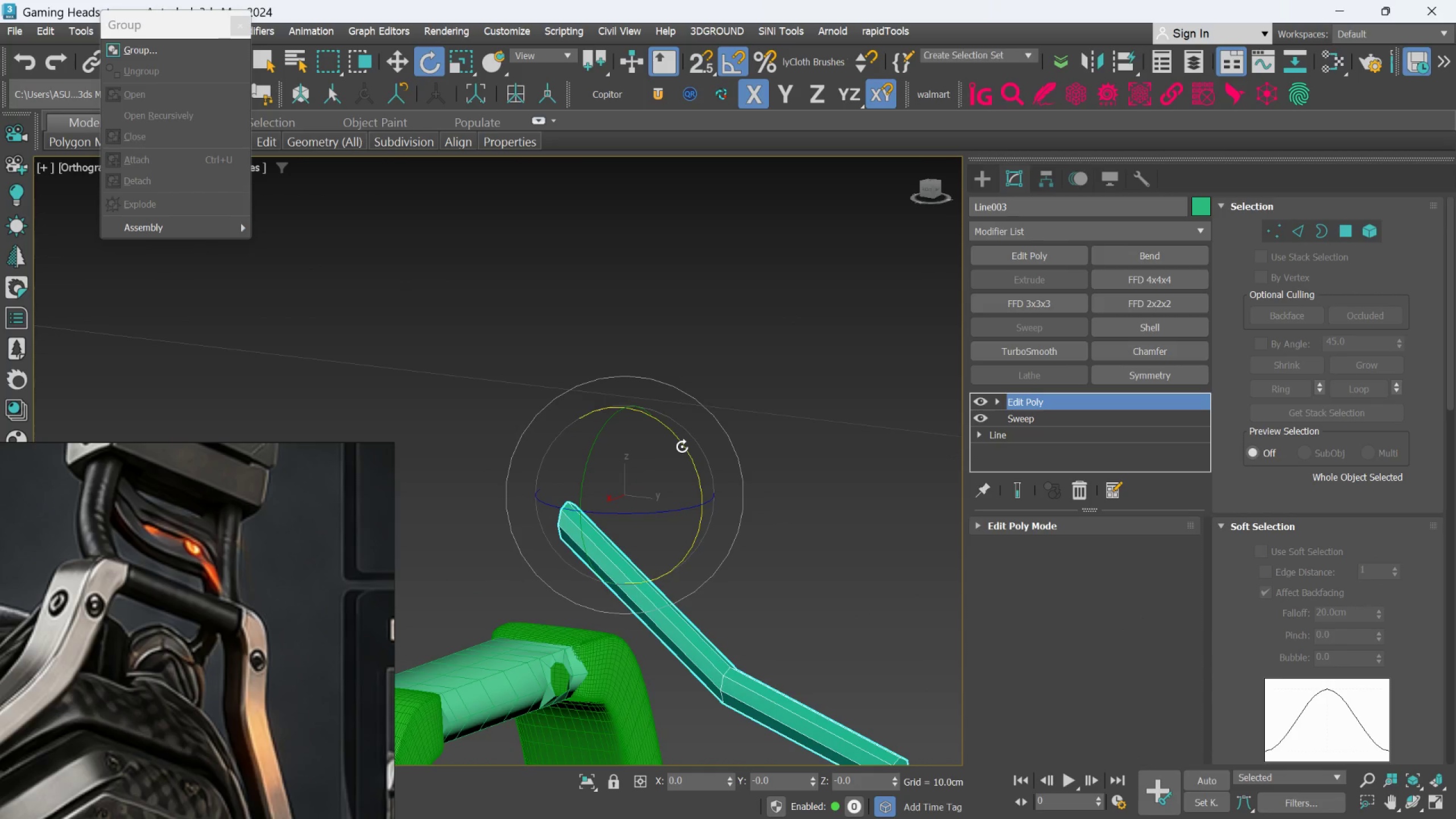 
key(Control+S)
 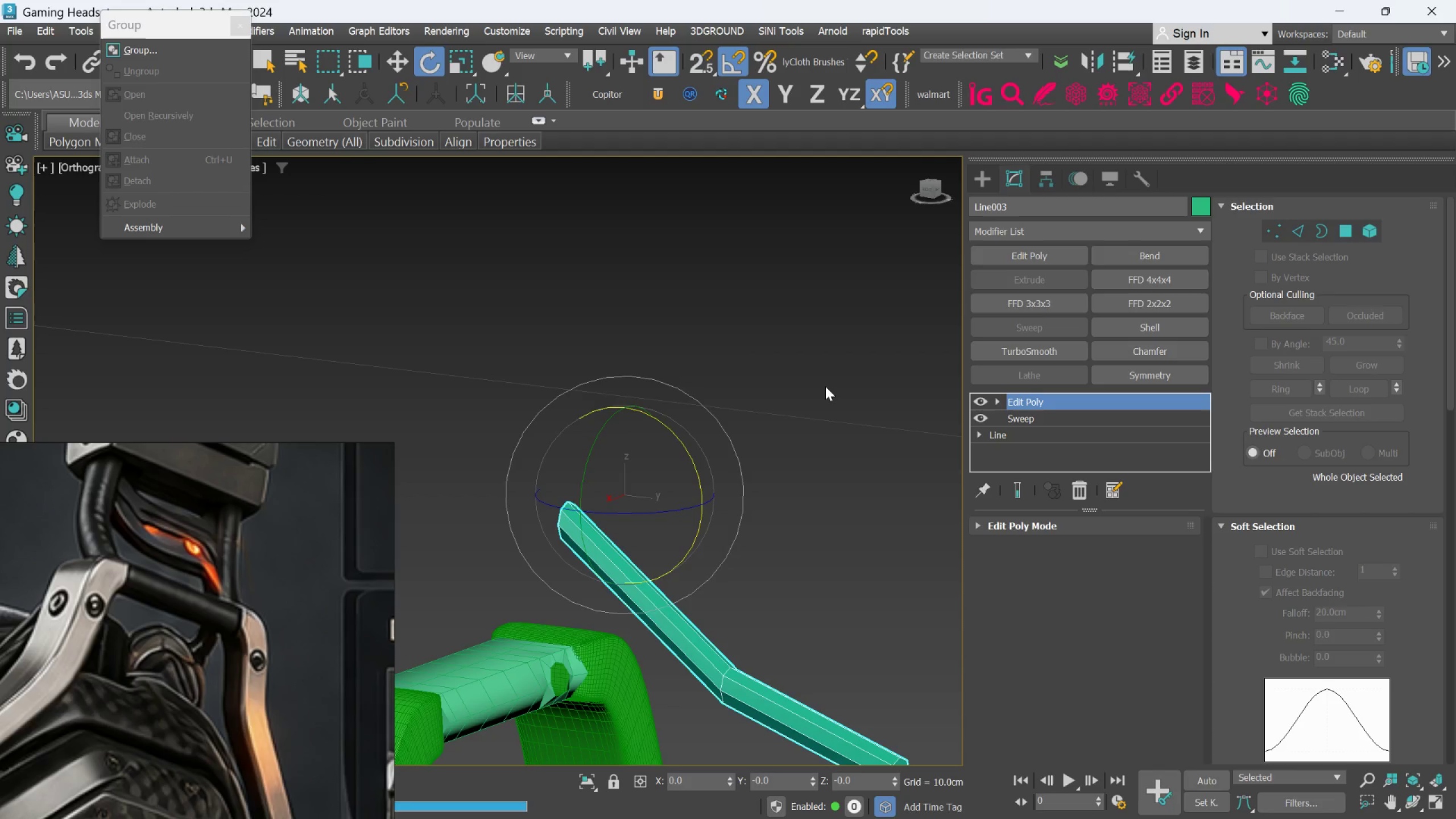 
key(Control+Z)
 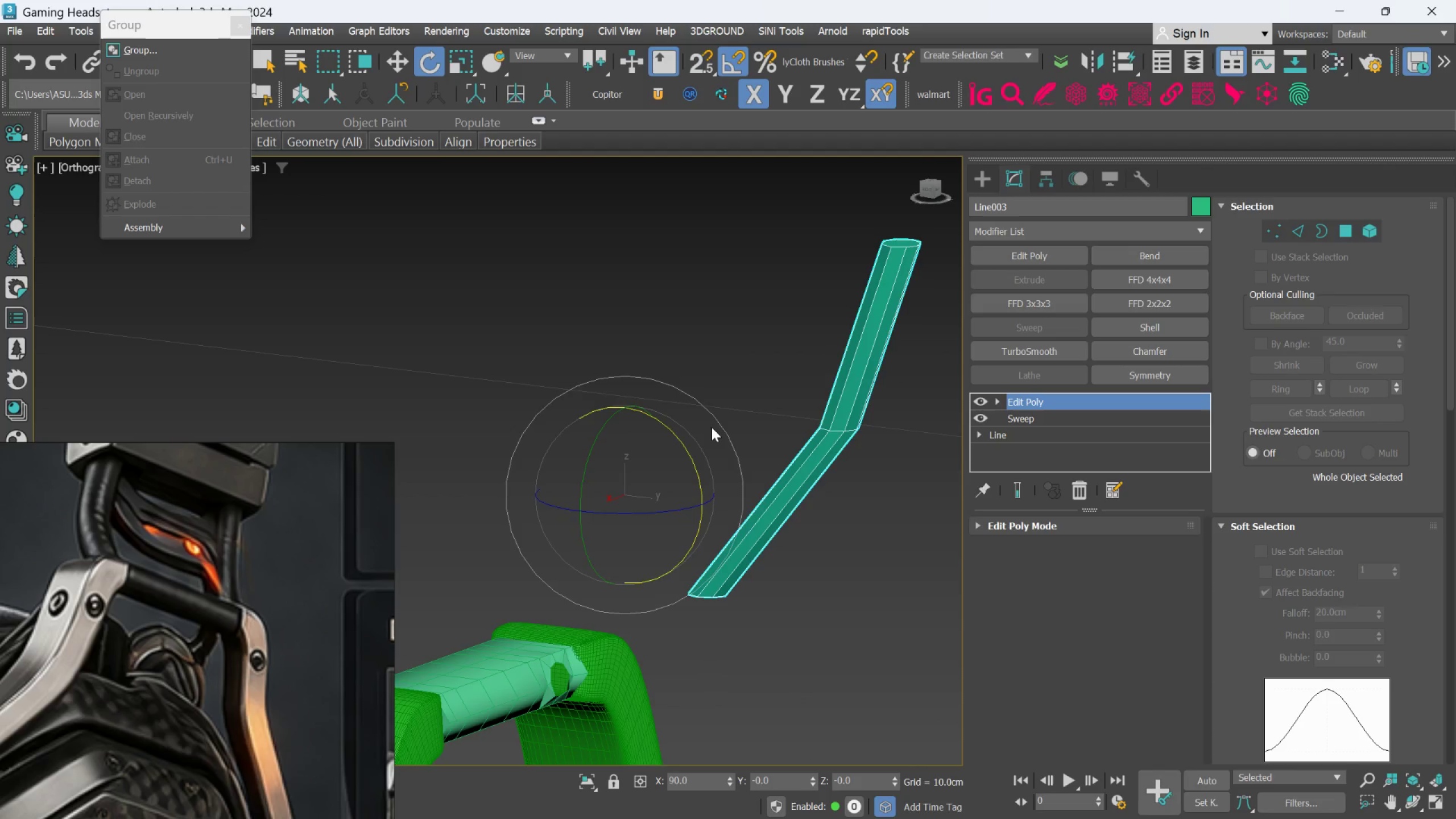 
type(aw)
 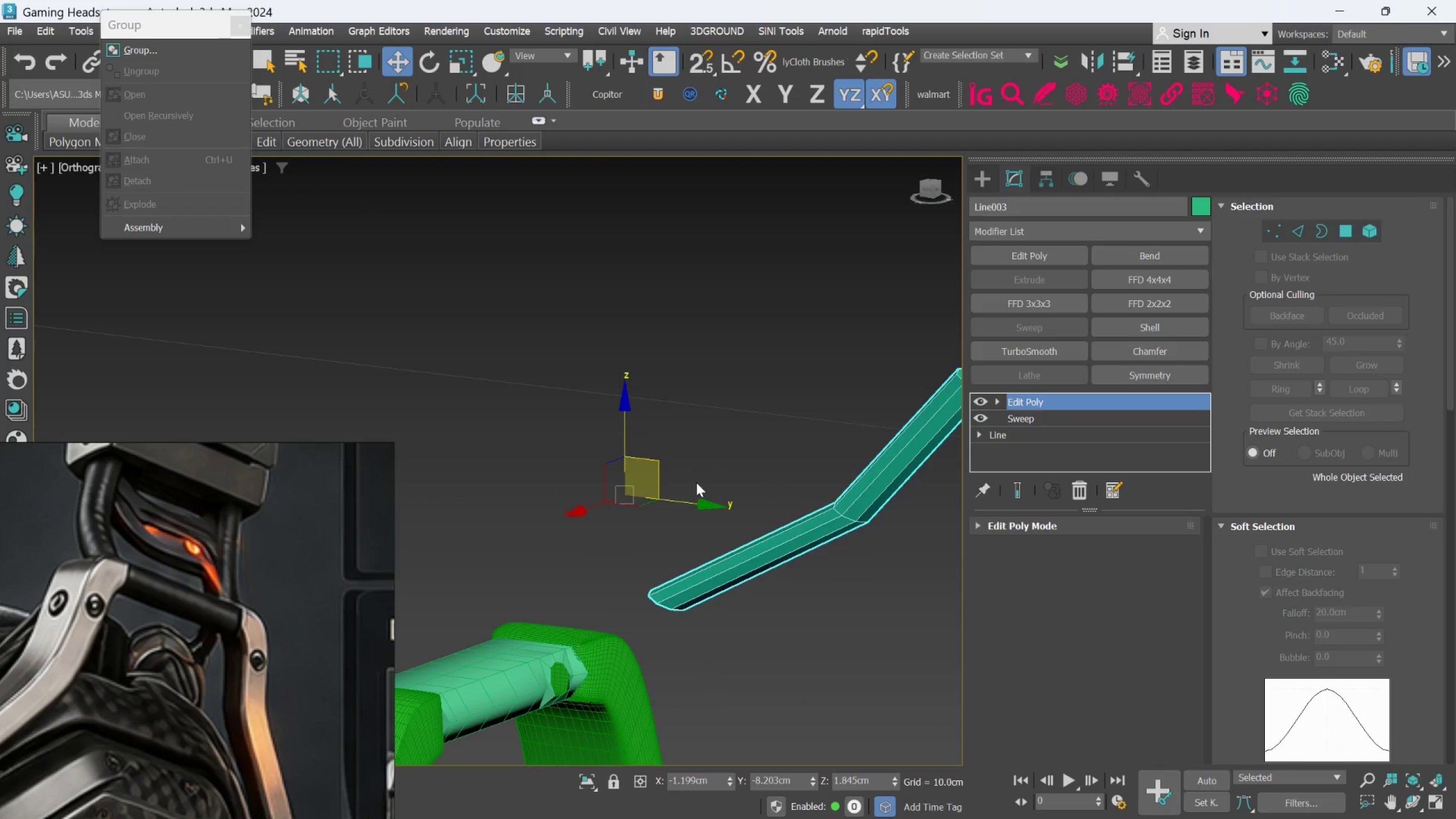 
left_click_drag(start_coordinate=[687, 447], to_coordinate=[699, 471])
 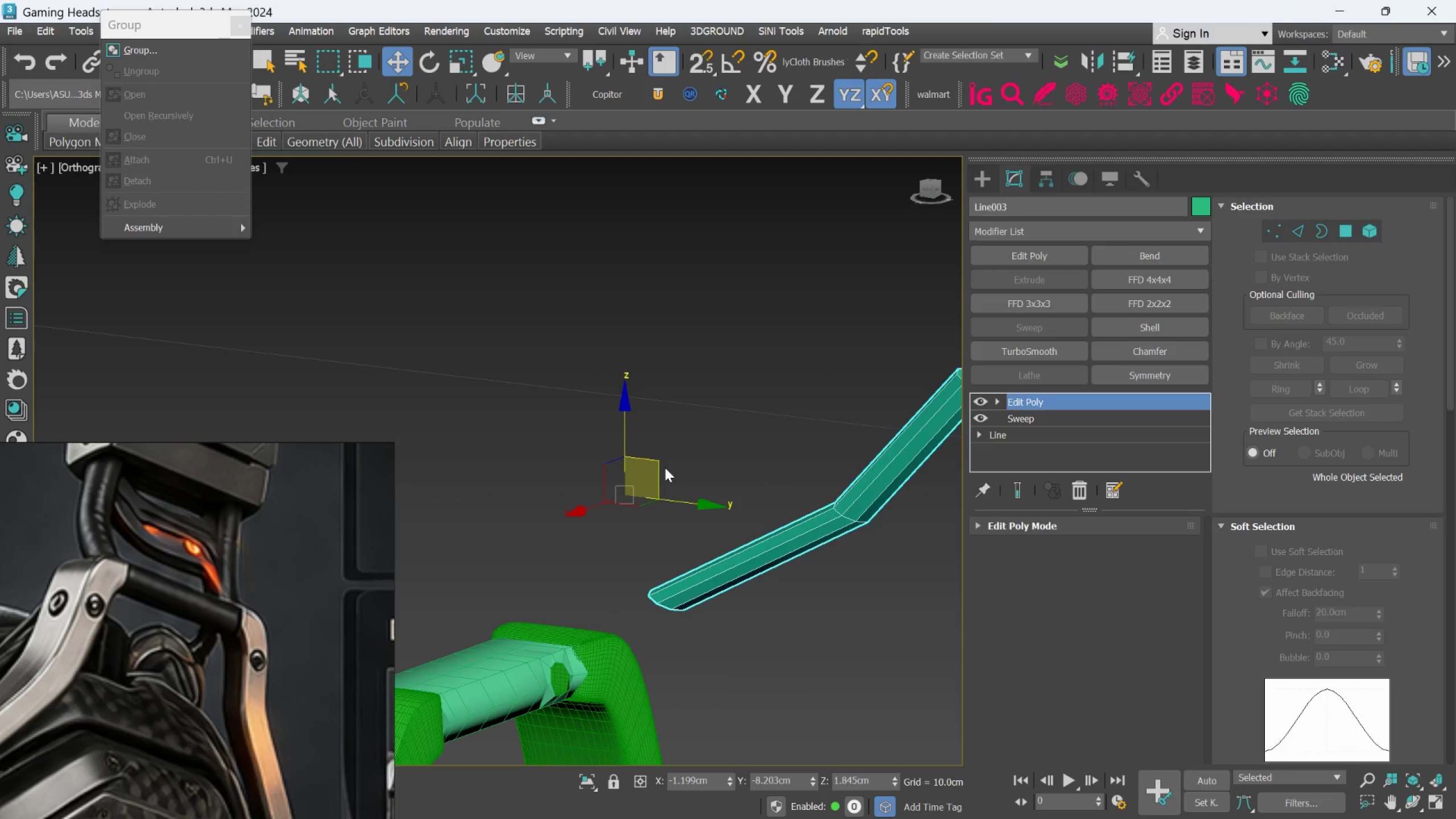 
left_click_drag(start_coordinate=[655, 466], to_coordinate=[651, 498])
 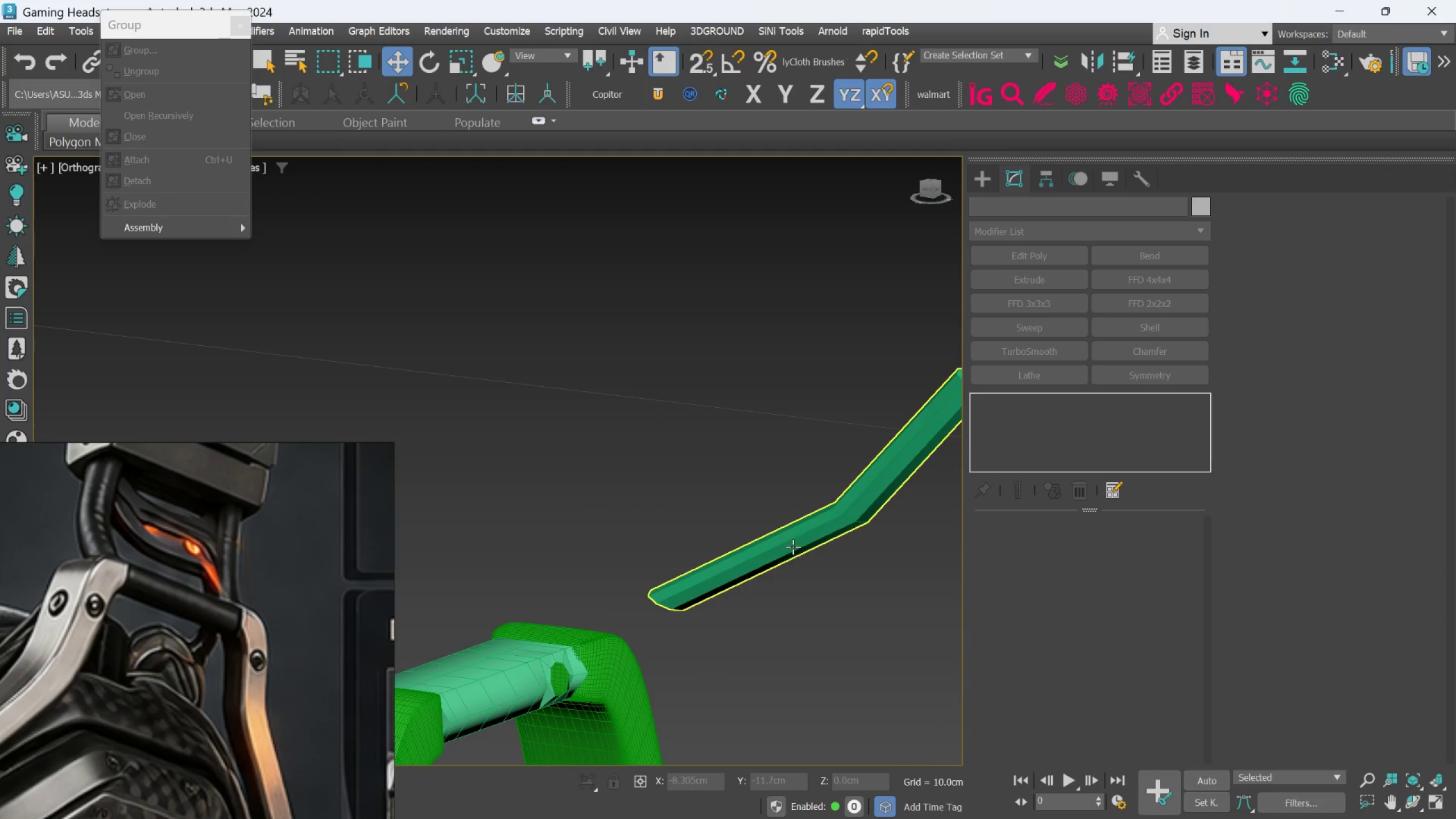 
left_click([793, 546])
 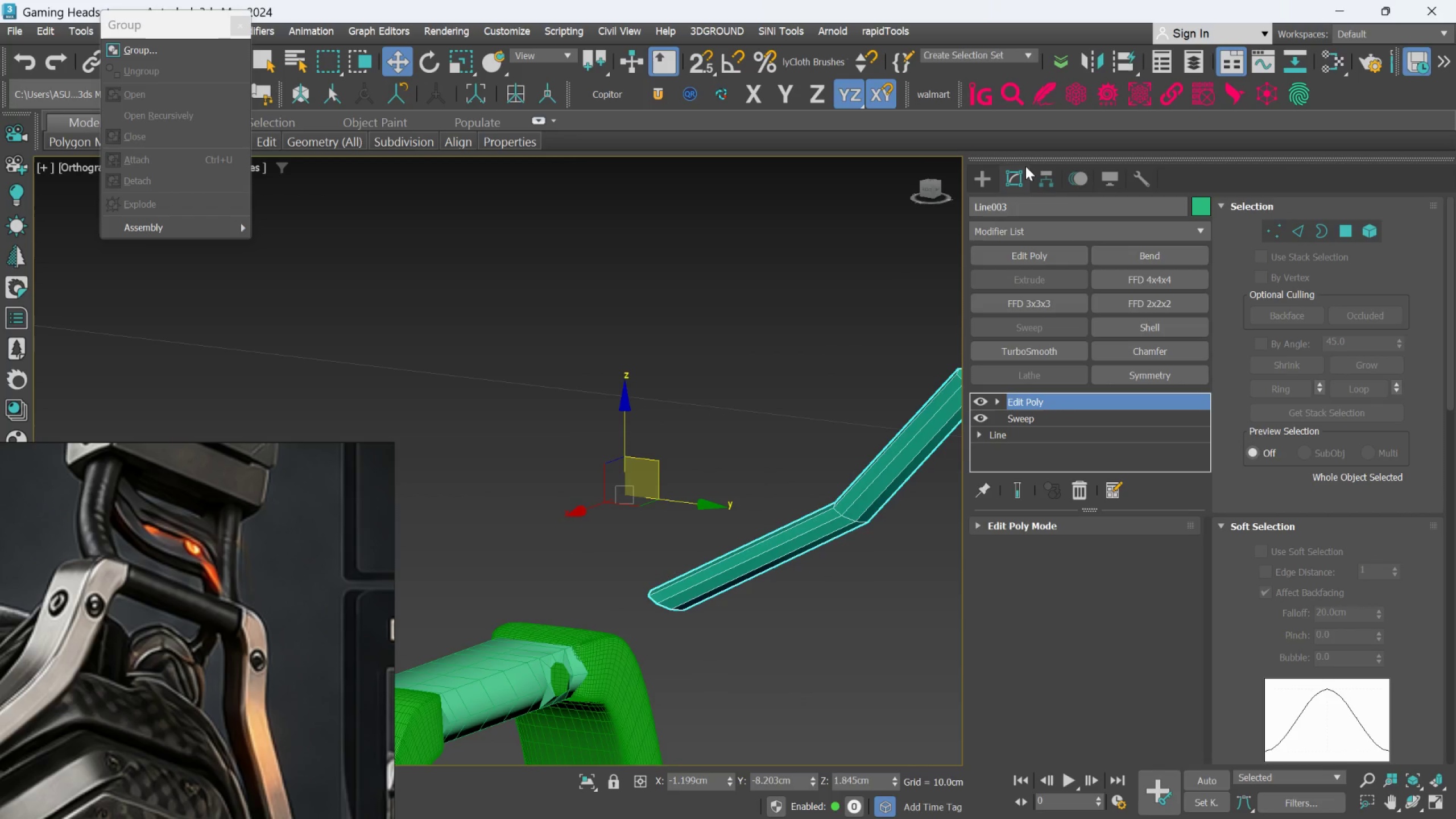 
left_click([1037, 171])
 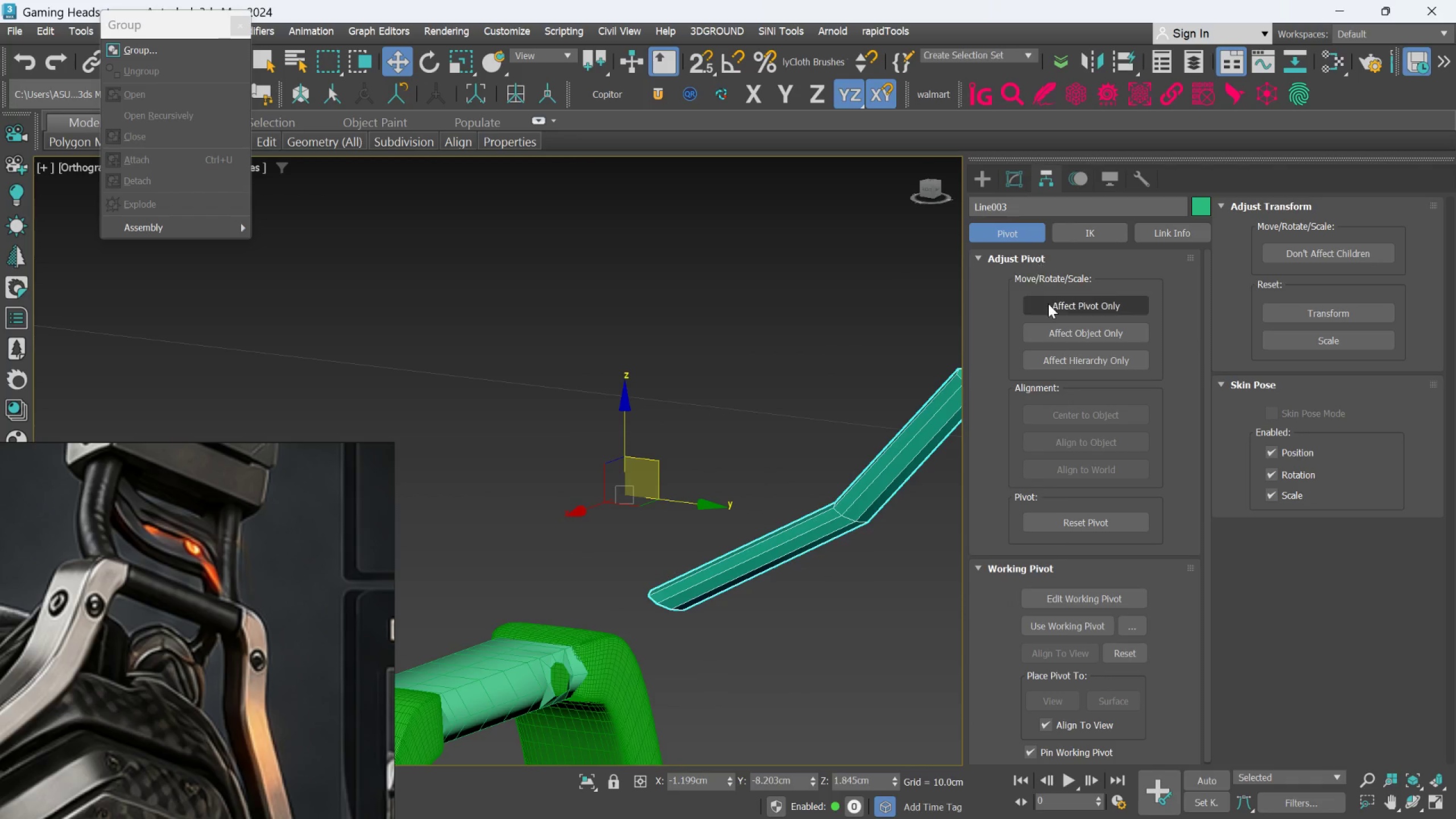 
left_click([1050, 309])
 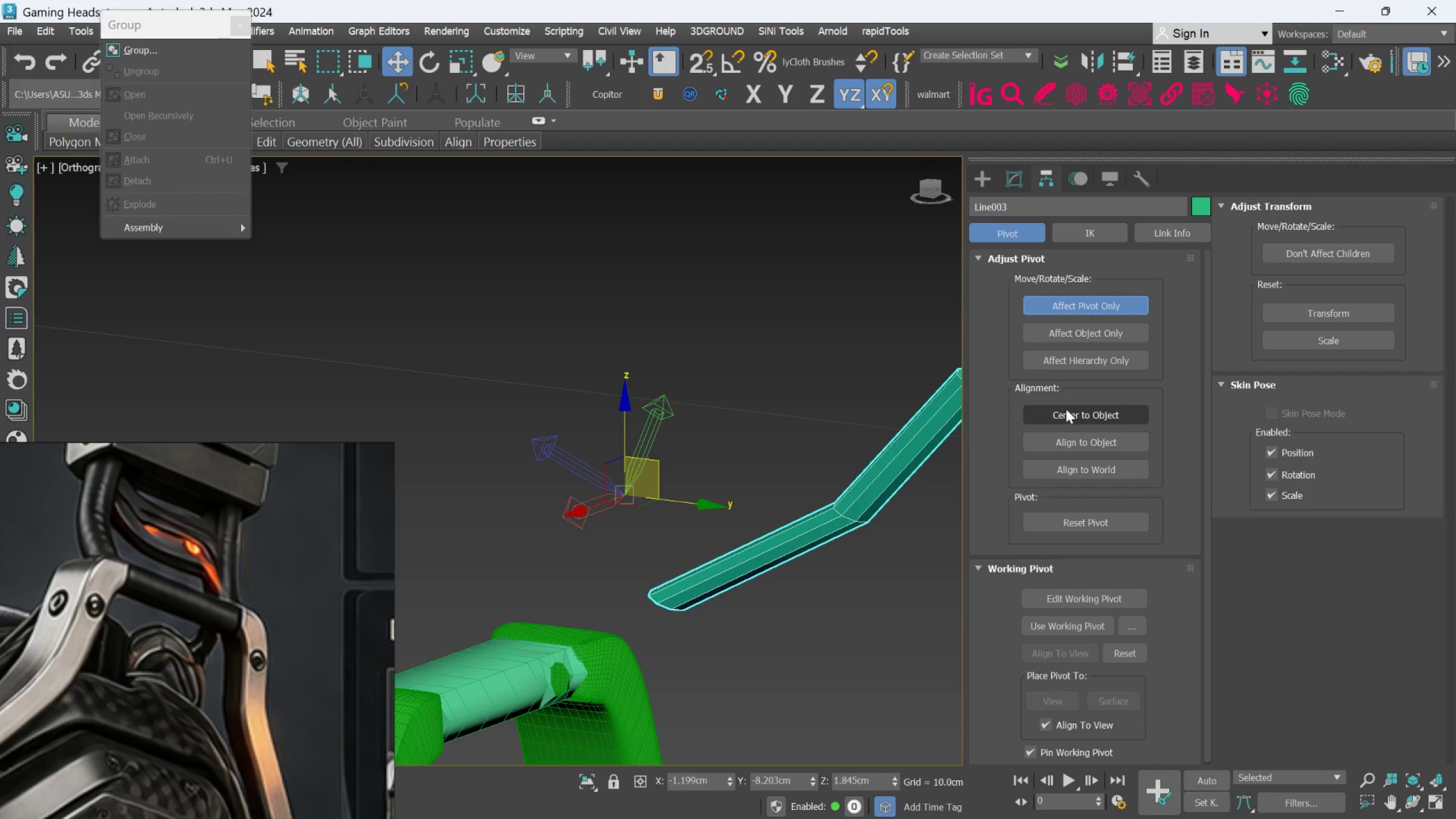 
left_click([1065, 411])
 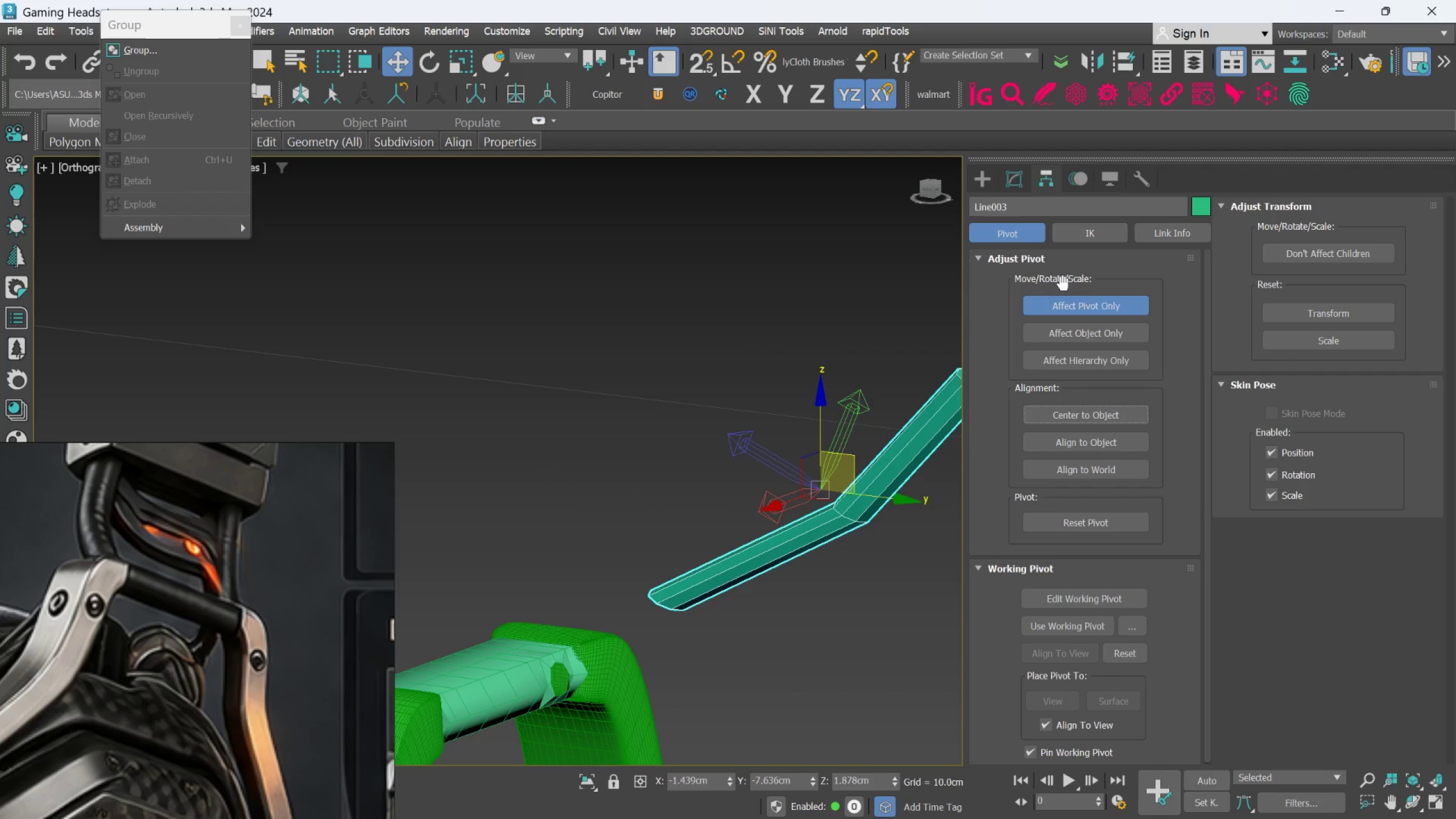 
left_click([1059, 304])
 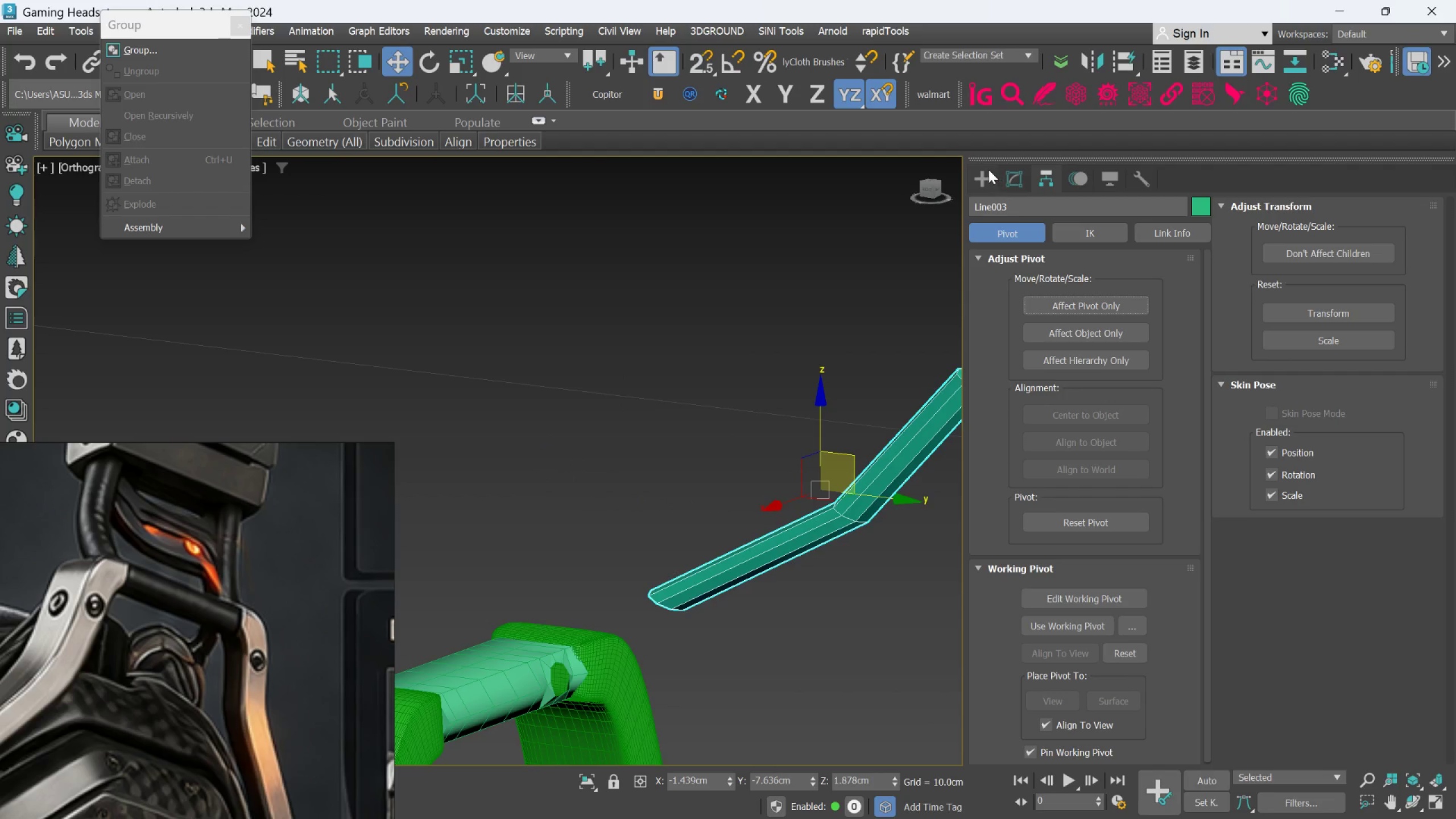 
left_click([987, 169])
 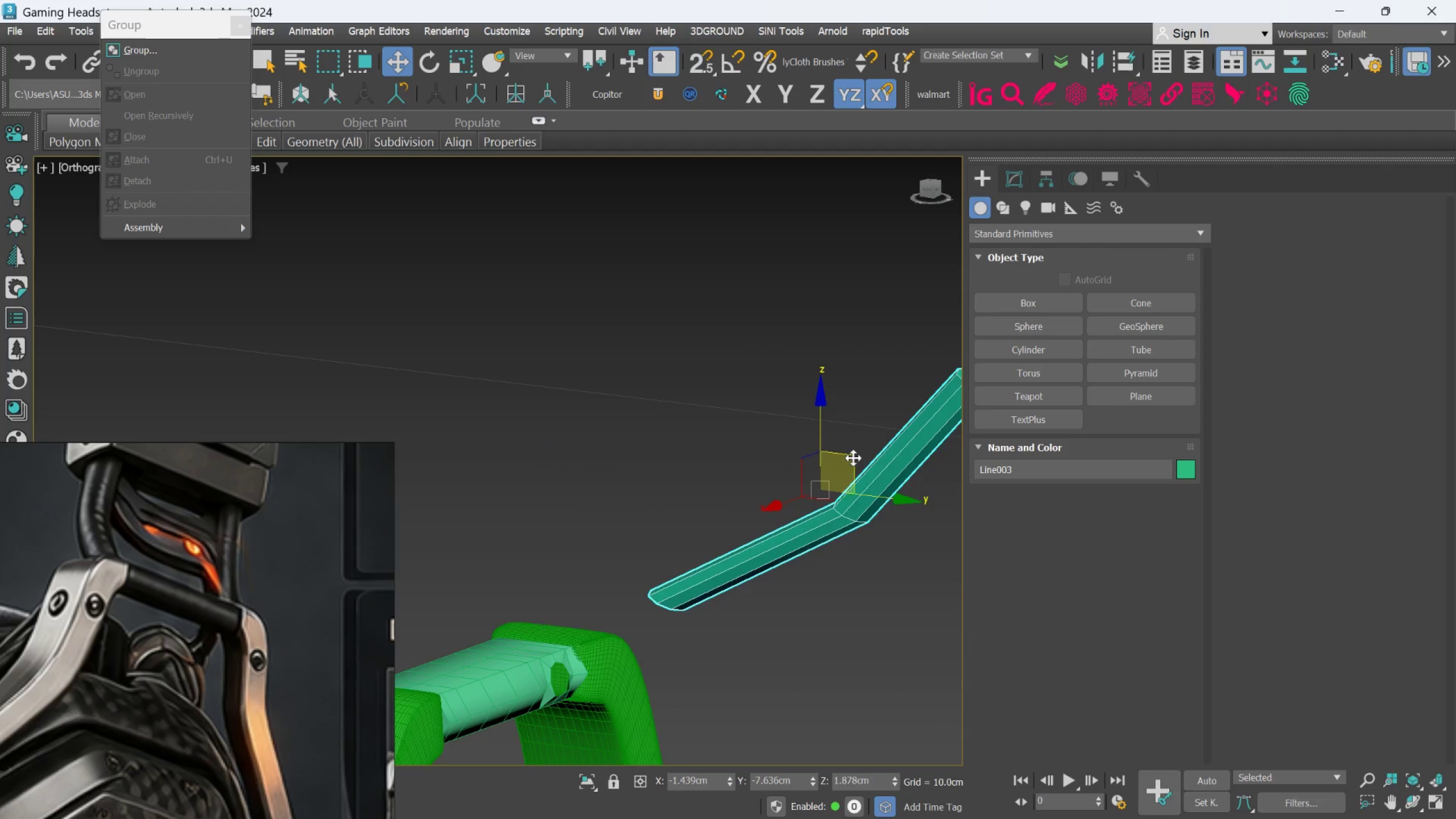 
left_click_drag(start_coordinate=[853, 456], to_coordinate=[754, 530])
 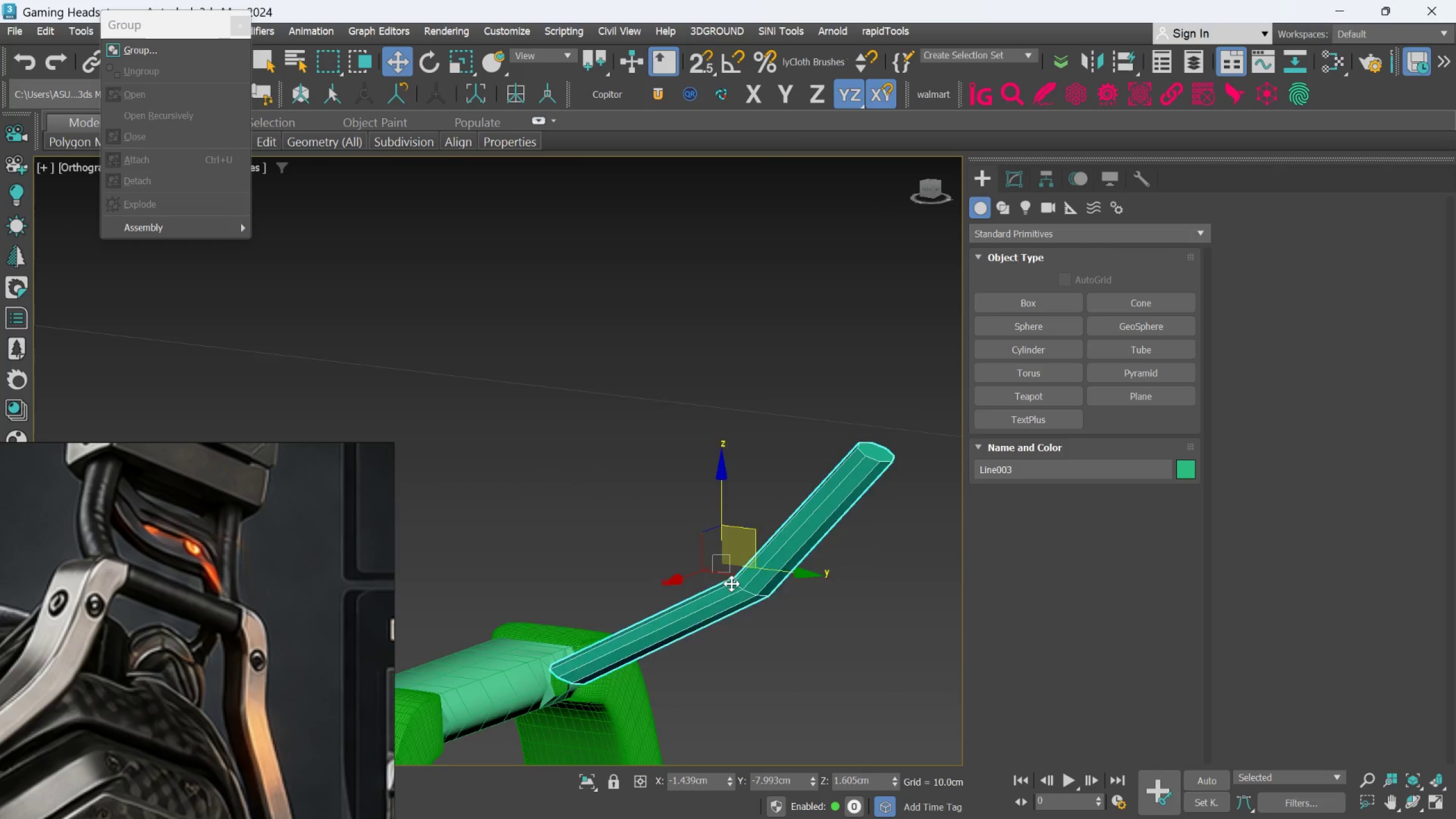 
scroll: coordinate [730, 584], scroll_direction: none, amount: 0.0
 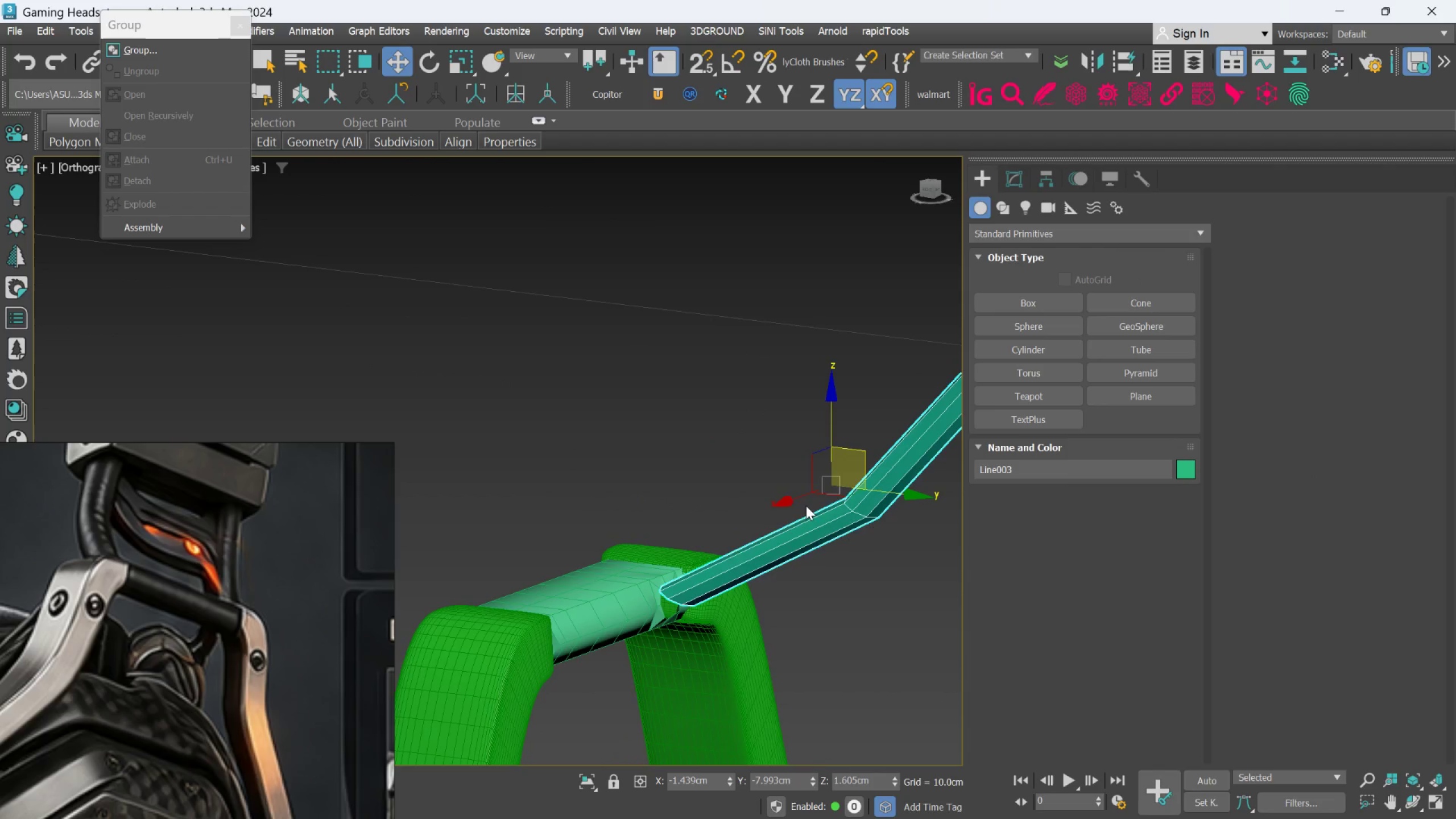 
hold_key(key=AltLeft, duration=0.94)
 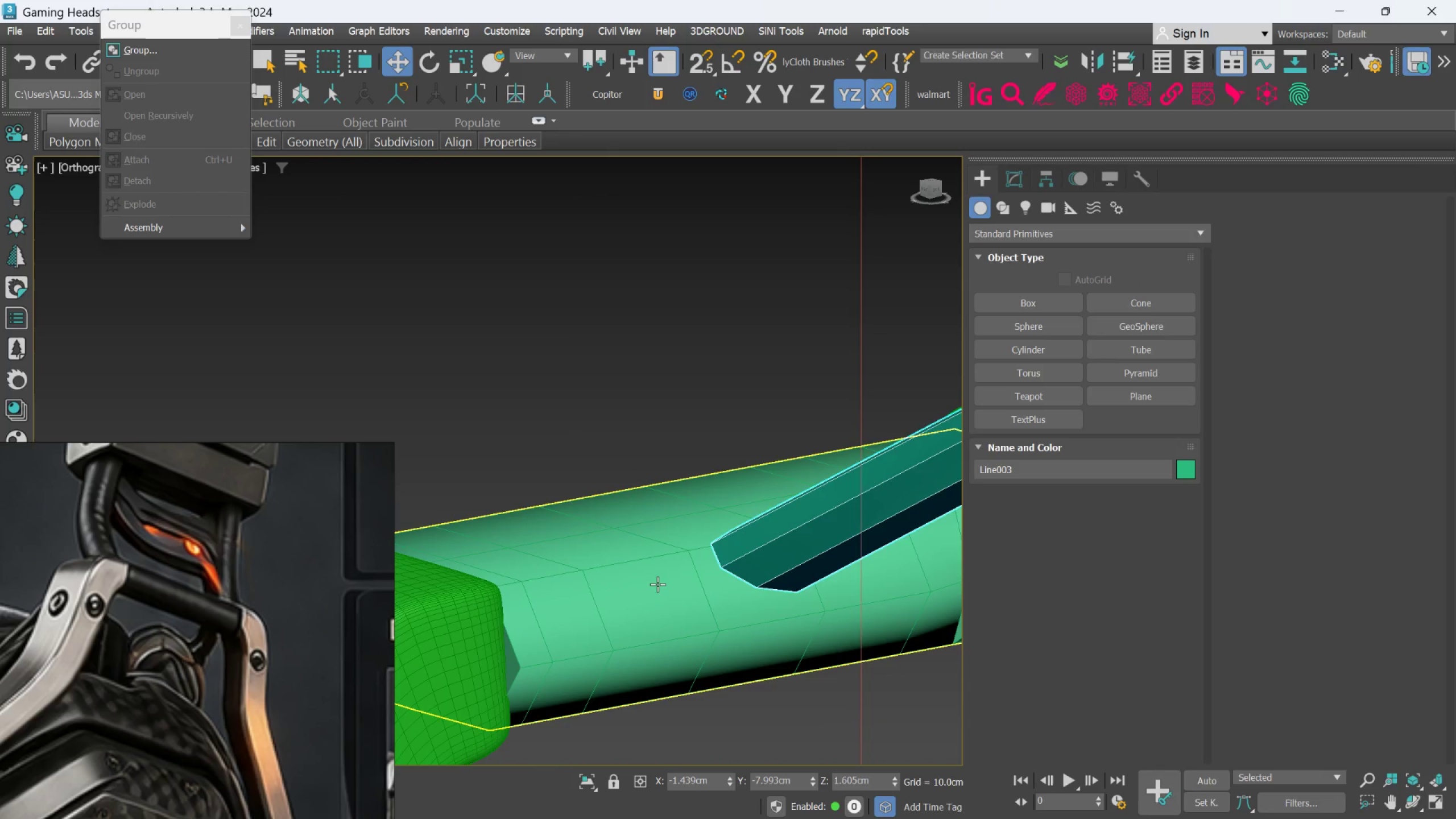 
scroll: coordinate [696, 592], scroll_direction: up, amount: 3.0
 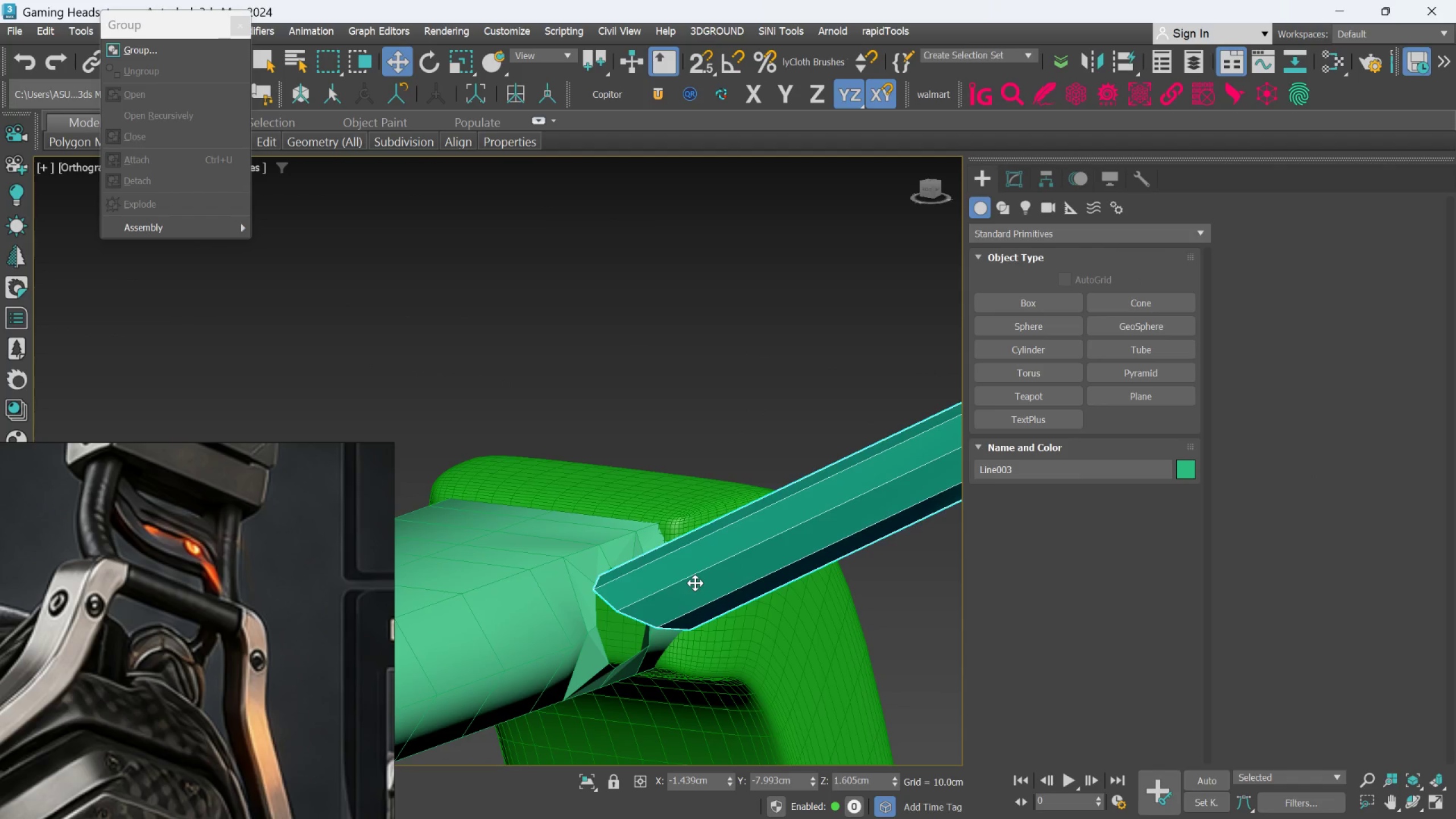 
left_click([657, 584])
 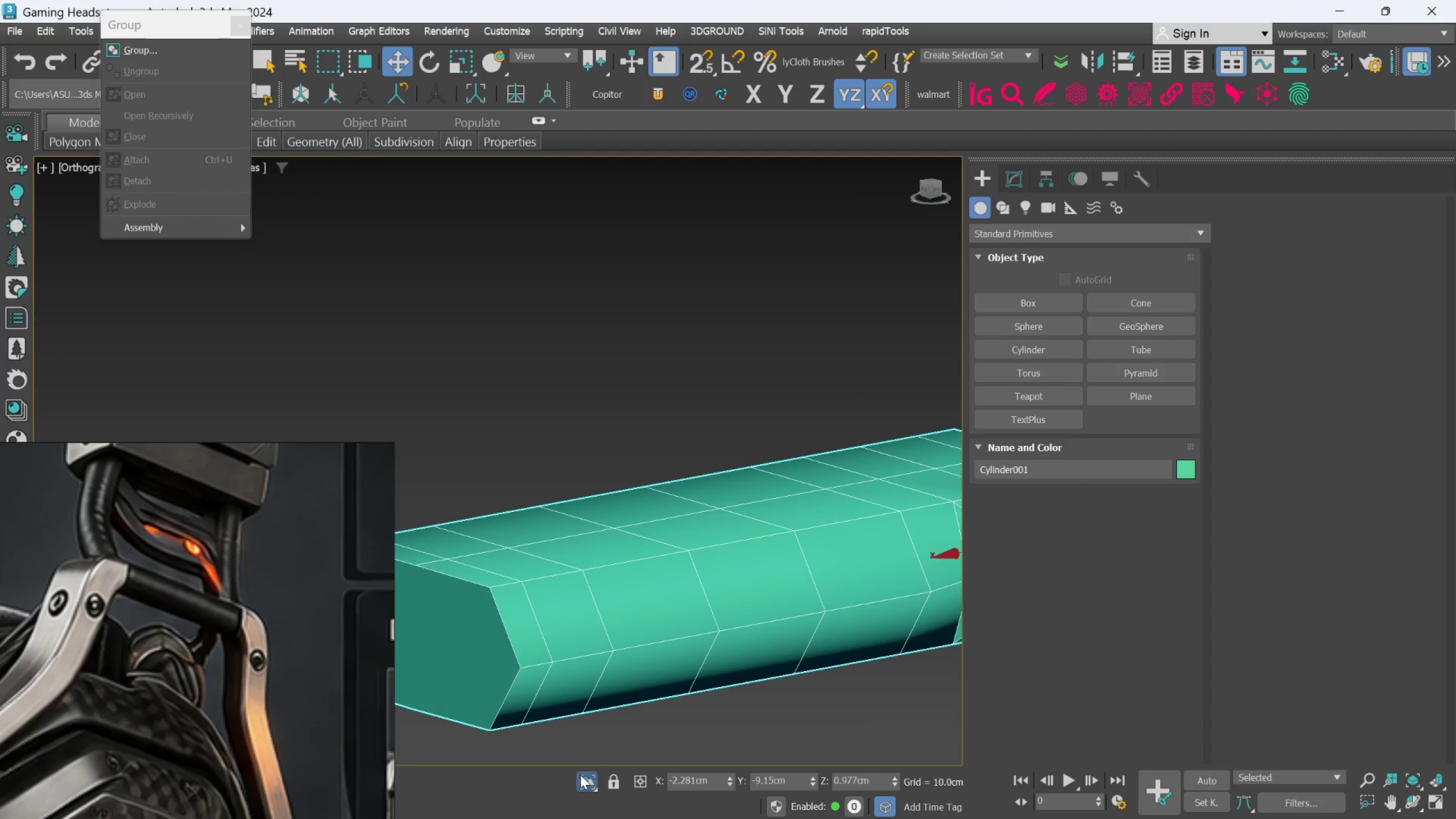 
scroll: coordinate [578, 660], scroll_direction: down, amount: 2.0
 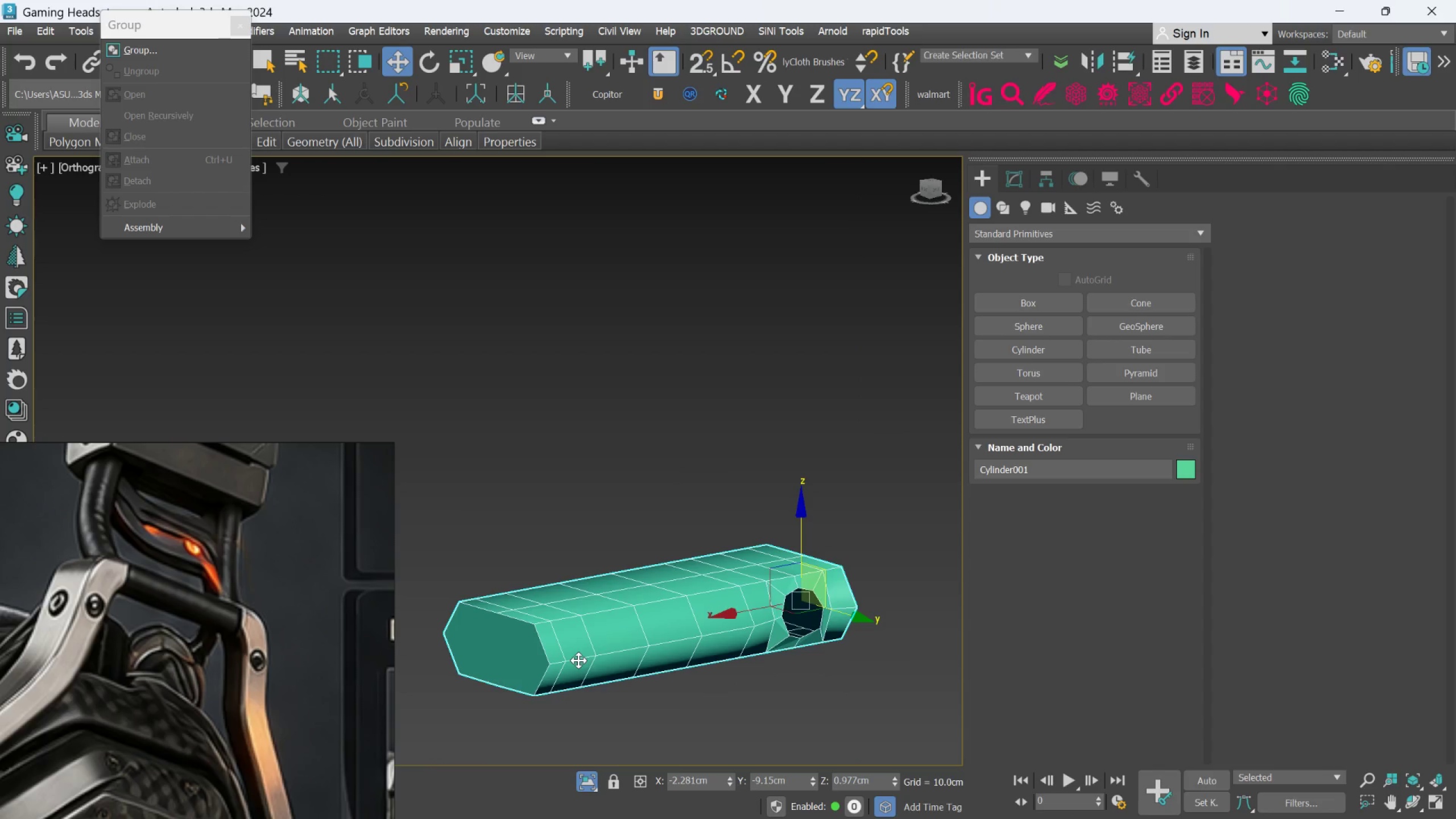 
key(Control+Z)
 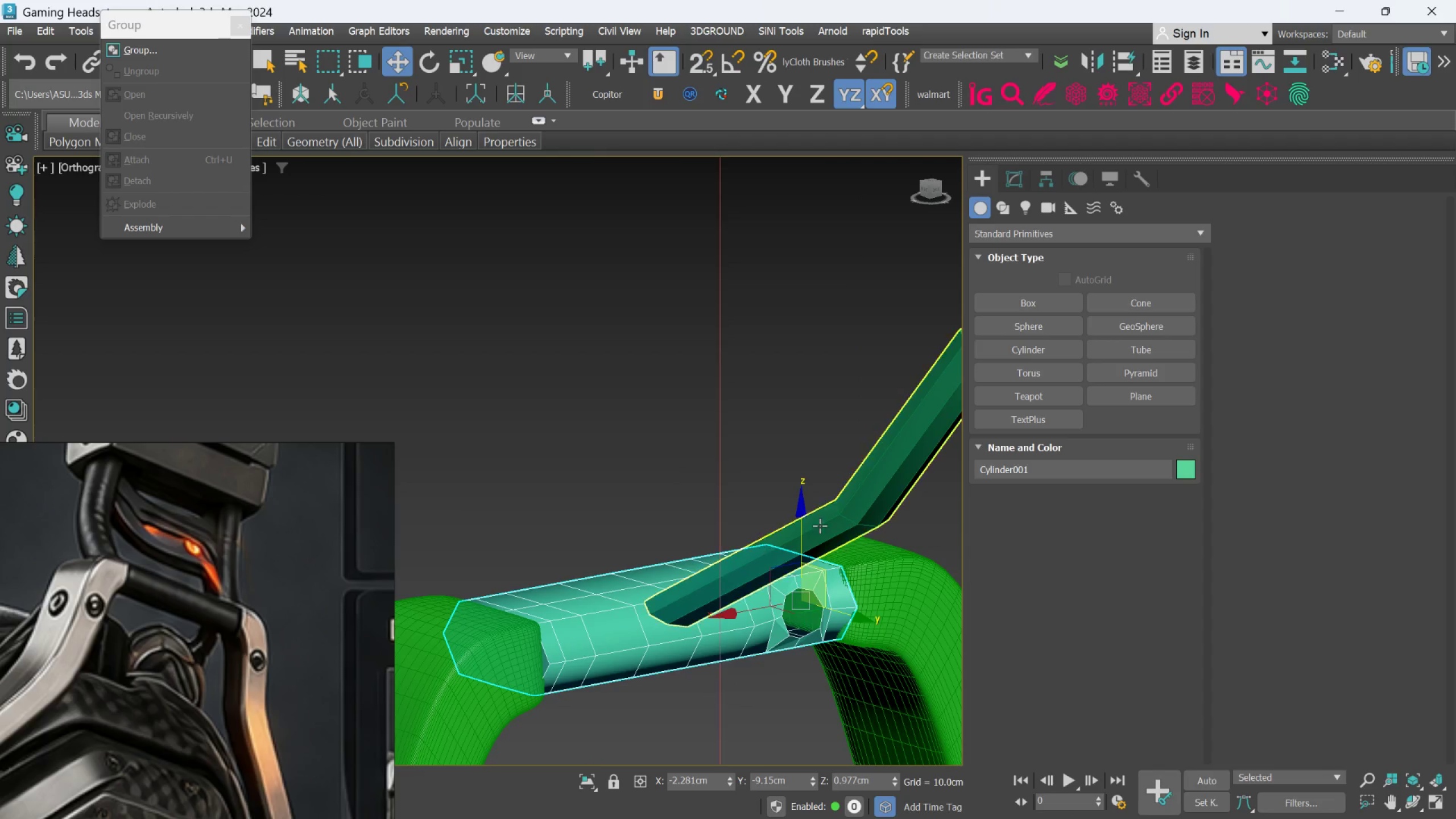 
hold_key(key=ControlLeft, duration=0.66)
left_click([834, 522])
 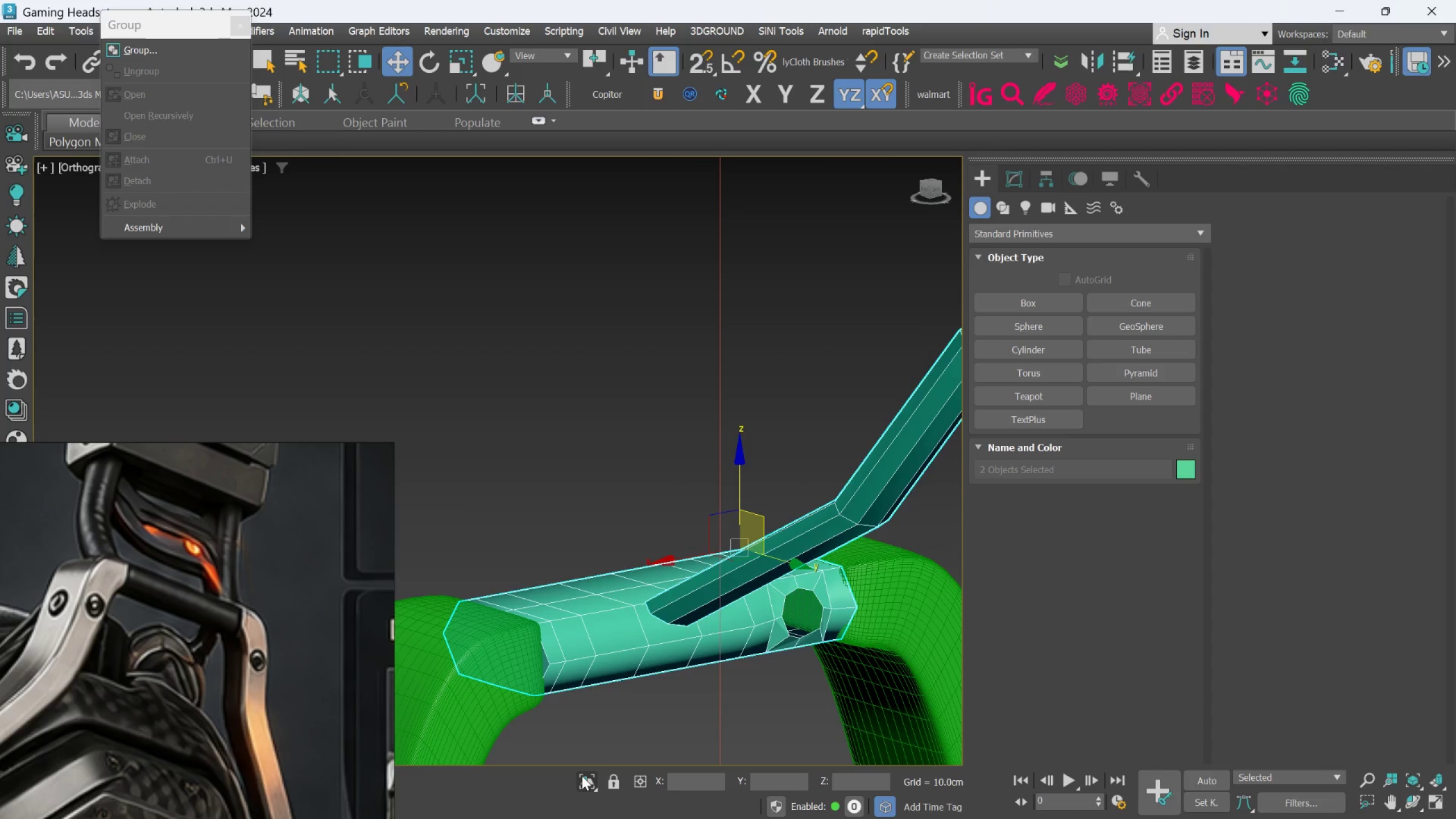 
left_click([586, 777])
 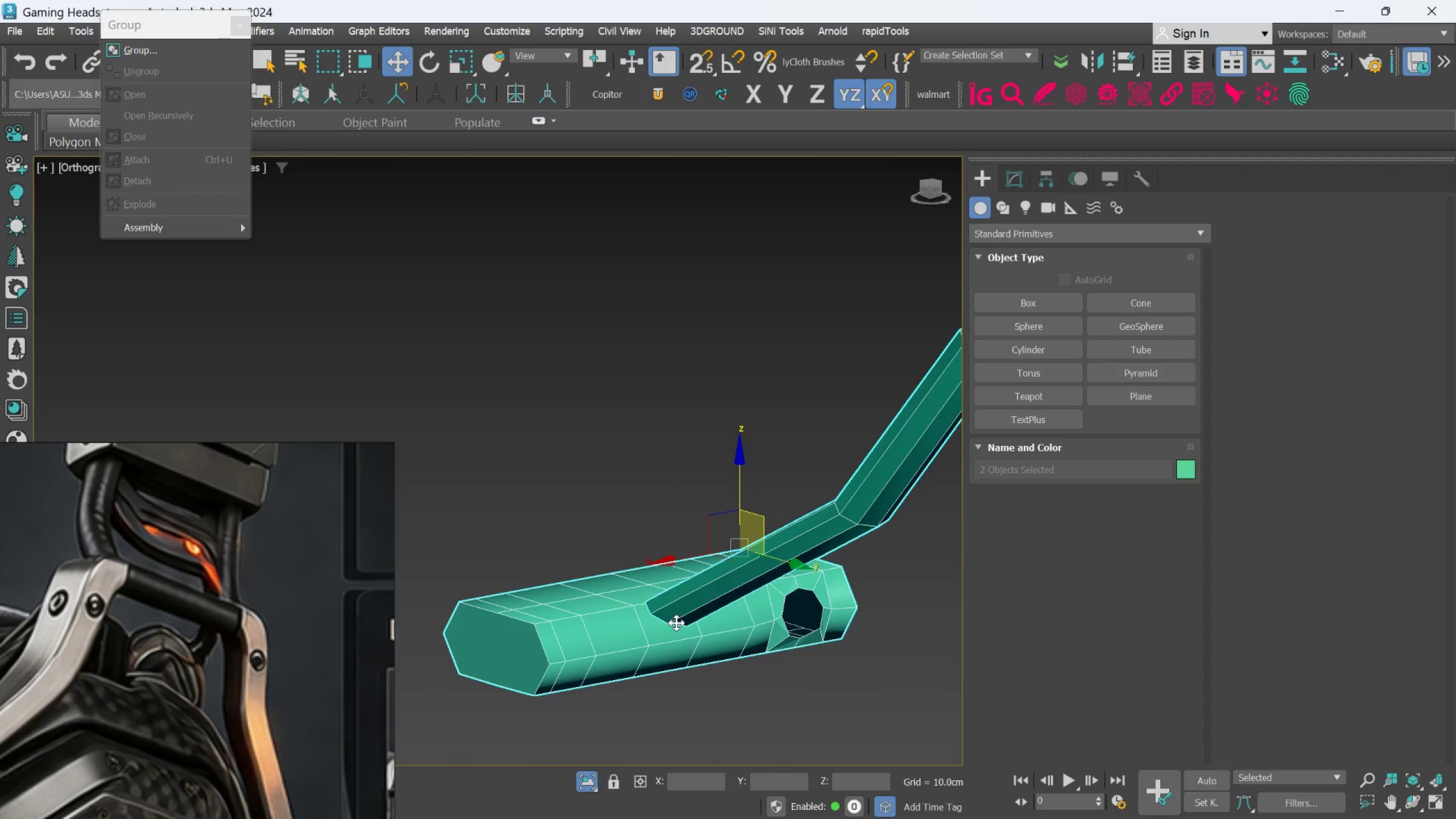 
hold_key(key=AltLeft, duration=0.94)
 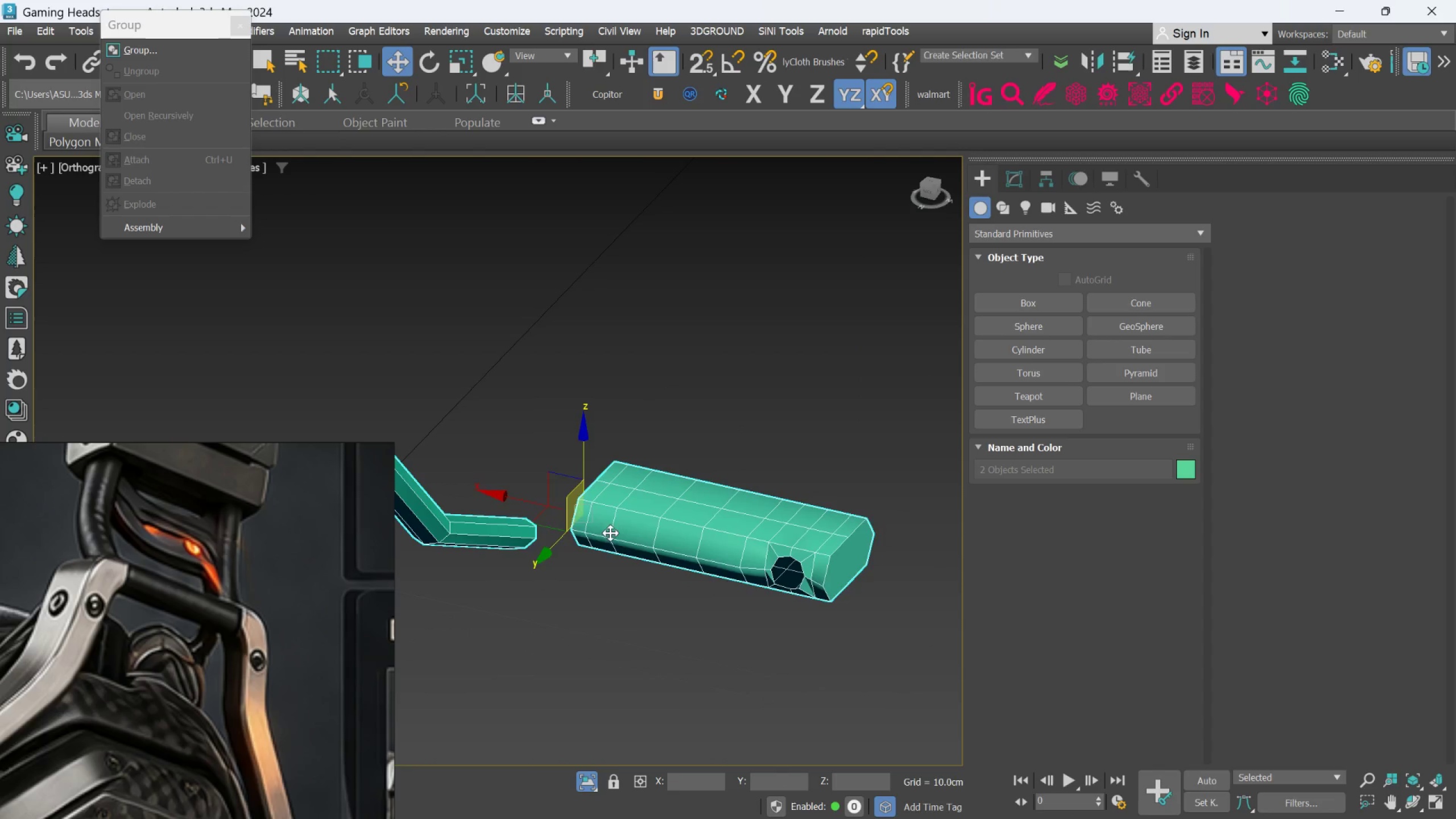 
scroll: coordinate [676, 623], scroll_direction: down, amount: 1.0
 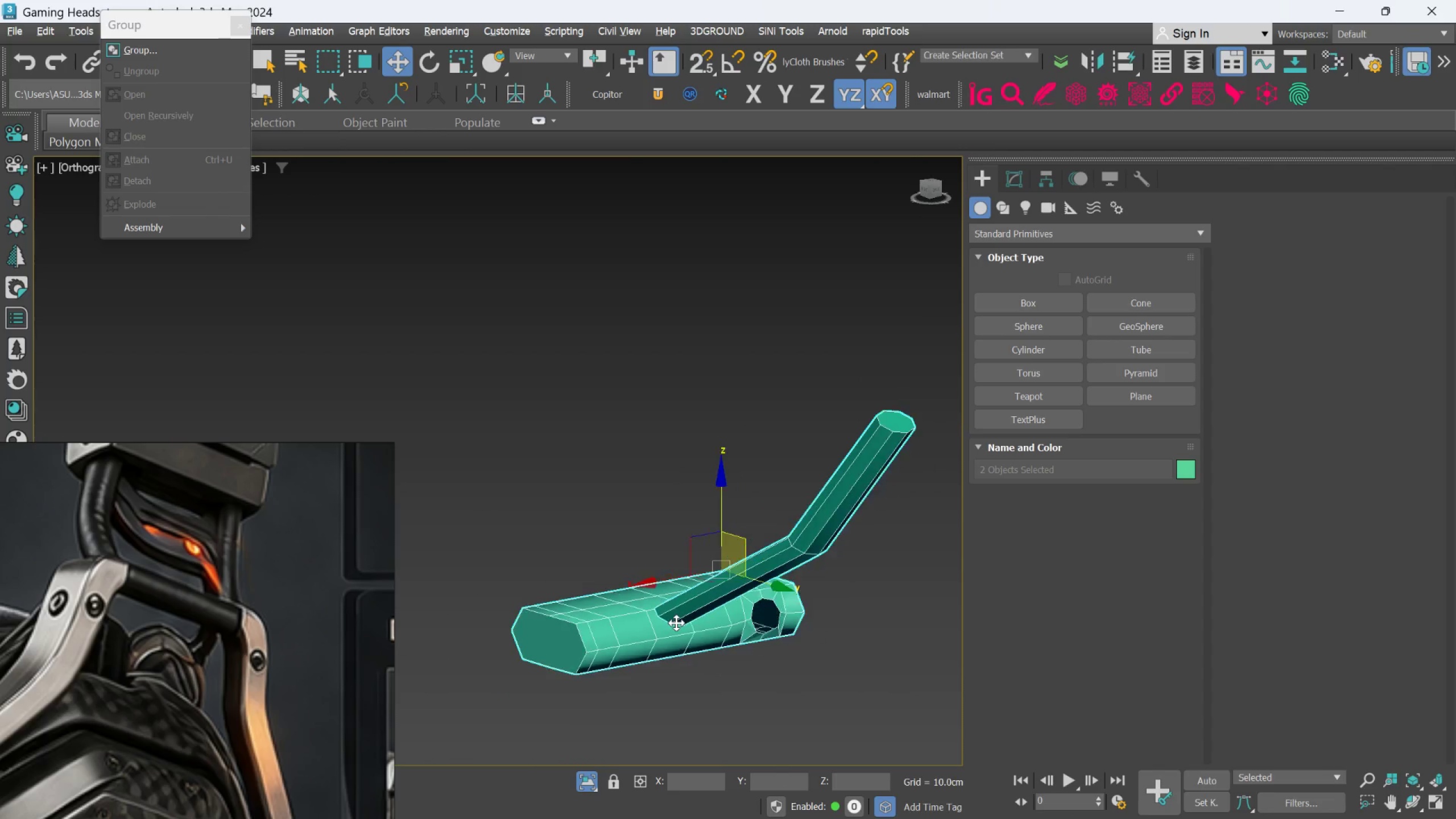 
hold_key(key=AltLeft, duration=4.34)
left_click([607, 557])
 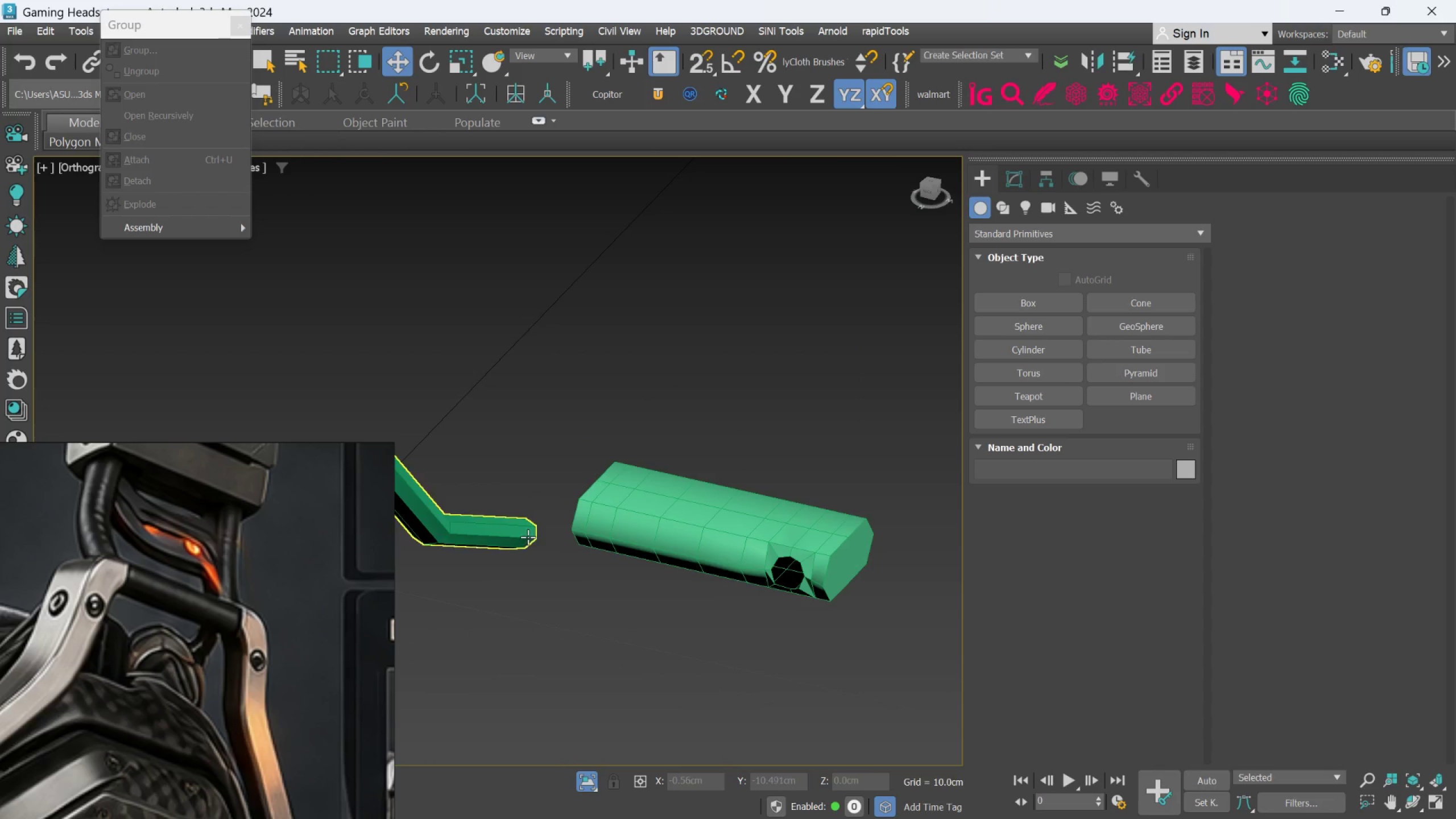 
left_click([528, 537])
 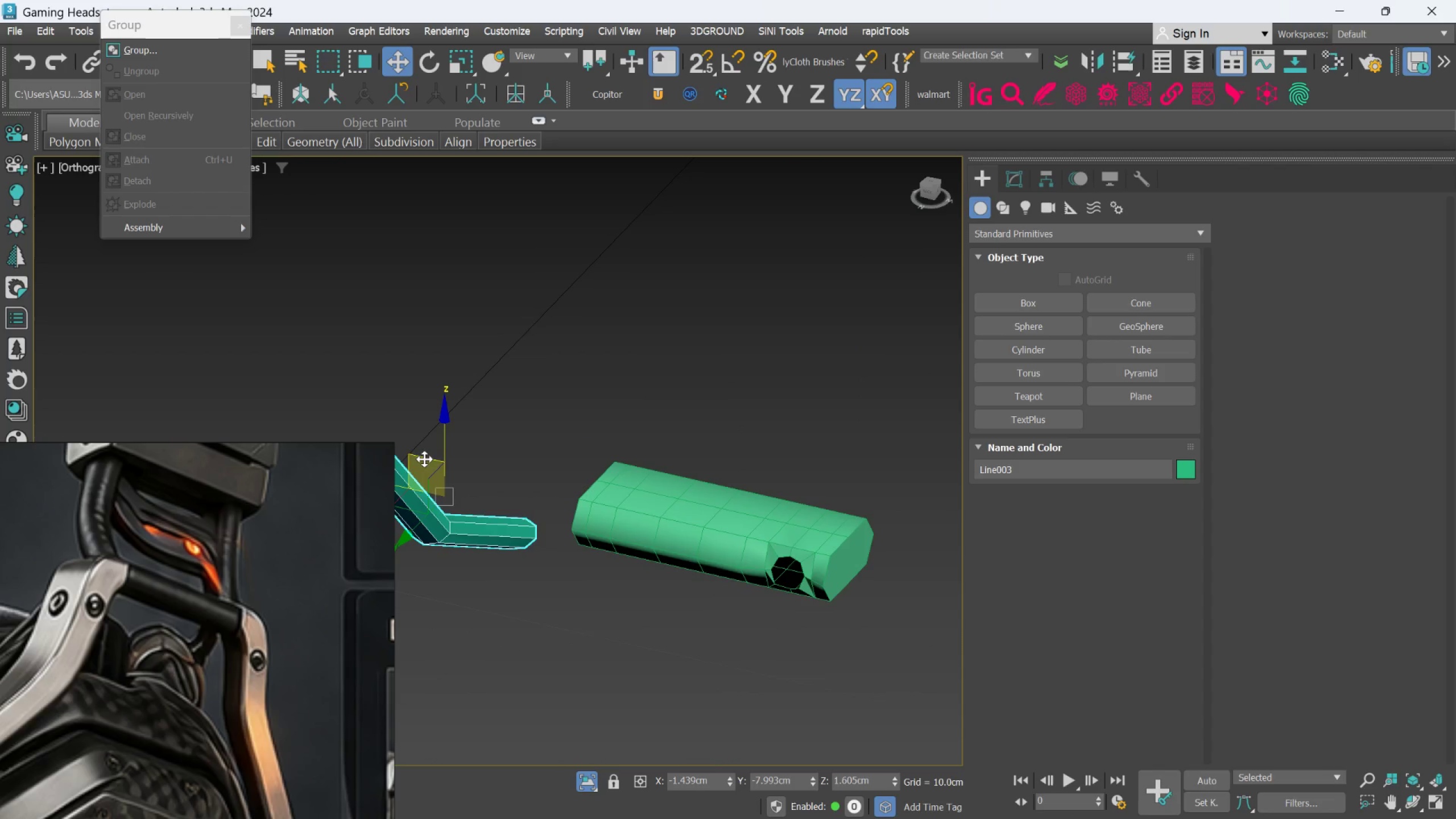 
left_click_drag(start_coordinate=[424, 456], to_coordinate=[692, 495])
 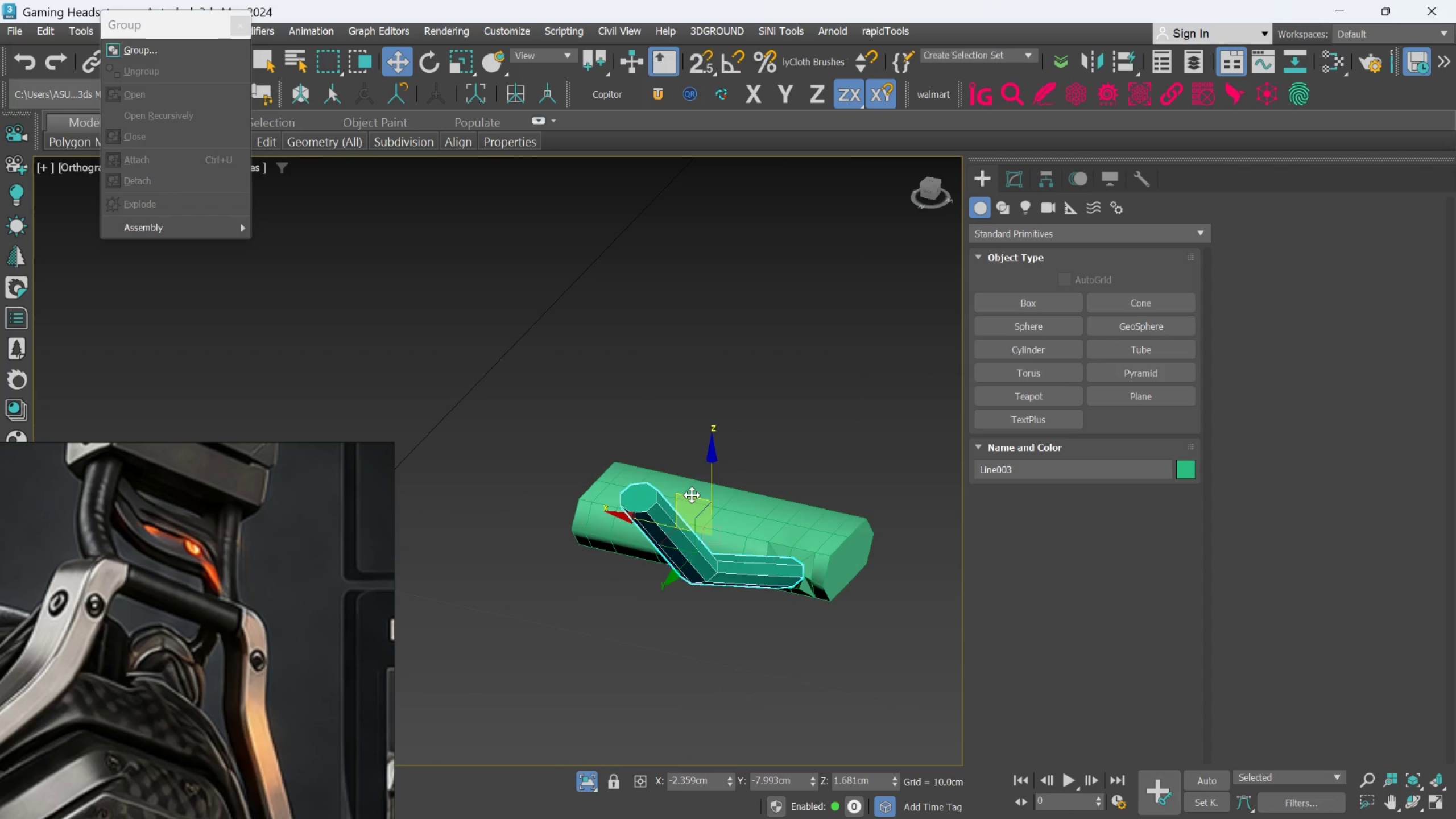 
hold_key(key=AltLeft, duration=0.61)
 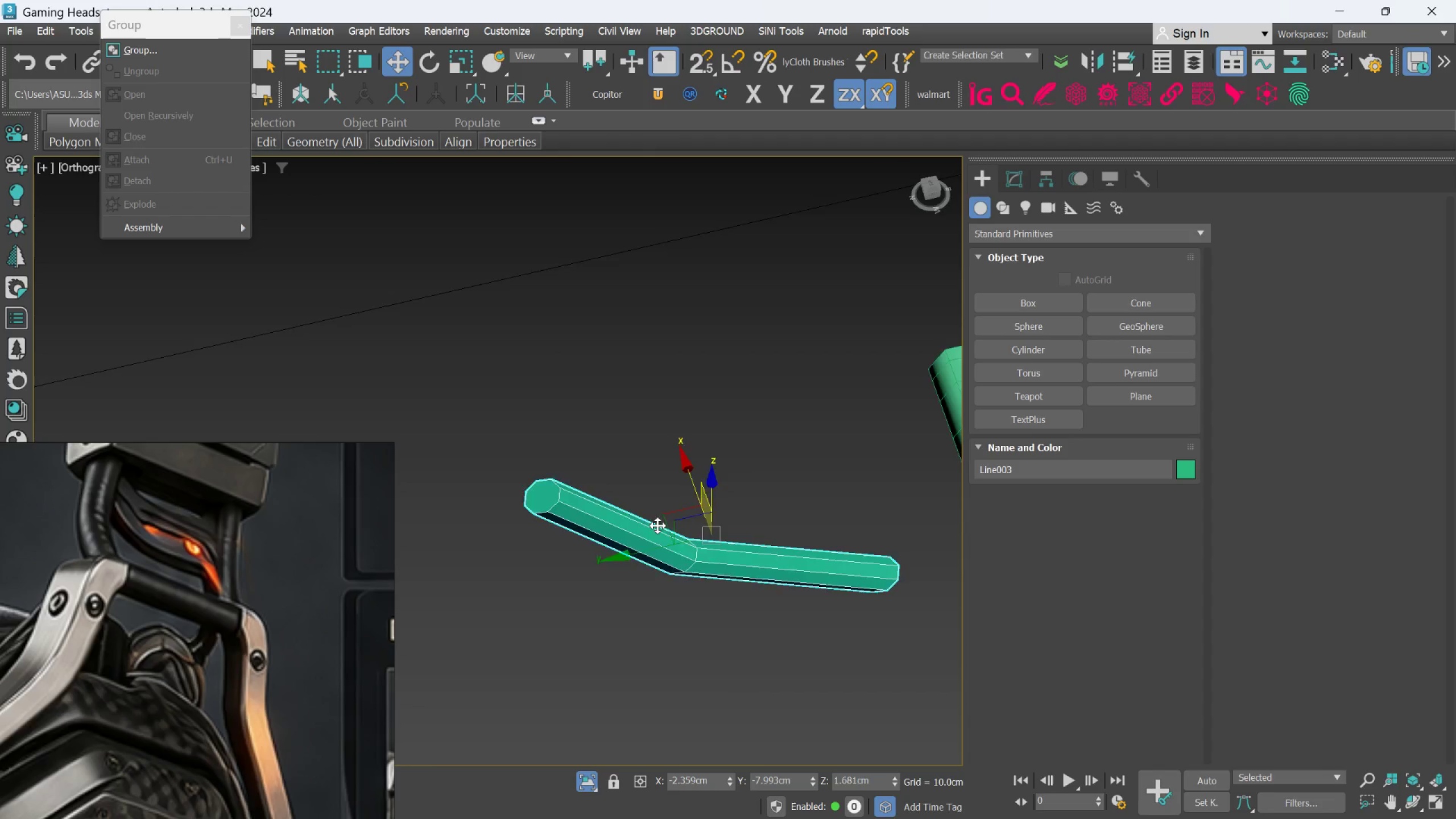 
scroll: coordinate [653, 525], scroll_direction: down, amount: 1.0
 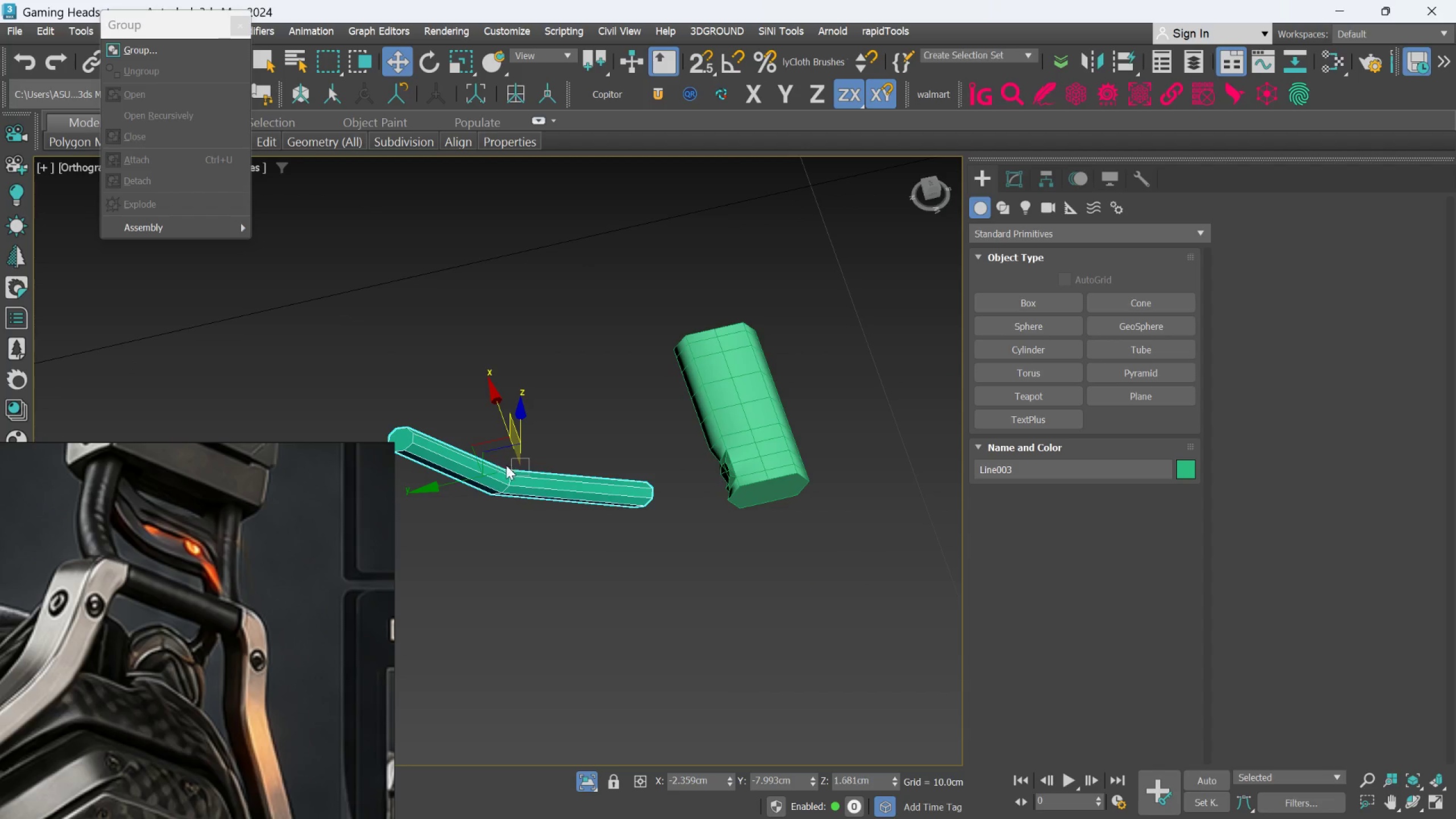 
scroll: coordinate [506, 475], scroll_direction: up, amount: 1.0
 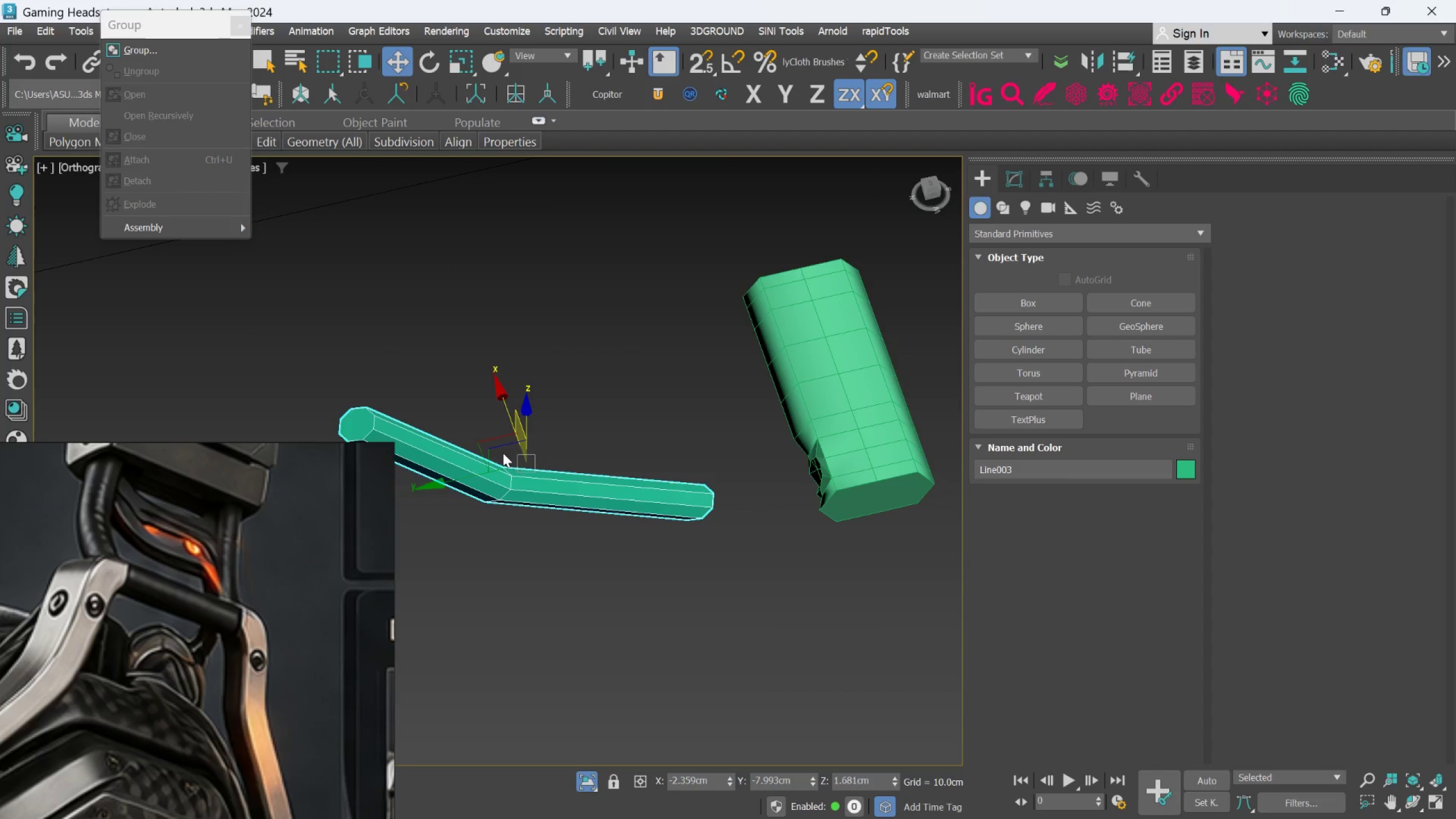 
left_click_drag(start_coordinate=[501, 445], to_coordinate=[619, 413])
 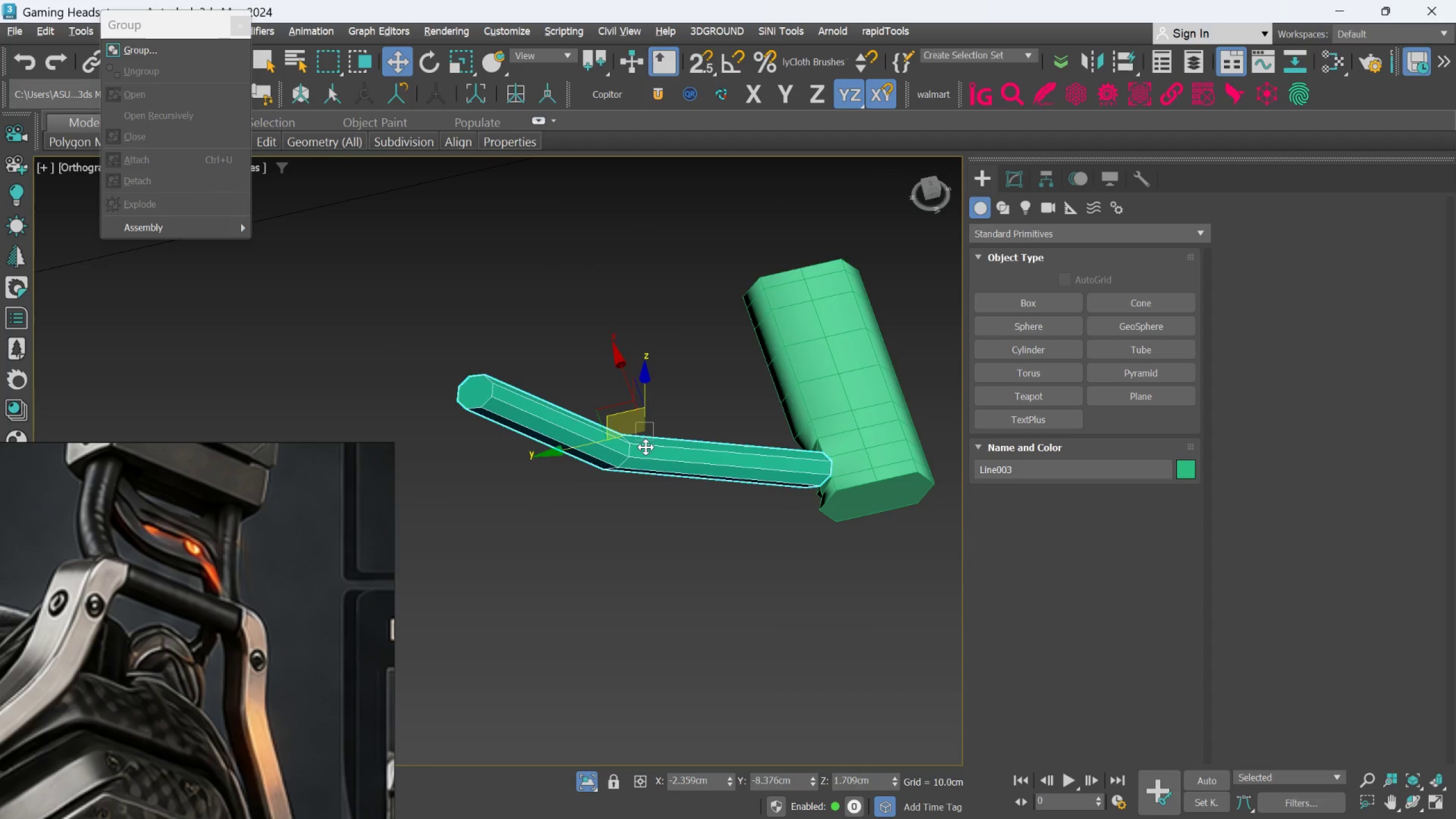 
hold_key(key=AltLeft, duration=0.67)
 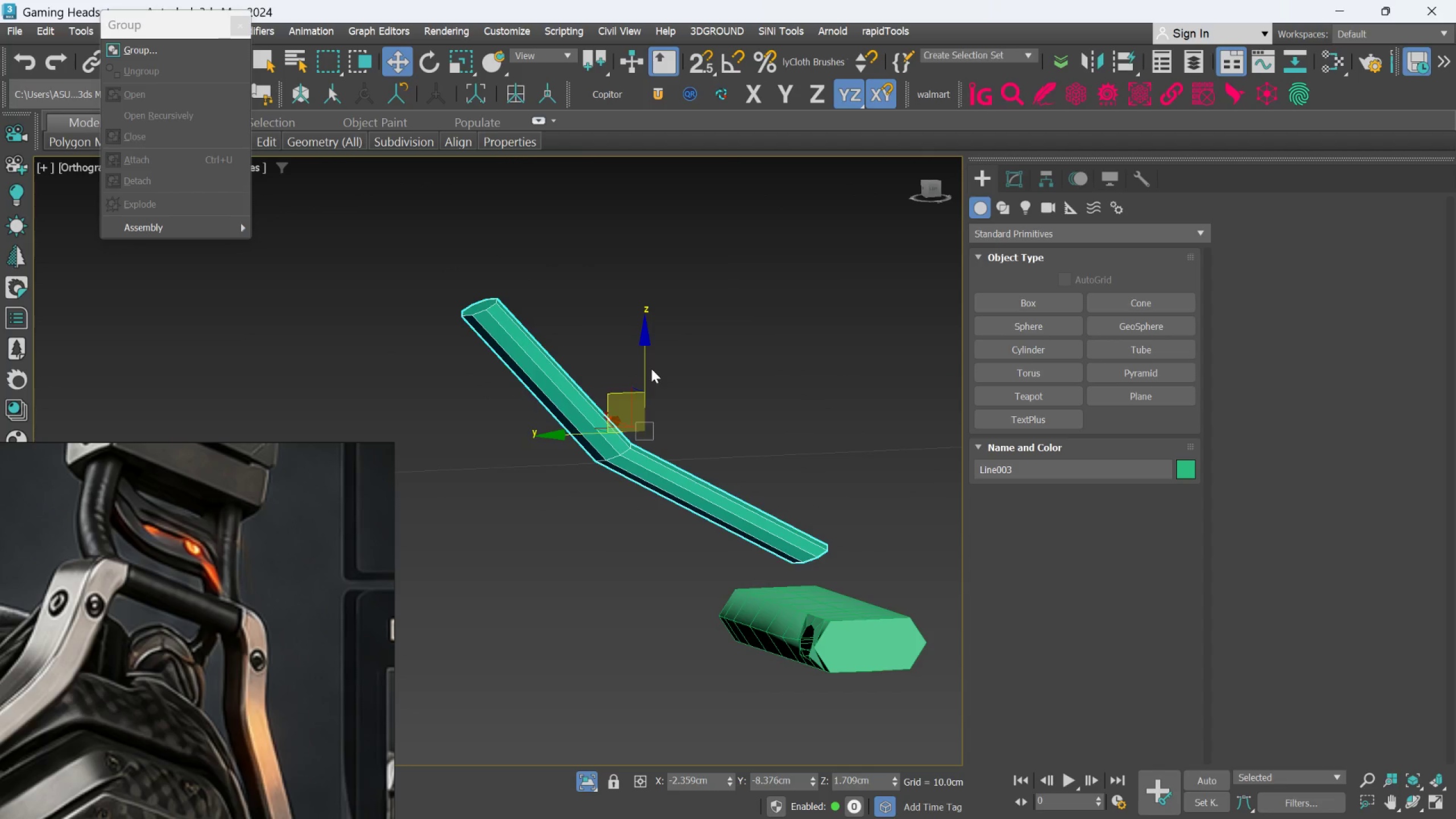 
left_click_drag(start_coordinate=[646, 369], to_coordinate=[635, 460])
 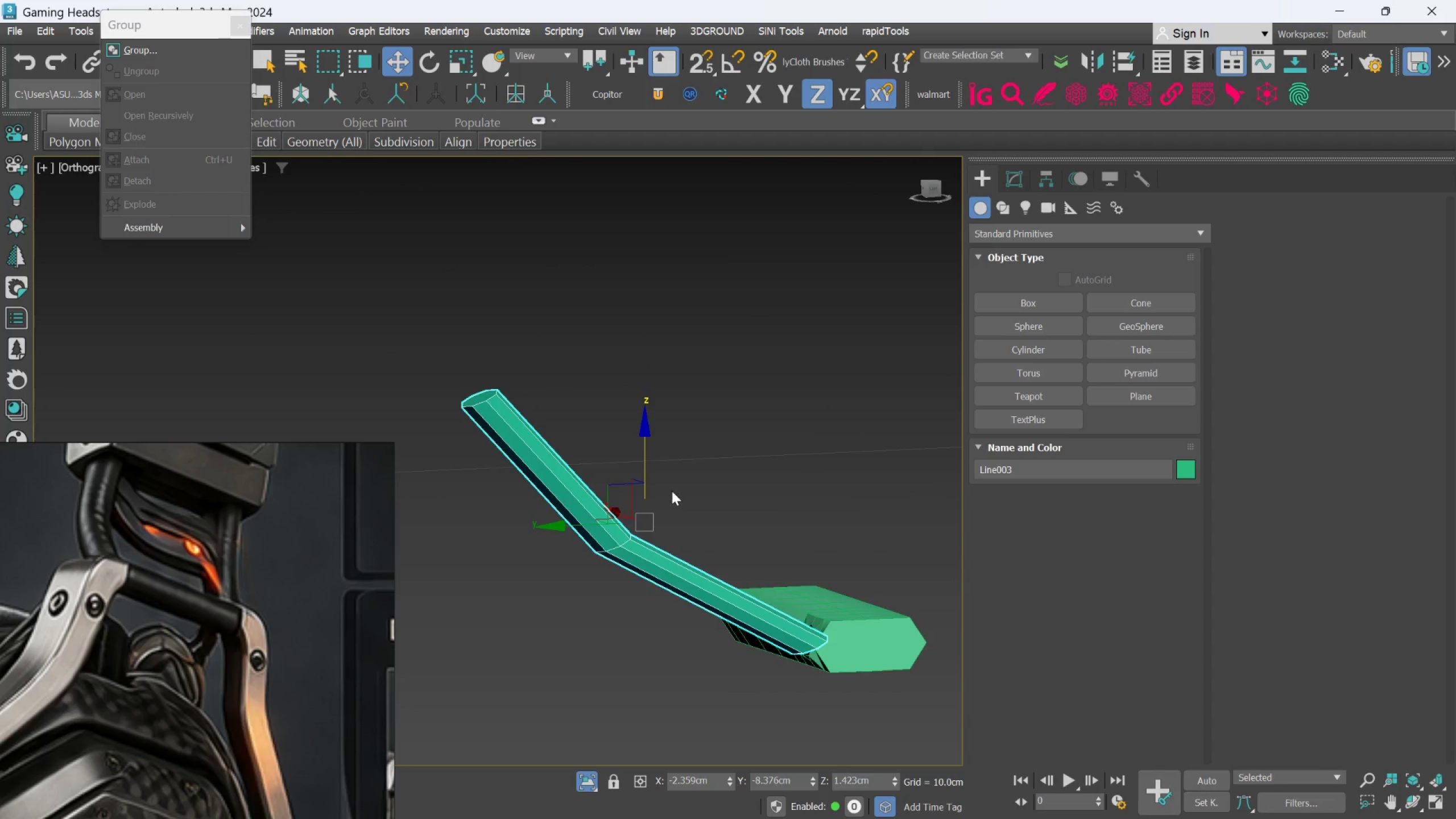 
hold_key(key=AltLeft, duration=0.83)
 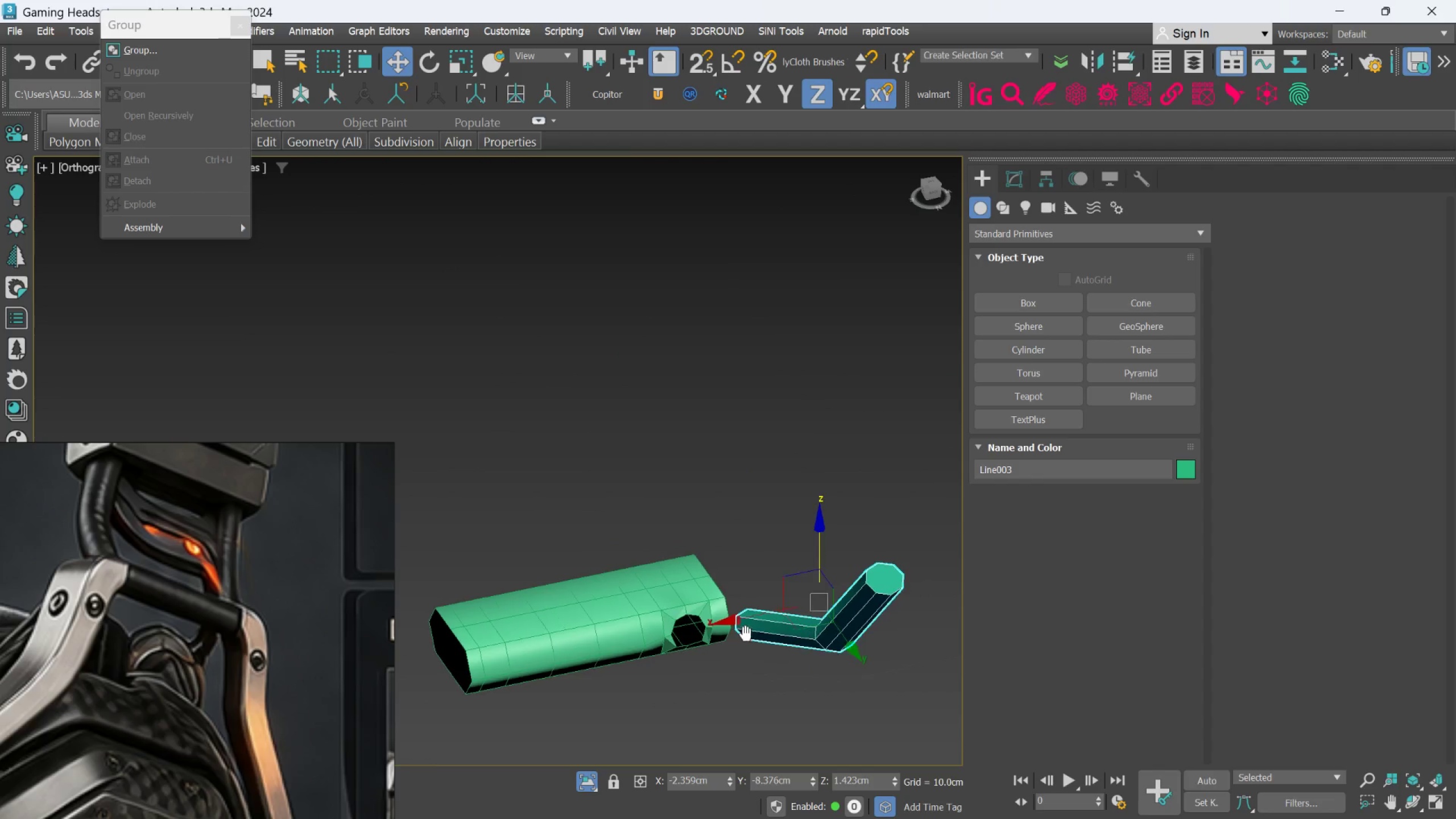 
scroll: coordinate [784, 619], scroll_direction: up, amount: 1.0
 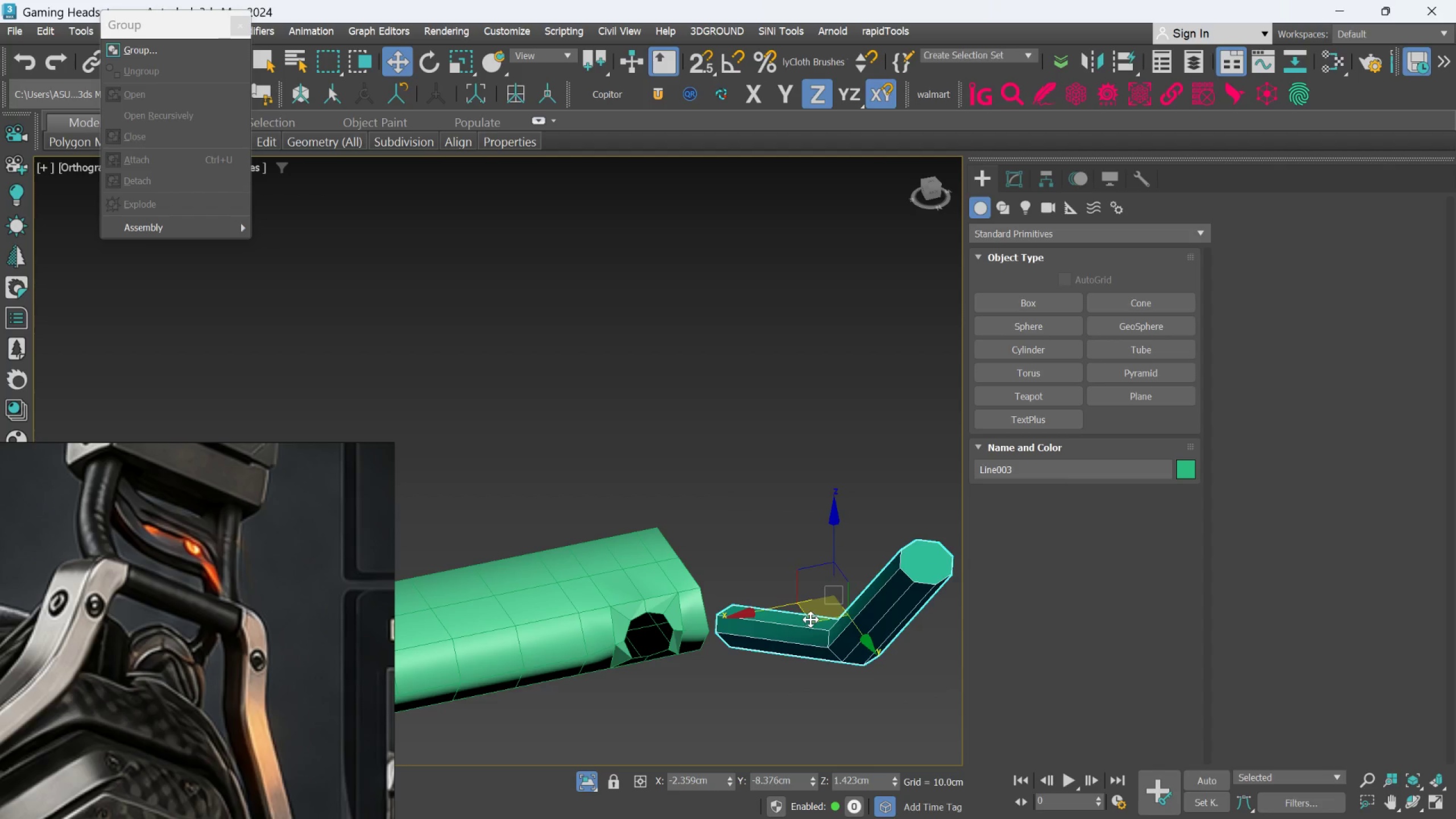 
left_click_drag(start_coordinate=[811, 619], to_coordinate=[722, 630])
 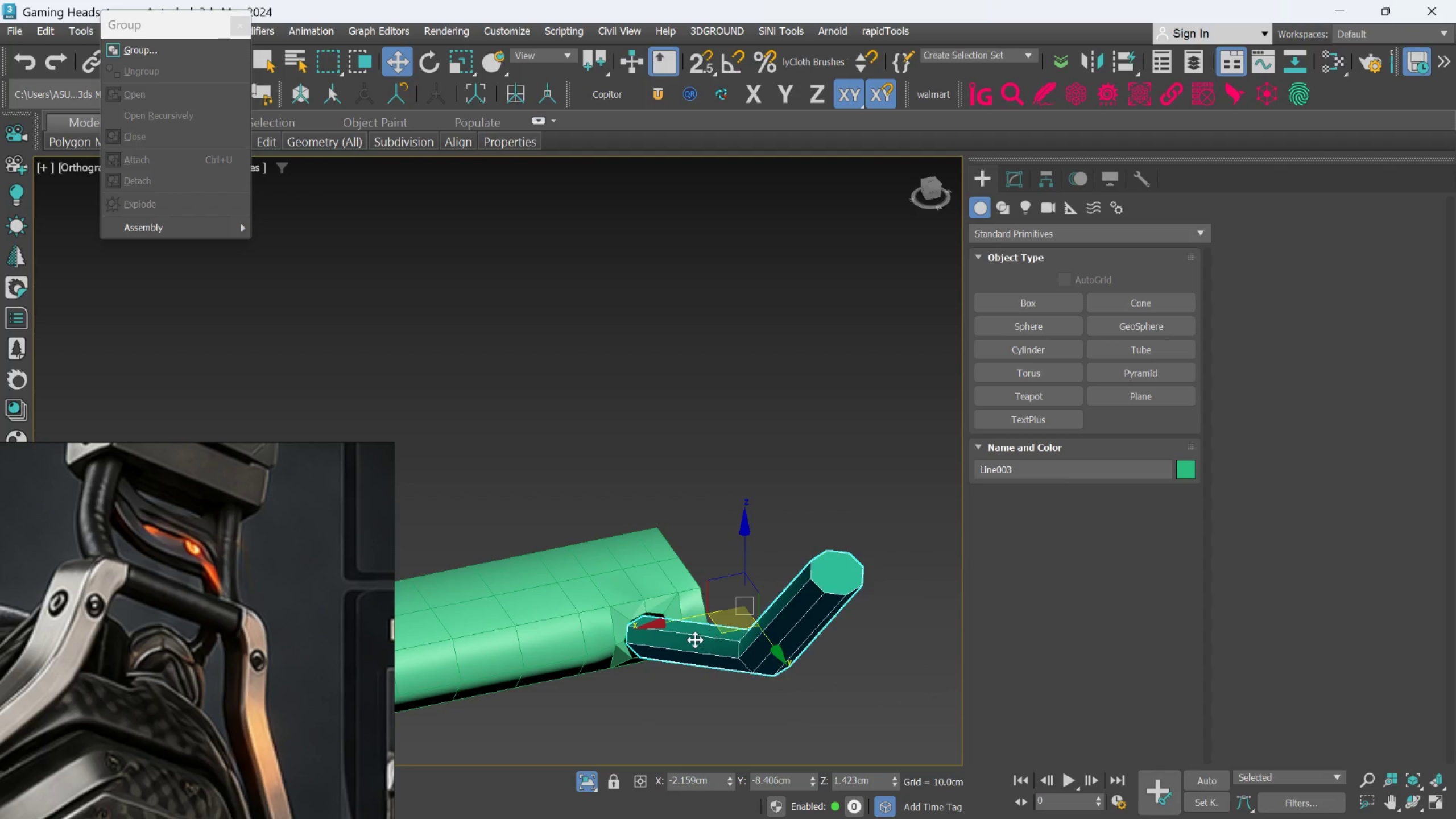 
scroll: coordinate [642, 570], scroll_direction: up, amount: 5.0
 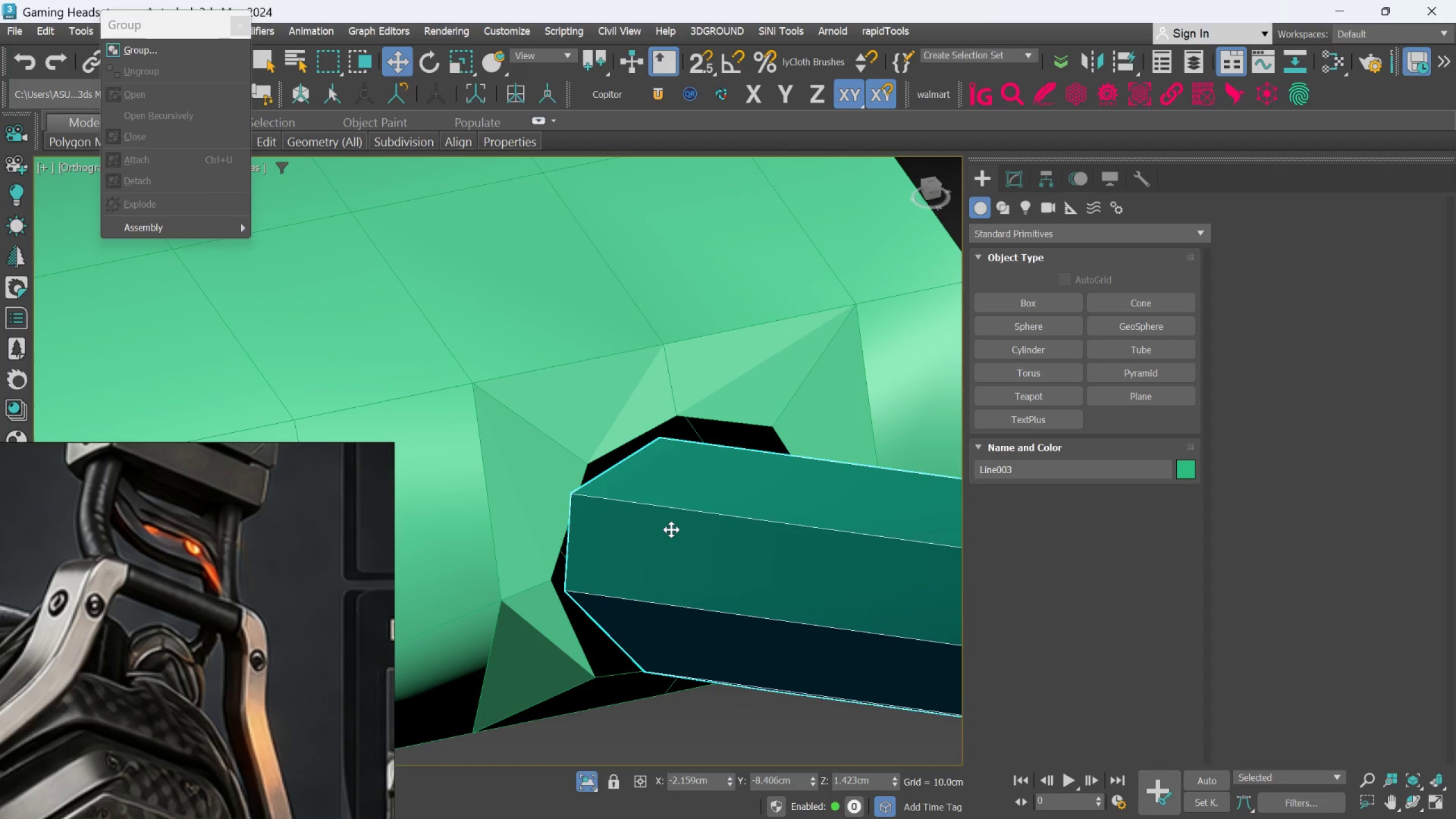 
scroll: coordinate [672, 526], scroll_direction: down, amount: 3.0
 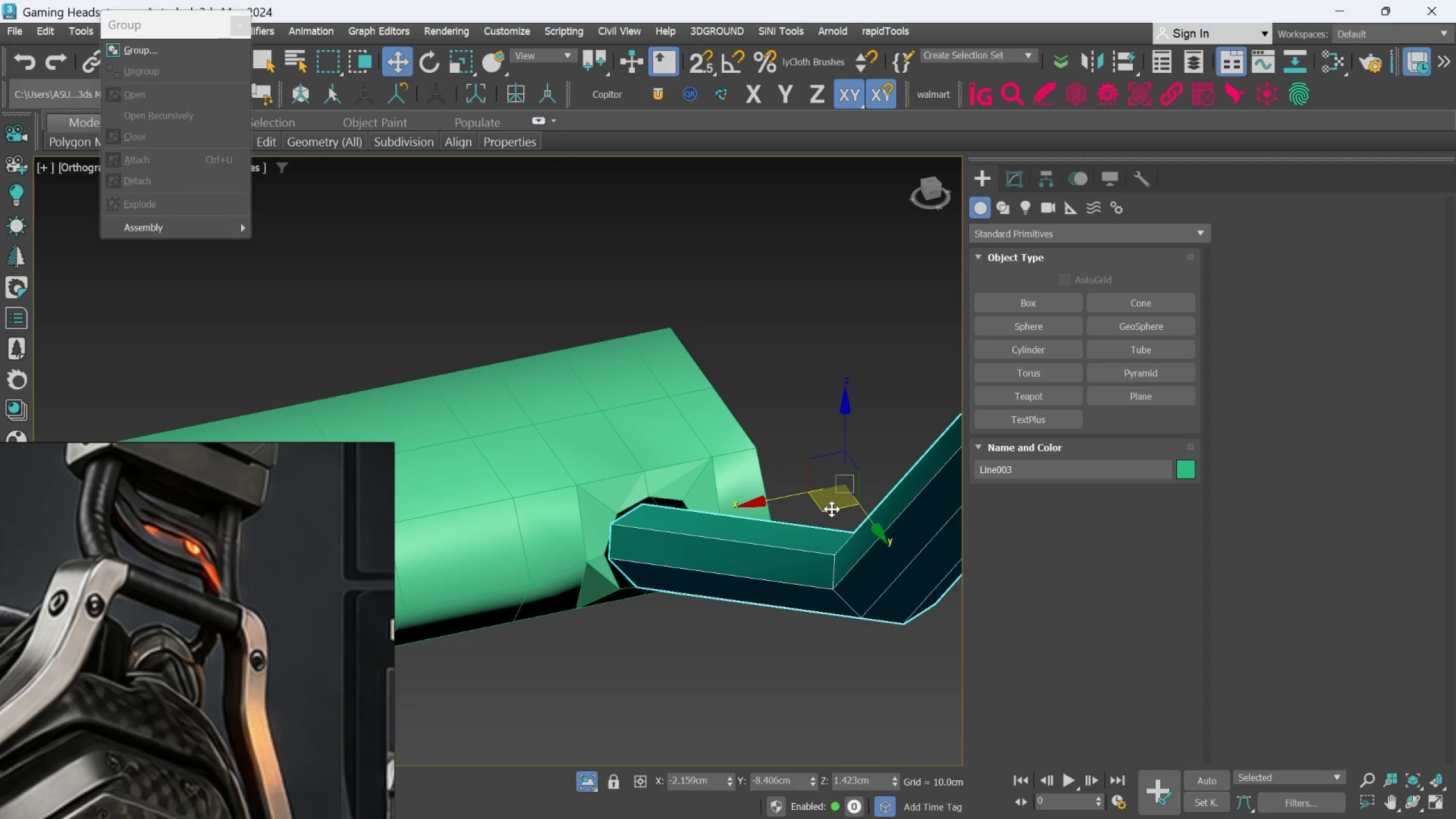 
left_click_drag(start_coordinate=[832, 509], to_coordinate=[947, 470])
 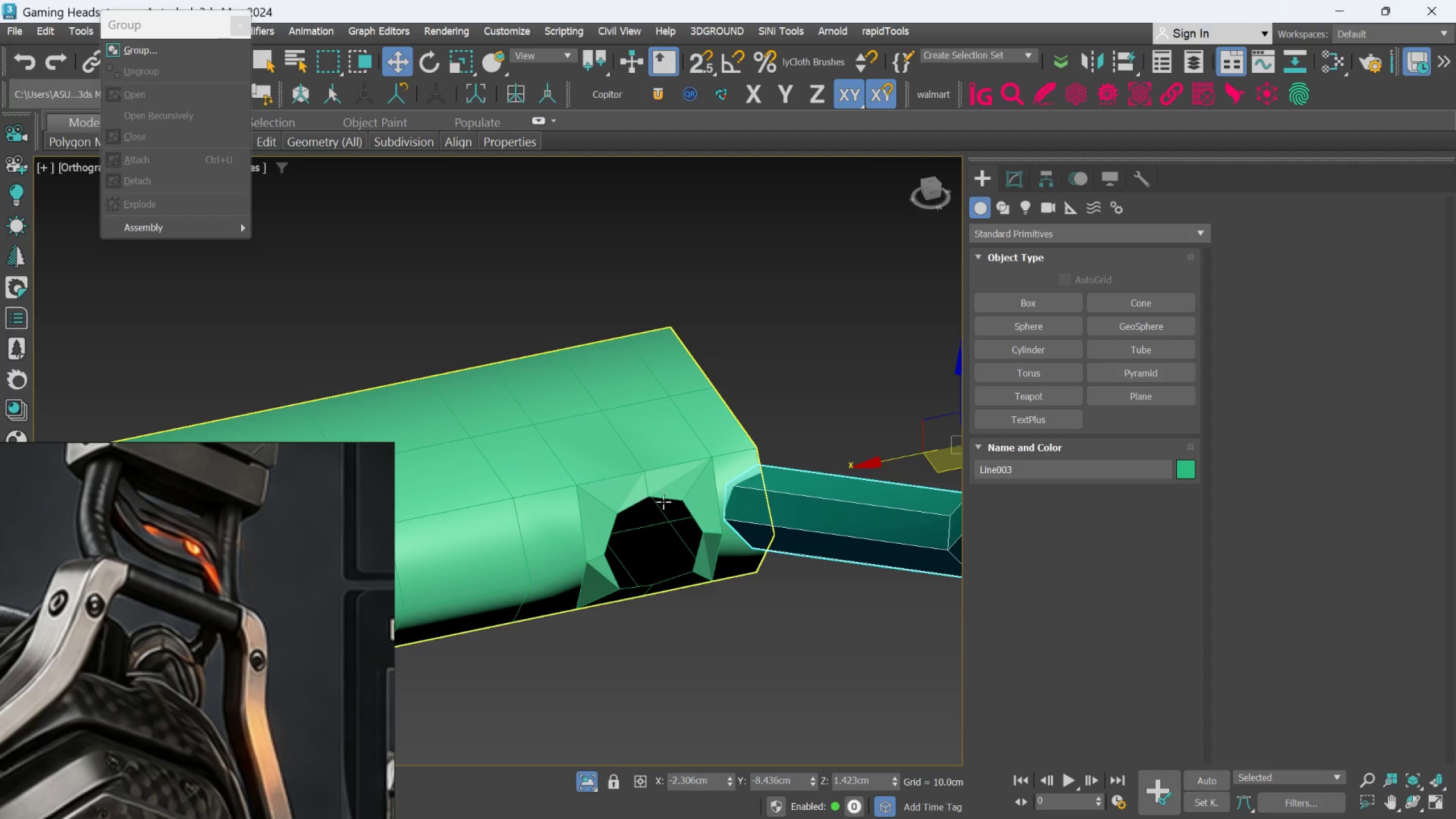 
scroll: coordinate [748, 614], scroll_direction: down, amount: 3.0
 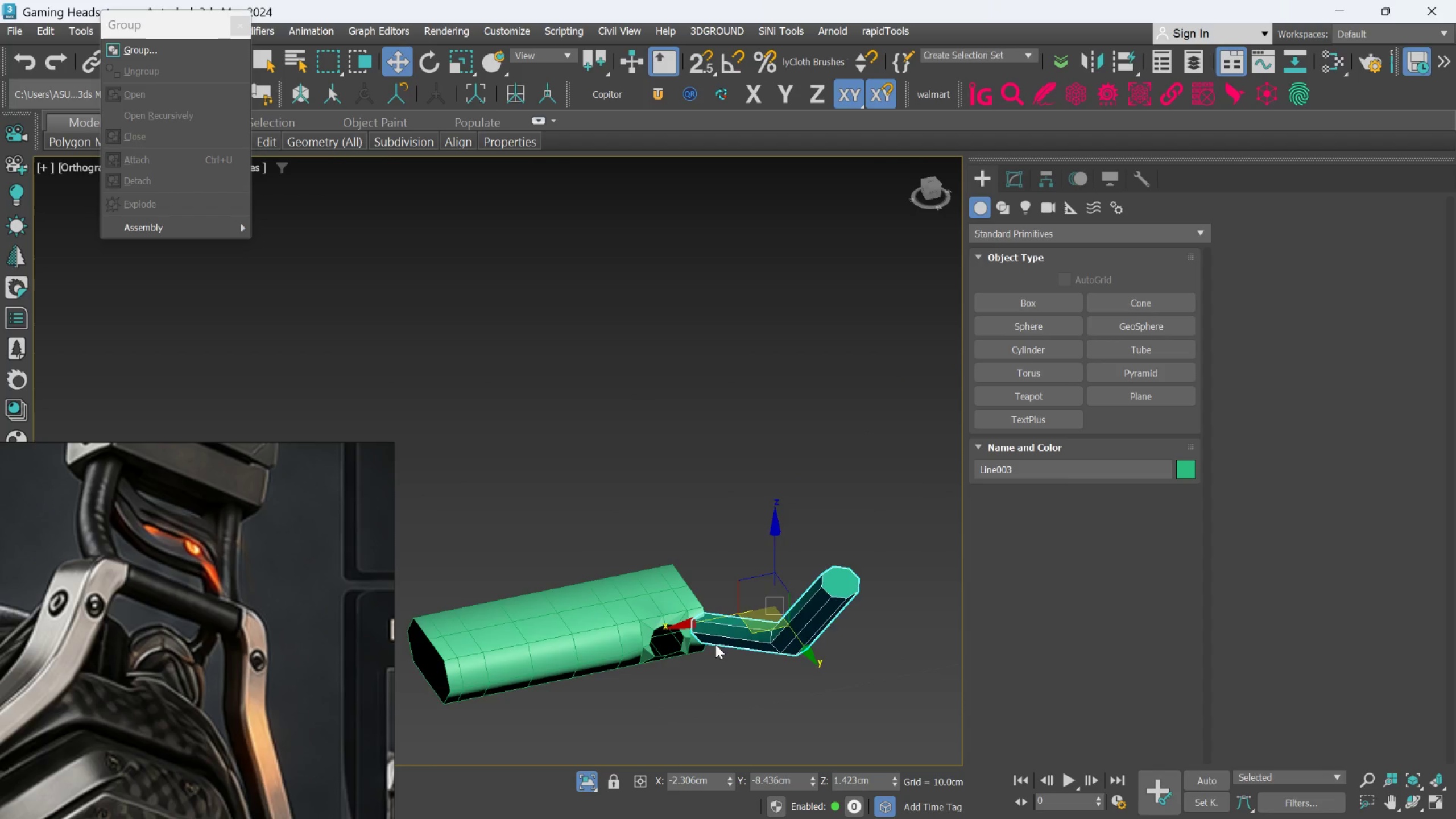 
scroll: coordinate [723, 636], scroll_direction: up, amount: 2.0
 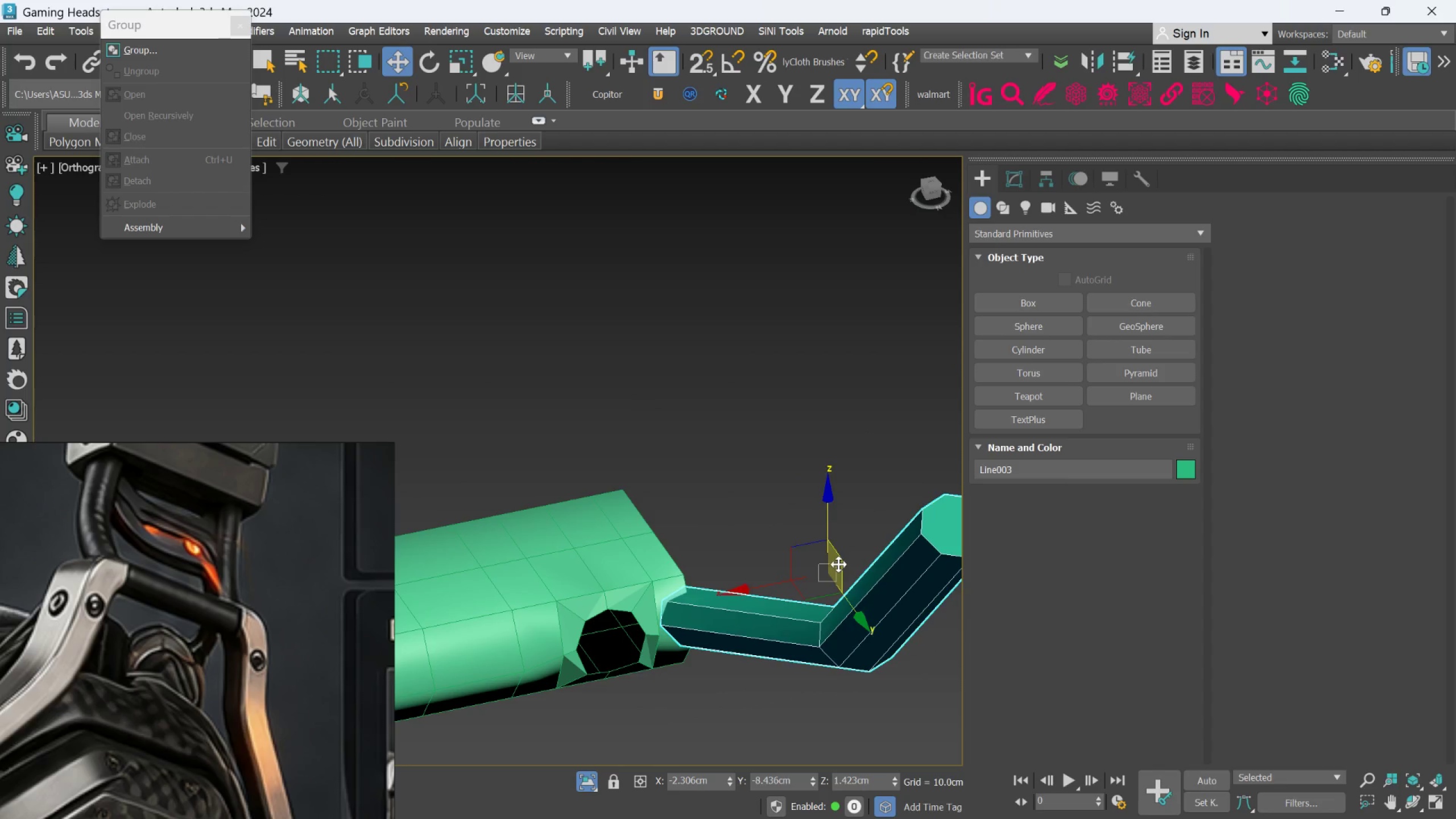 
left_click_drag(start_coordinate=[839, 561], to_coordinate=[768, 597])
 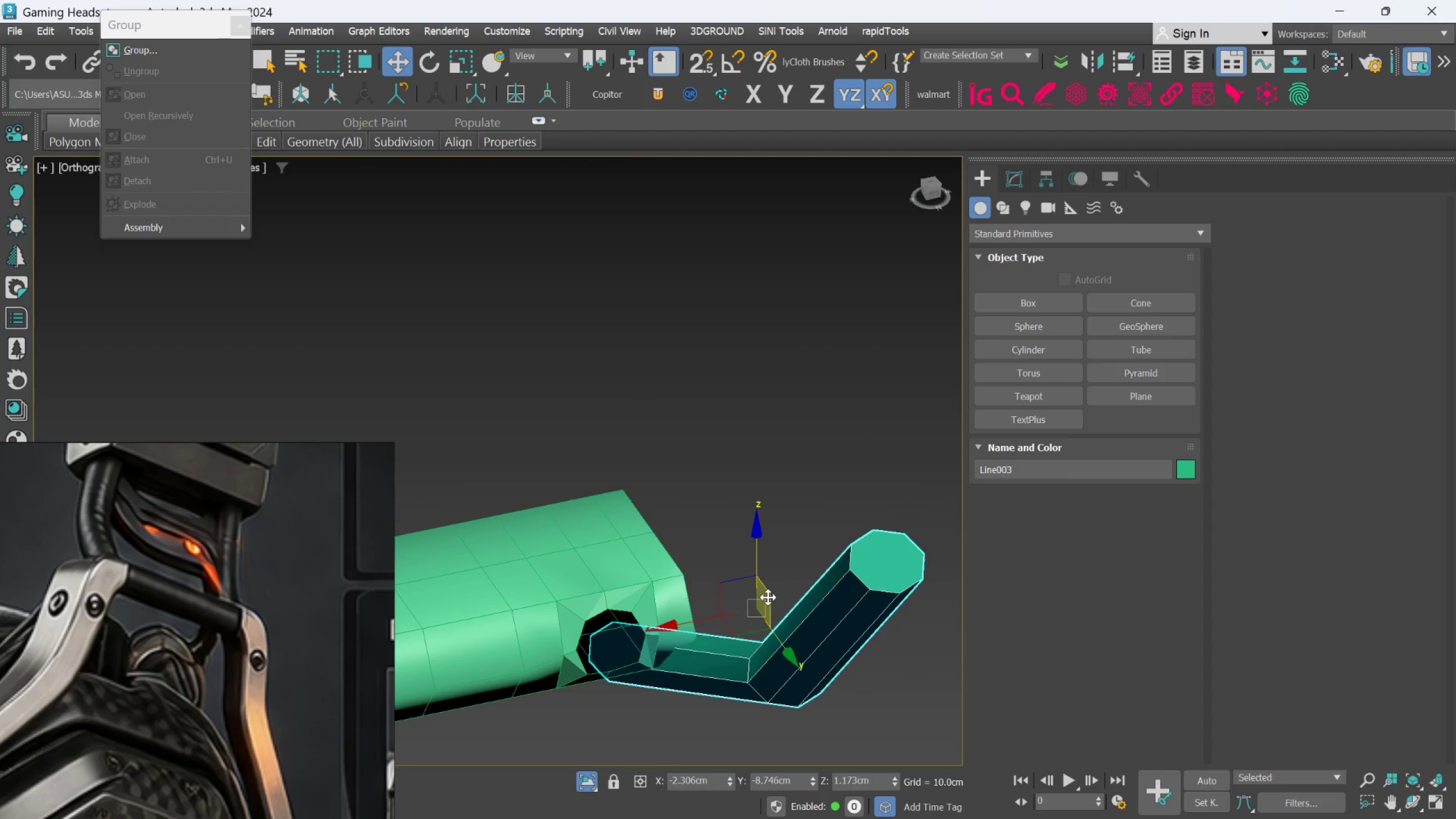 
hold_key(key=AltLeft, duration=0.69)
 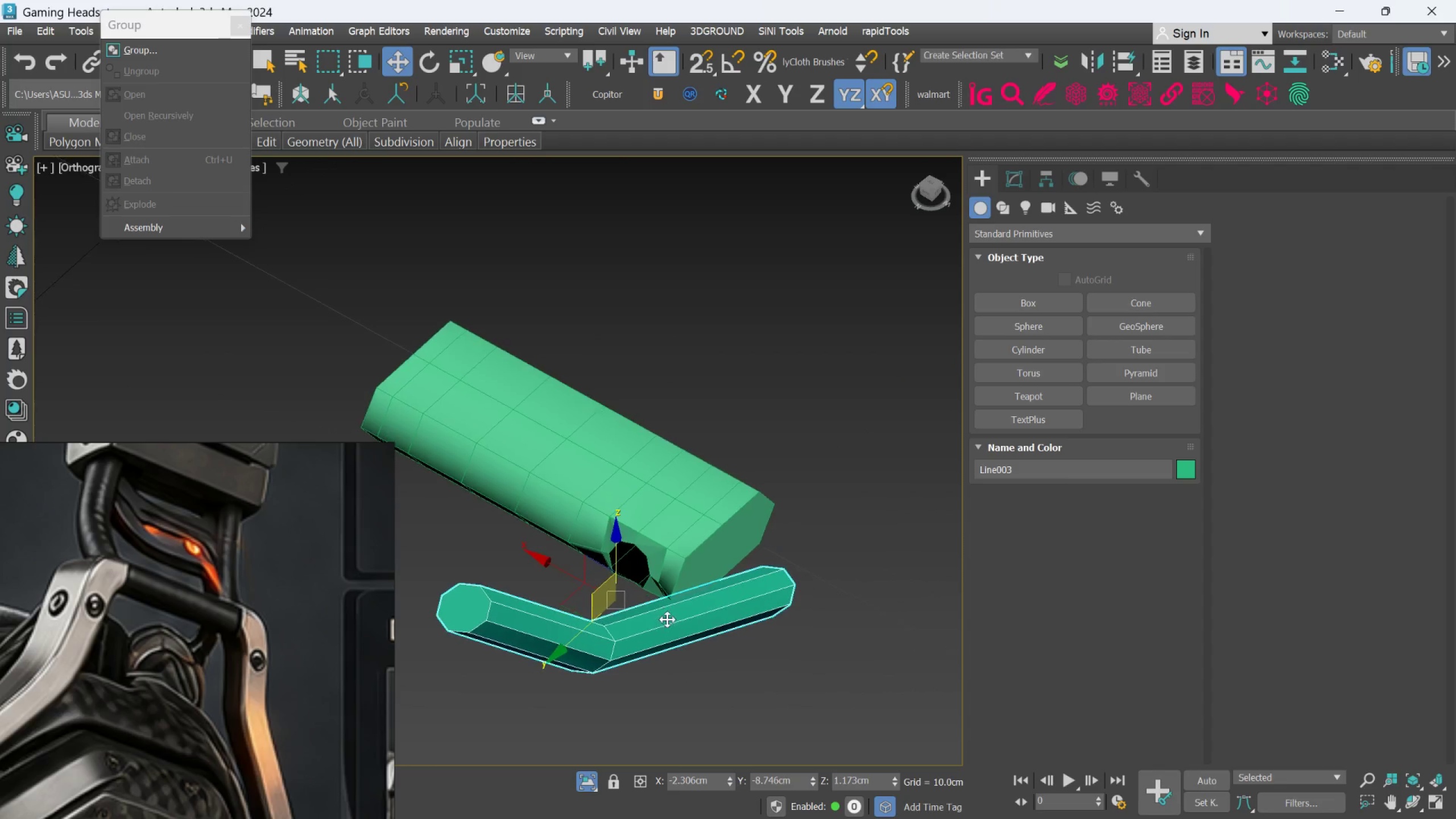 
scroll: coordinate [768, 597], scroll_direction: down, amount: 1.0
 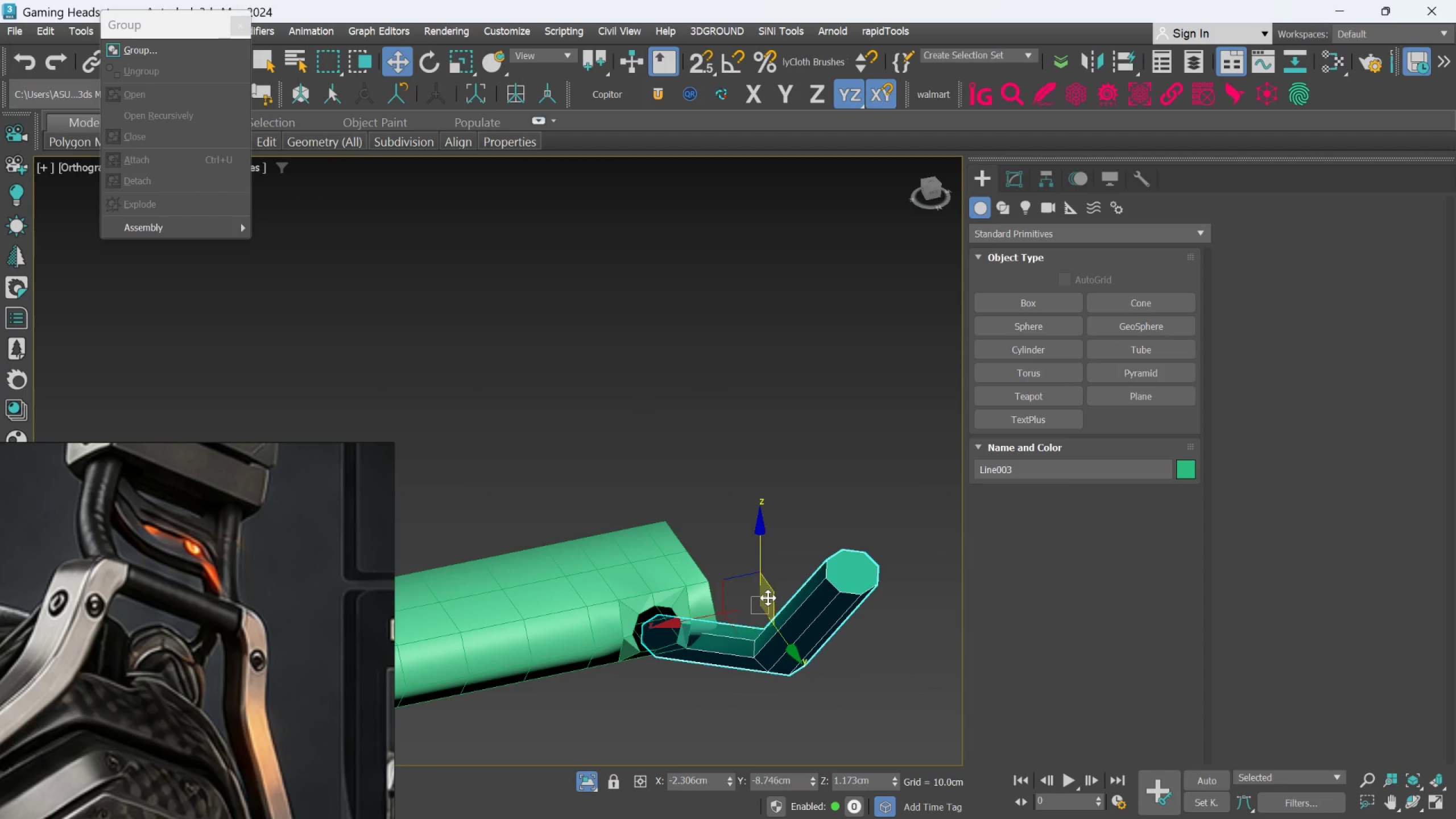 
hold_key(key=AltLeft, duration=0.45)
 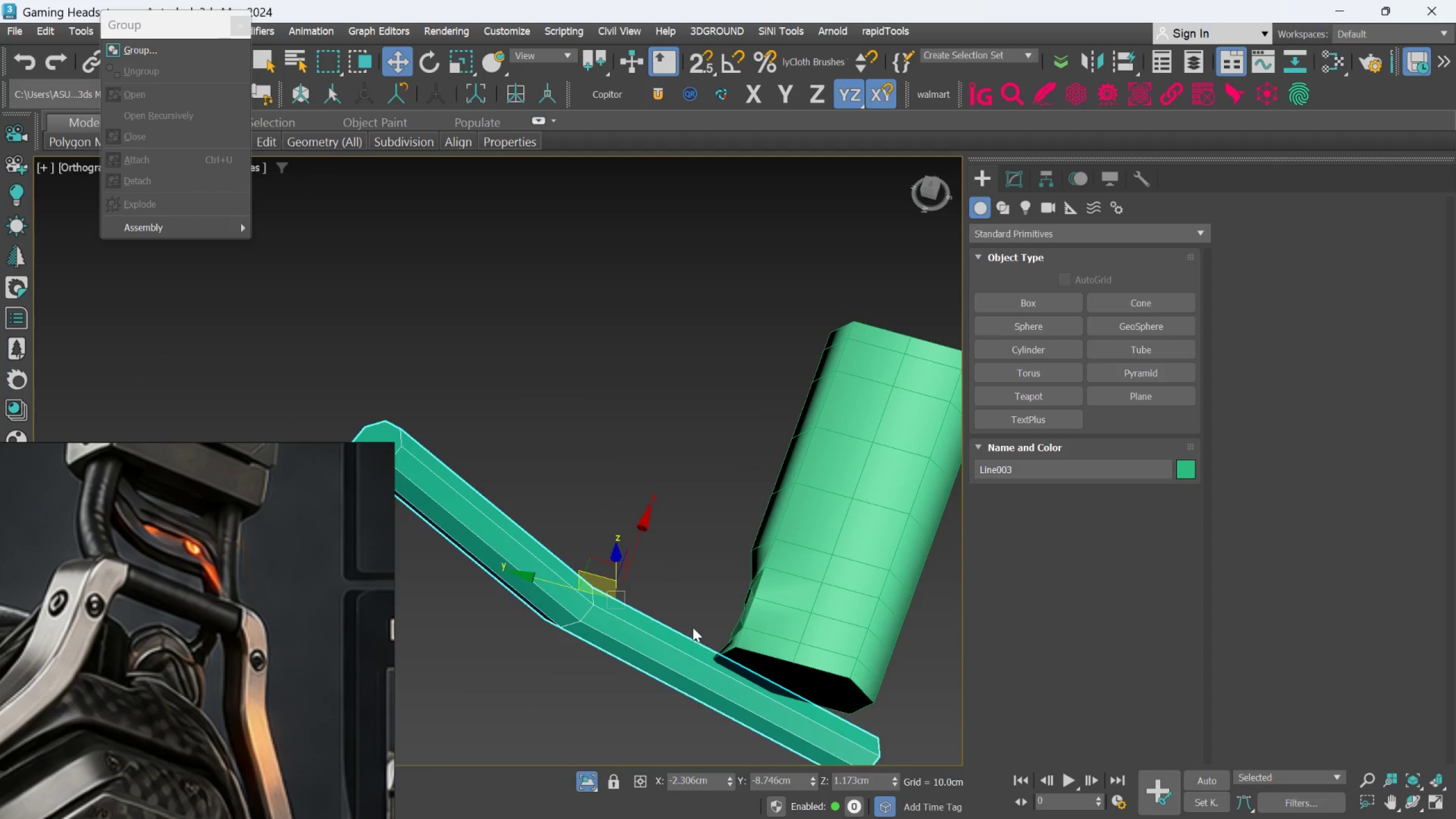 
scroll: coordinate [691, 631], scroll_direction: down, amount: 1.0
 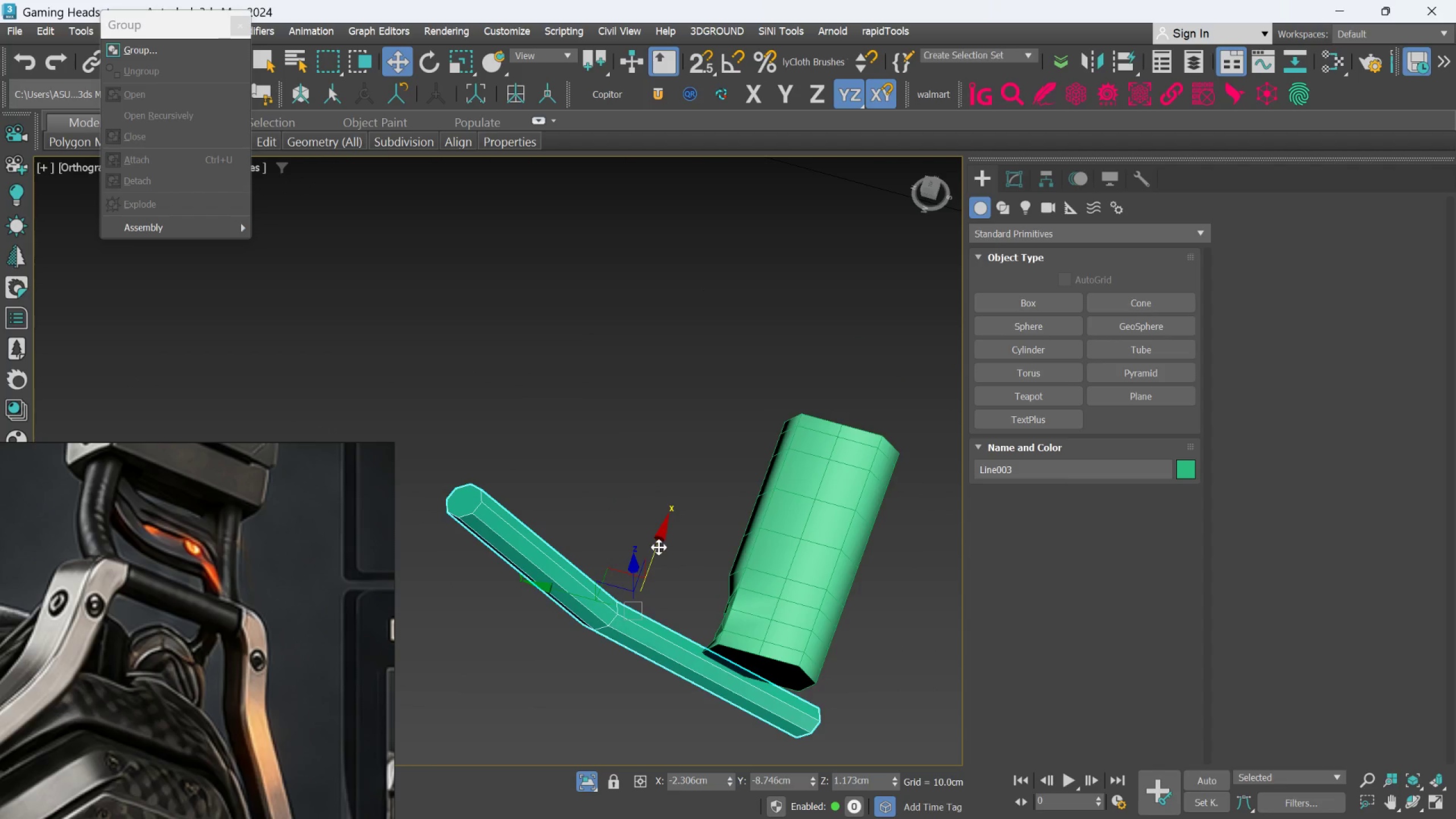 
left_click_drag(start_coordinate=[659, 544], to_coordinate=[689, 470])
 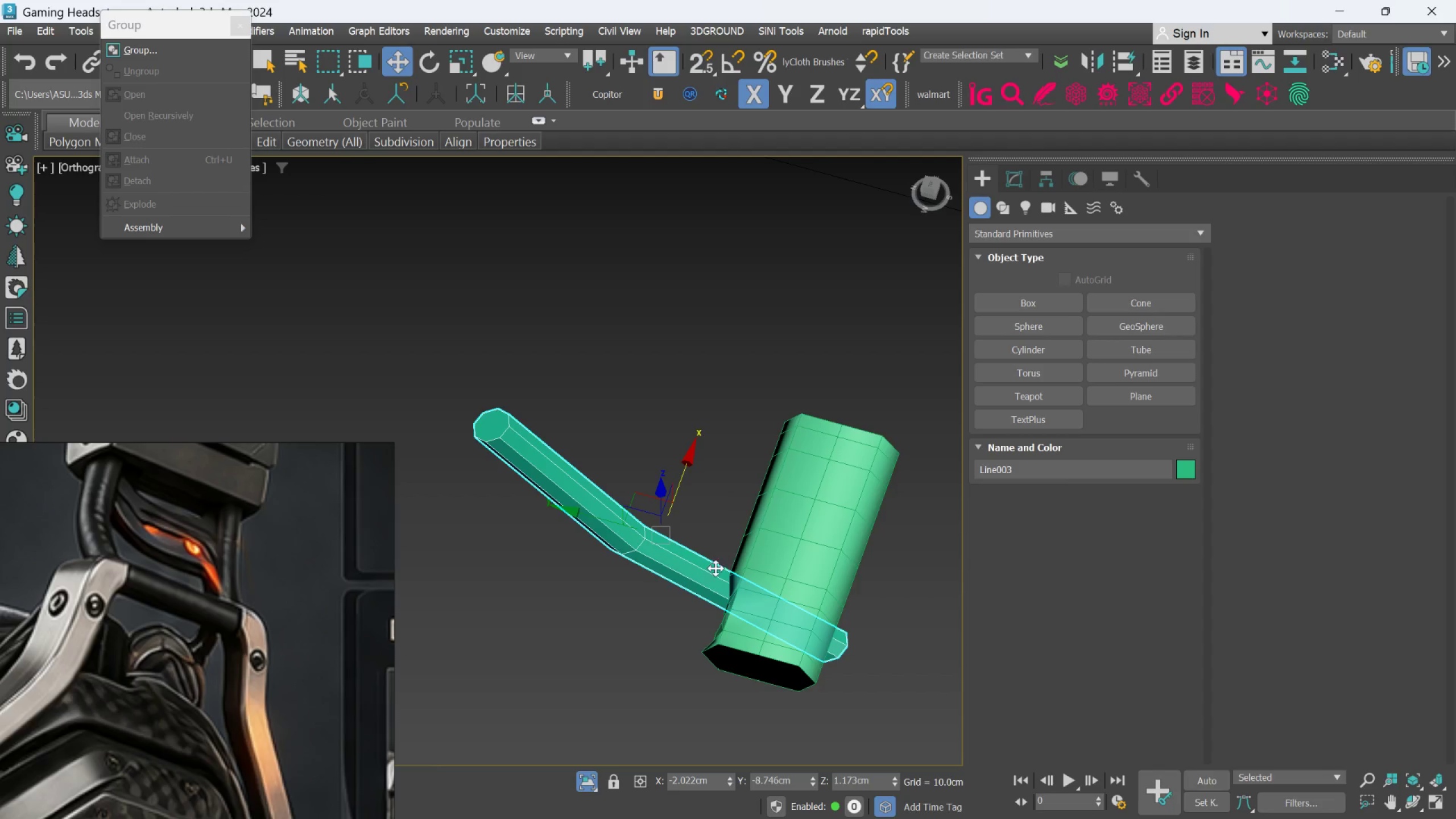 
hold_key(key=AltLeft, duration=0.83)
 